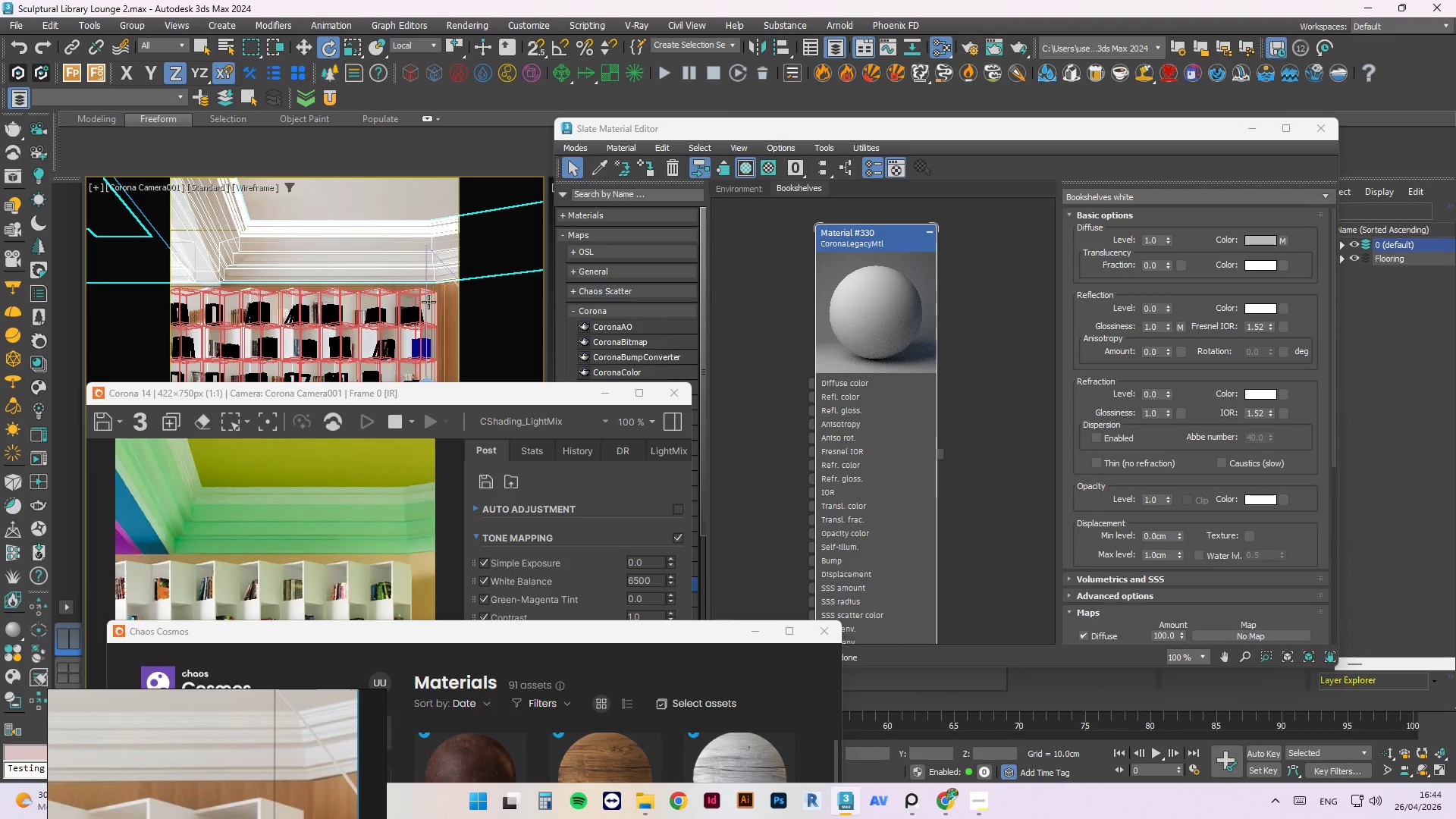 
hold_key(key=ControlLeft, duration=1.17)
left_click([448, 299])
 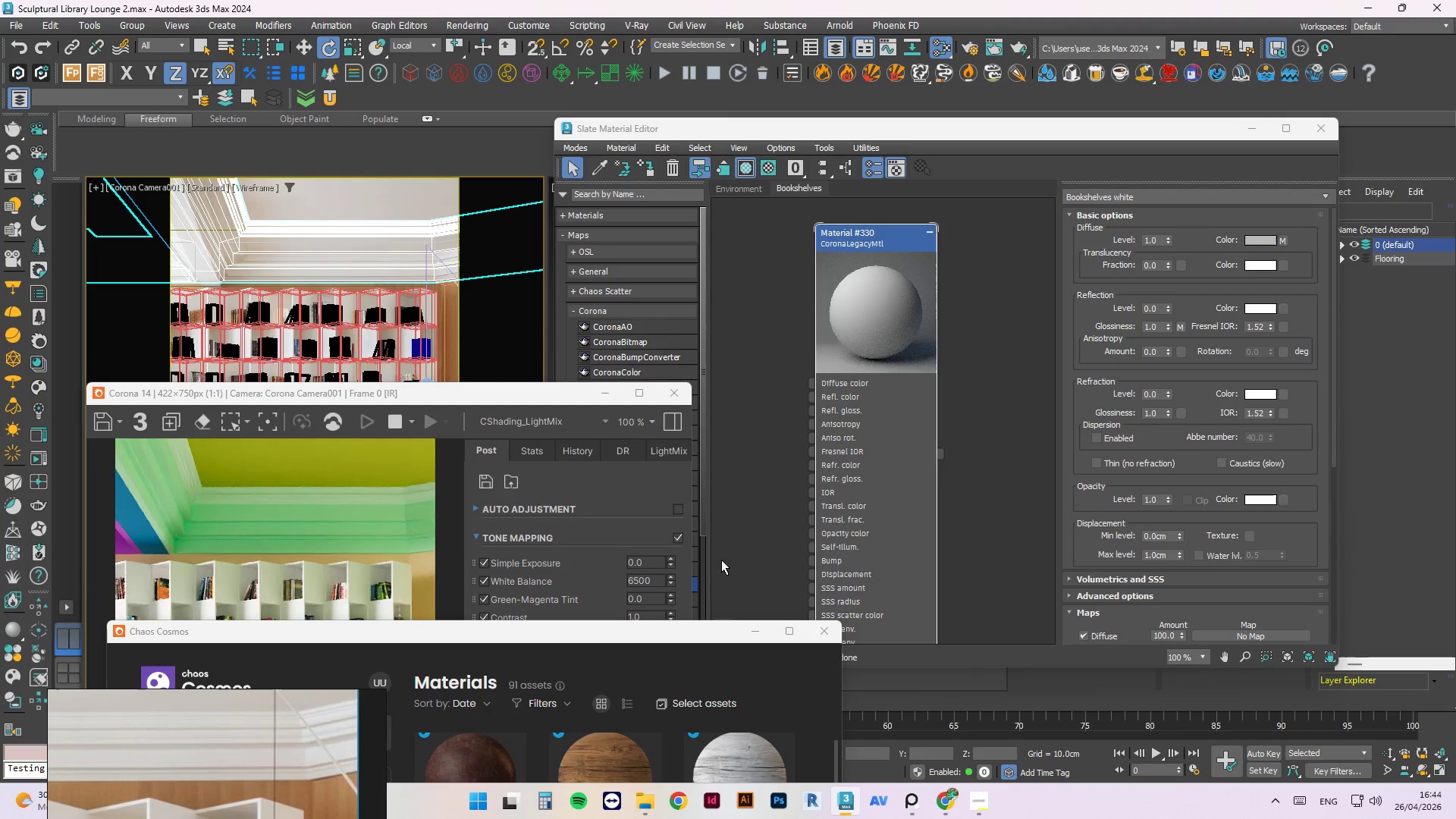 
left_click_drag(start_coordinate=[684, 635], to_coordinate=[614, 359])
 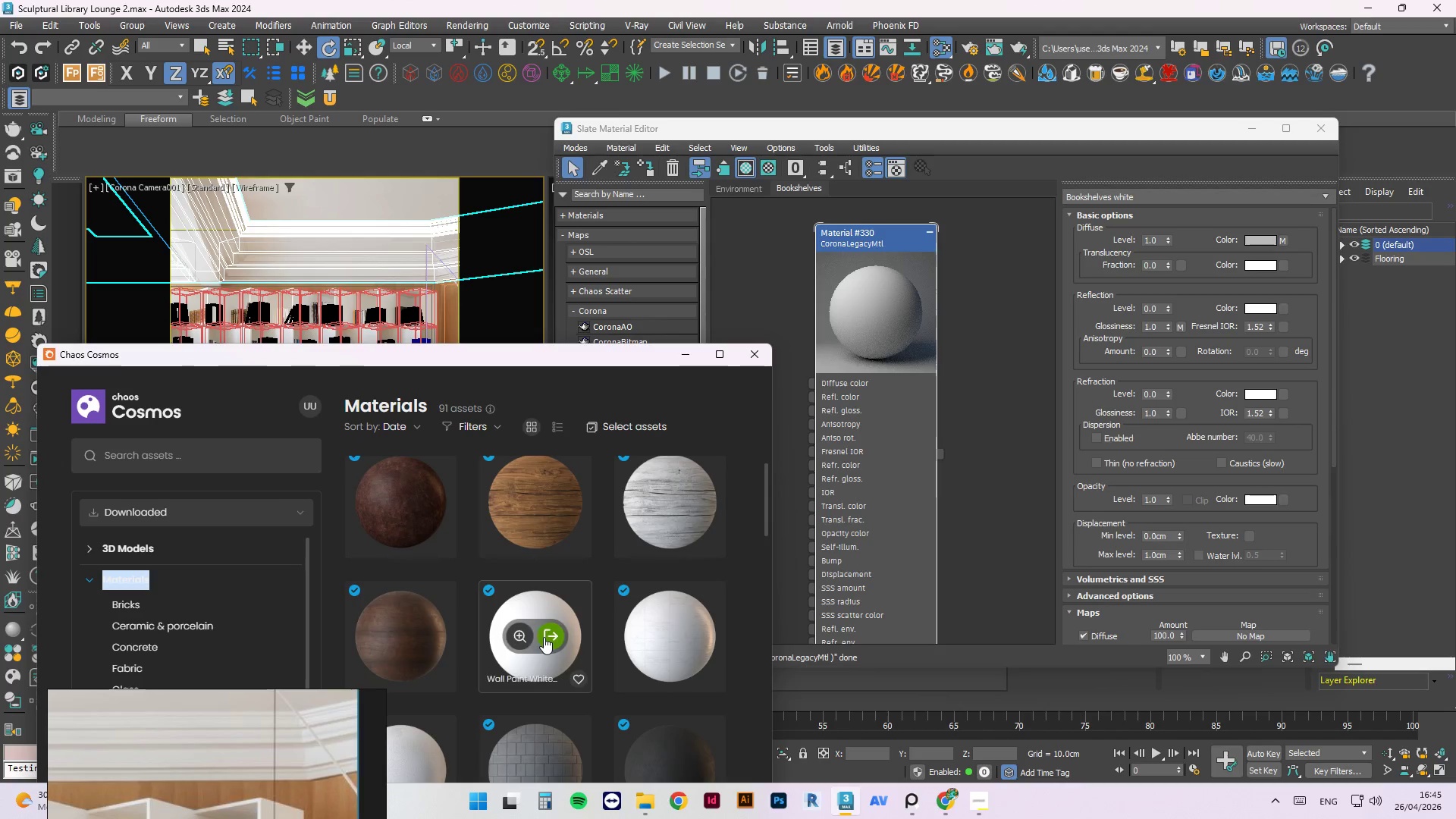 
left_click_drag(start_coordinate=[536, 661], to_coordinate=[983, 360])
 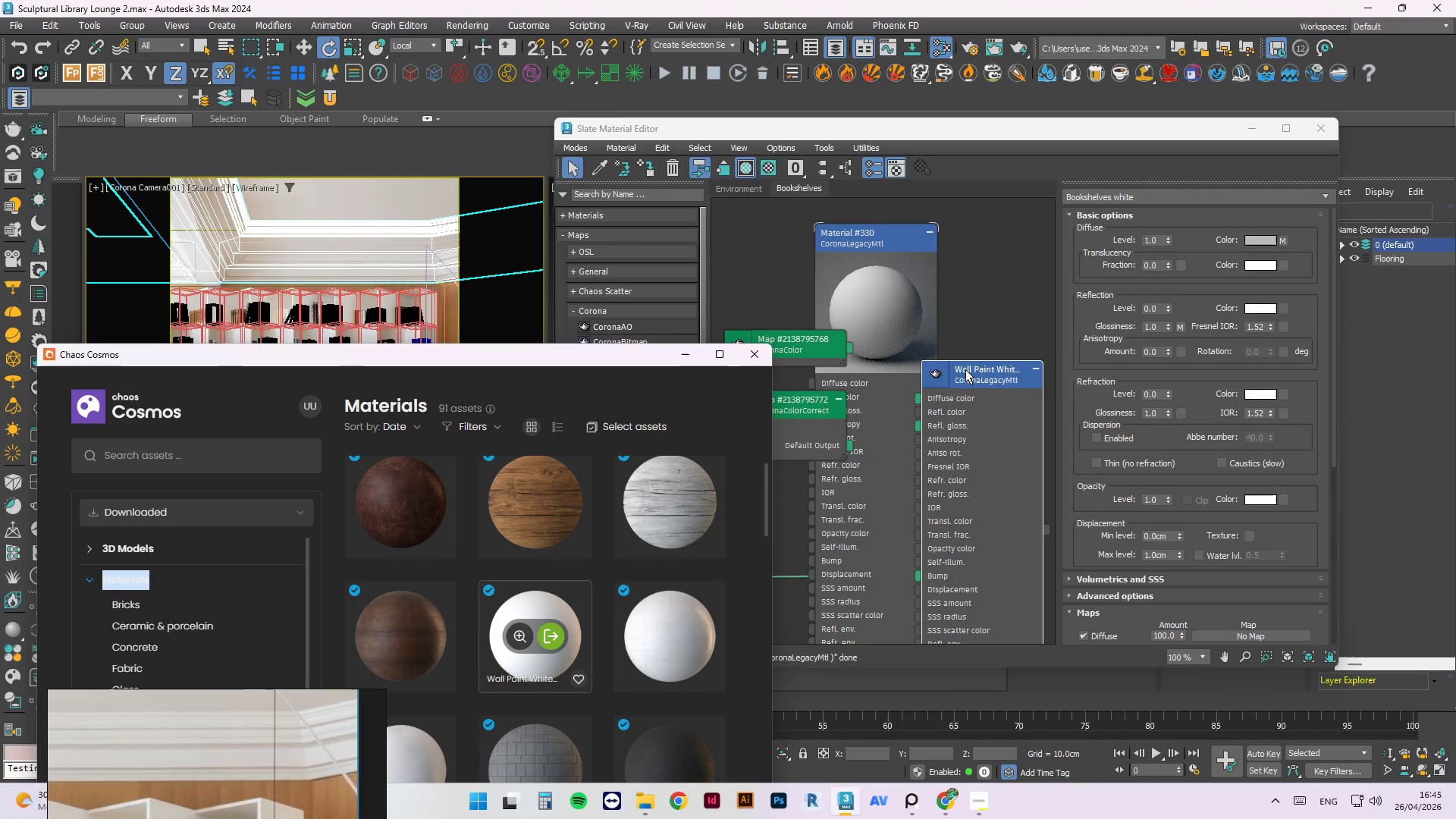 
right_click([964, 370])
 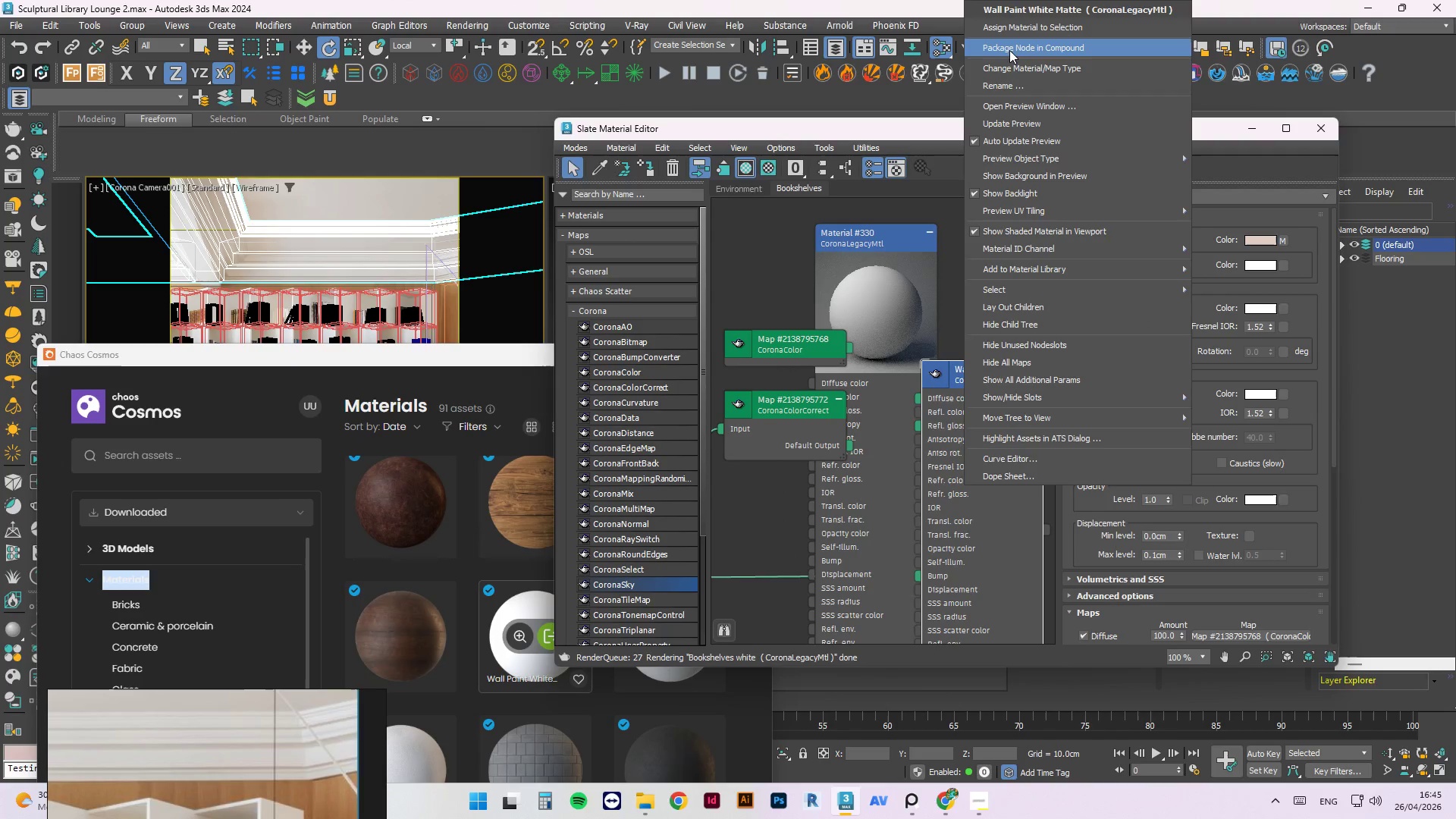 
left_click([1013, 28])
 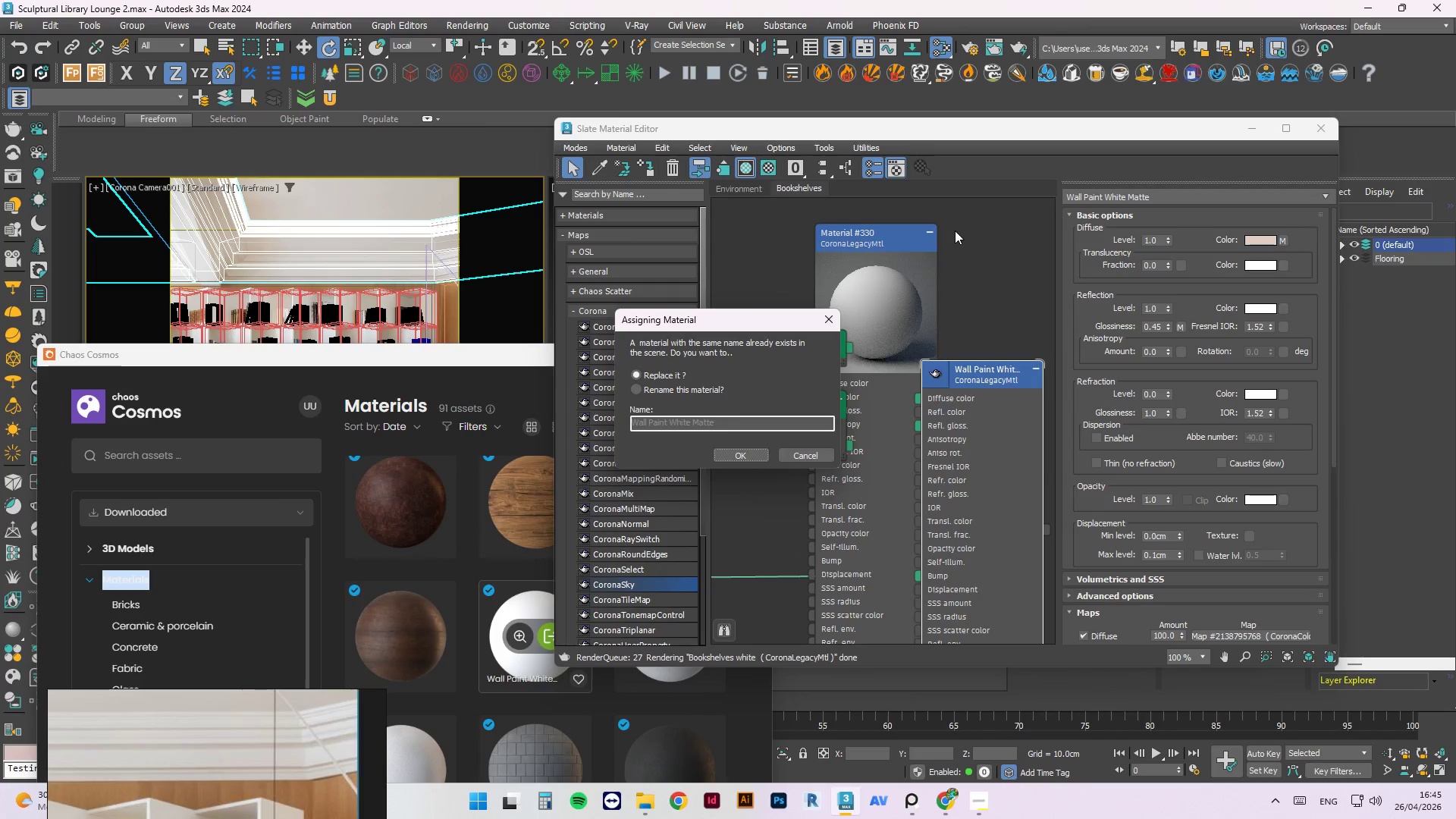 
scroll: coordinate [955, 231], scroll_direction: down, amount: 2.0
 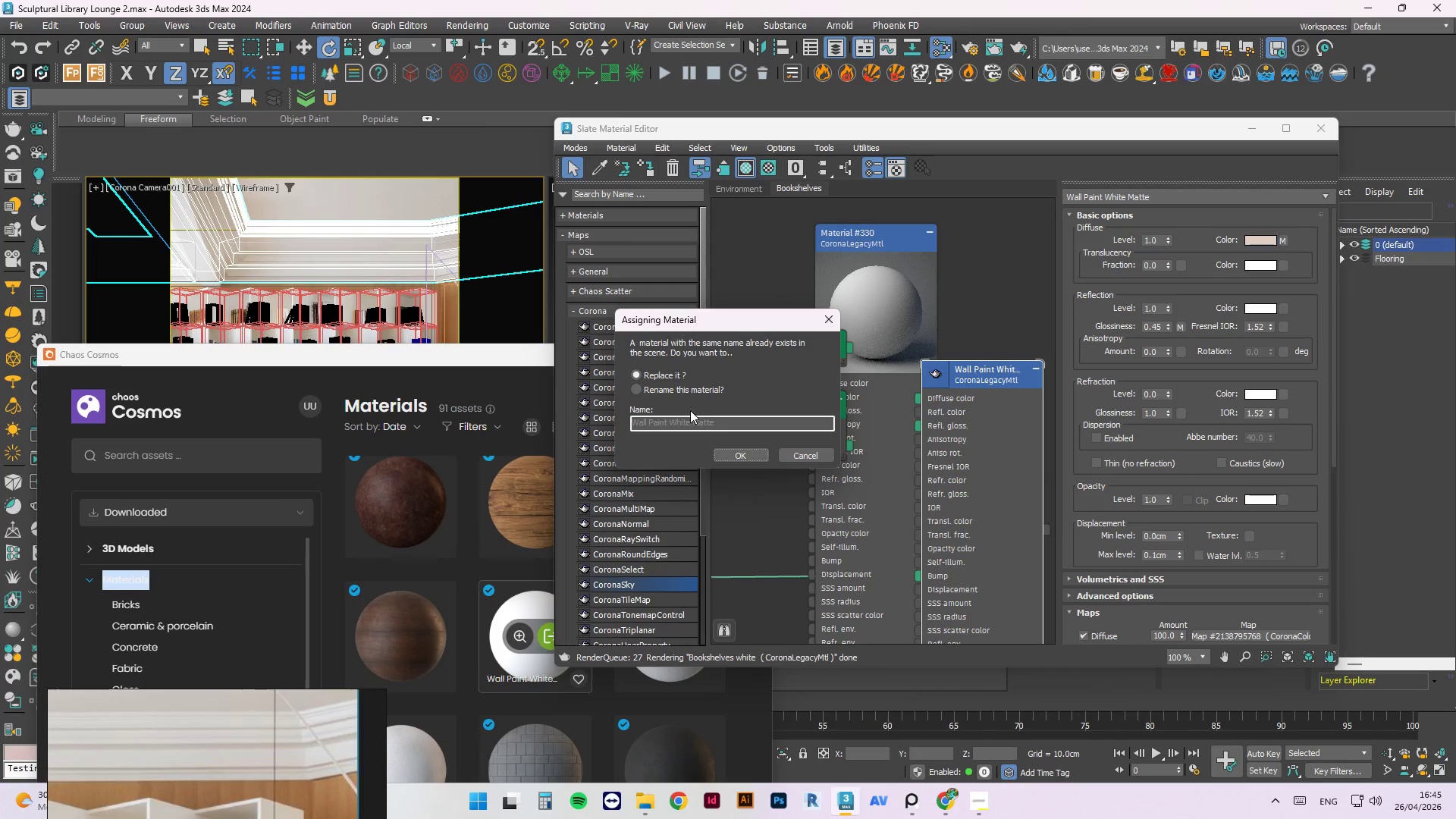 
left_click([686, 391])
 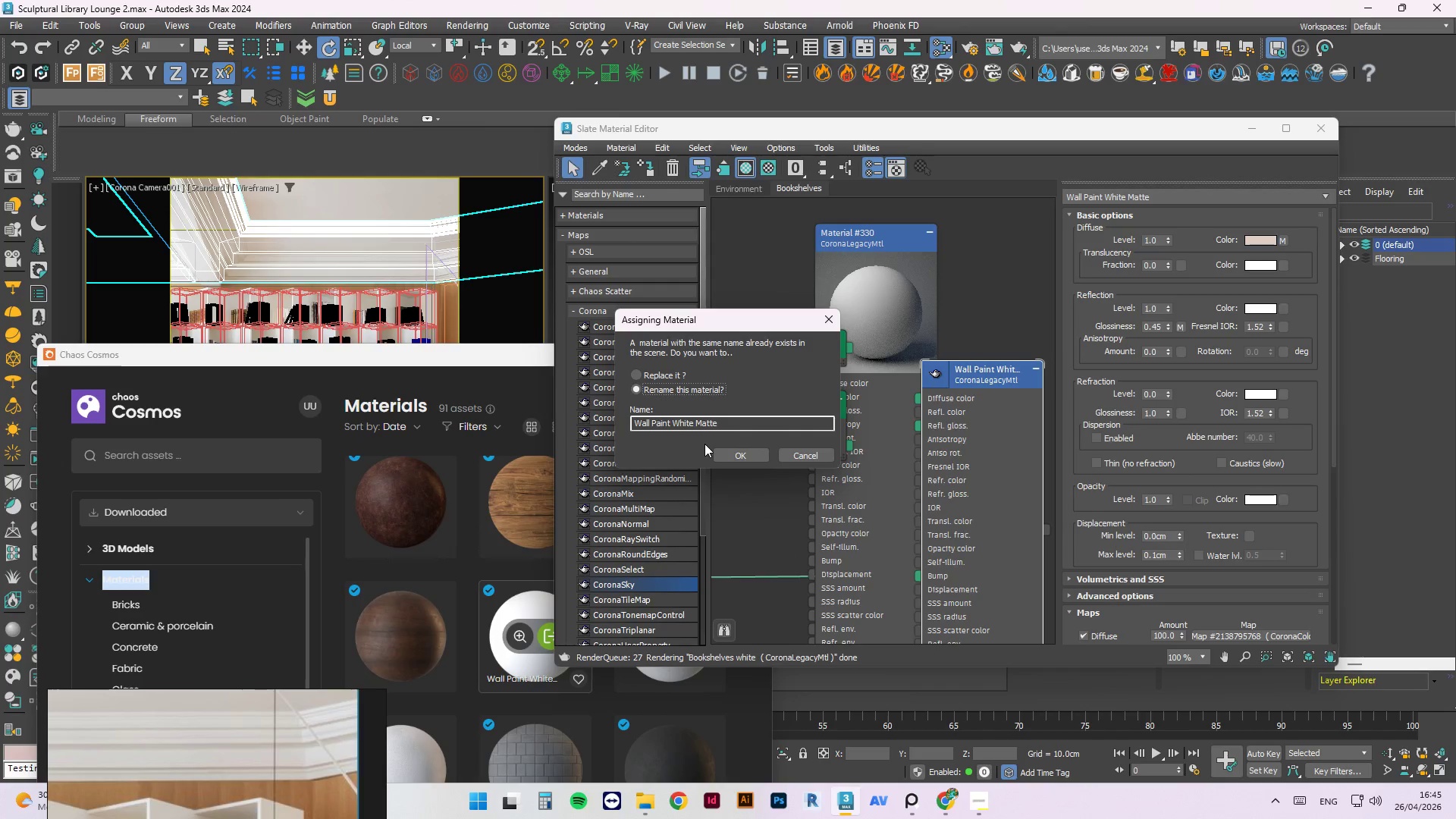 
left_click([679, 372])
 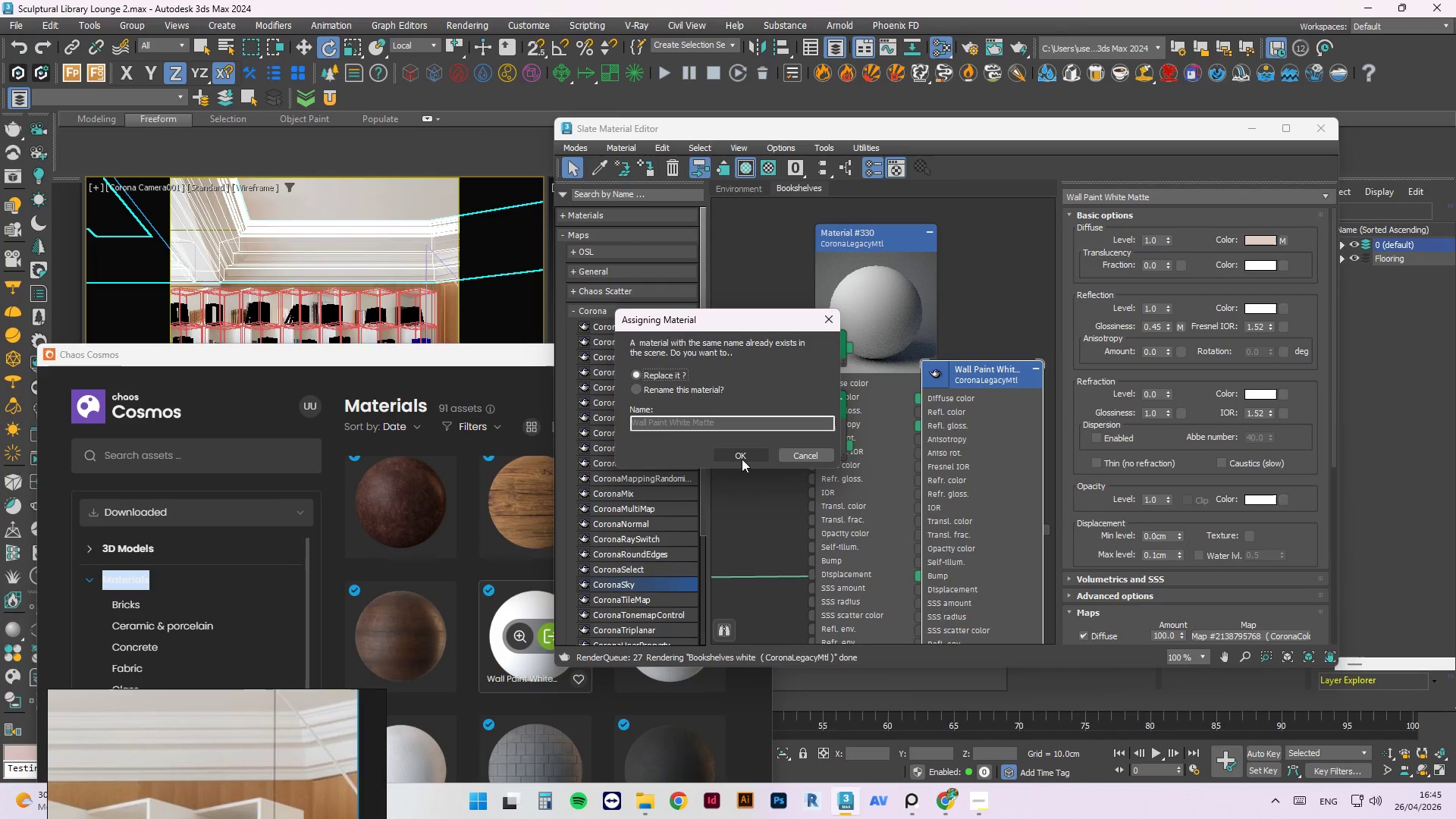 
left_click([744, 461])
 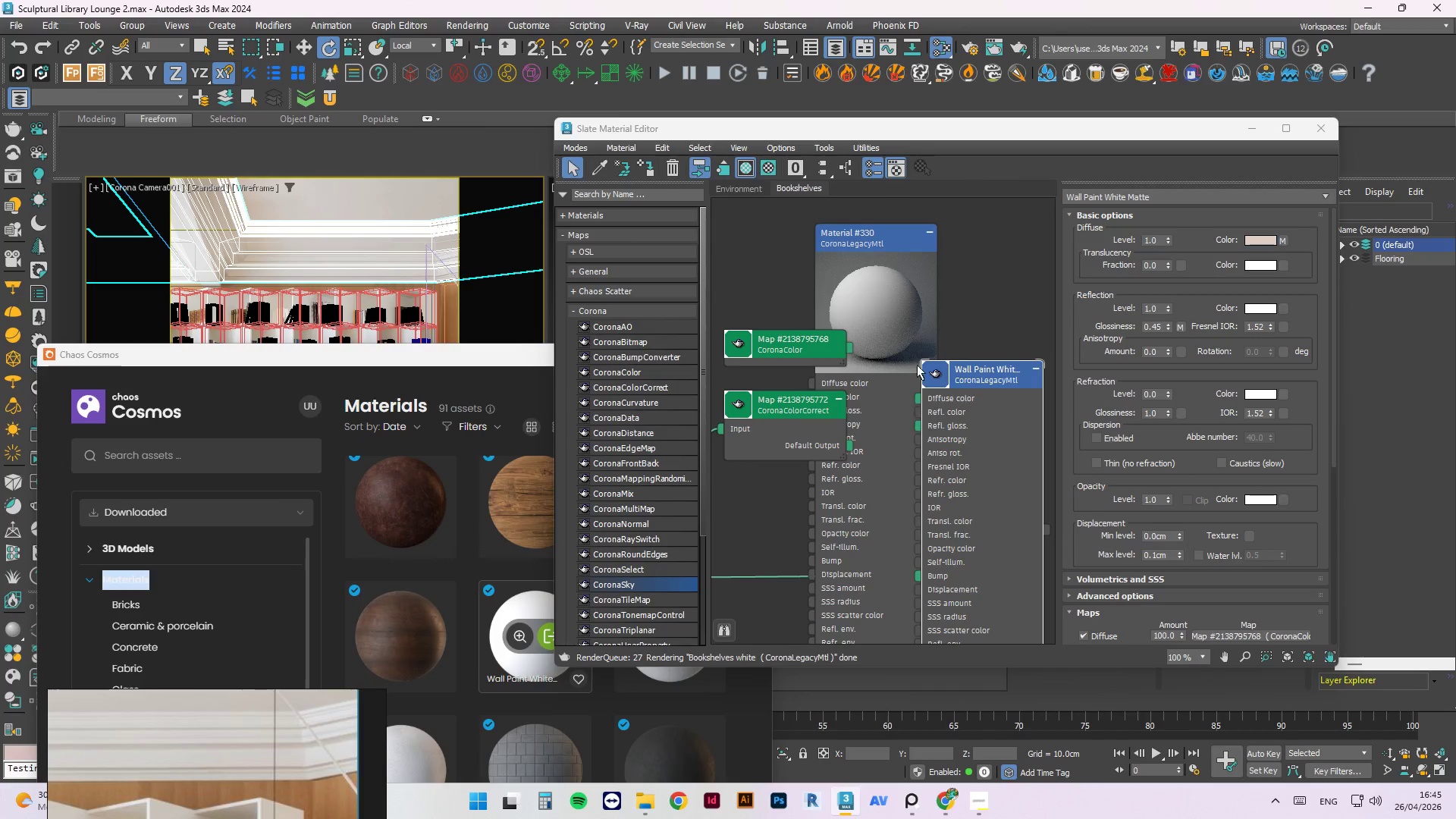 
left_click_drag(start_coordinate=[918, 366], to_coordinate=[911, 706])
 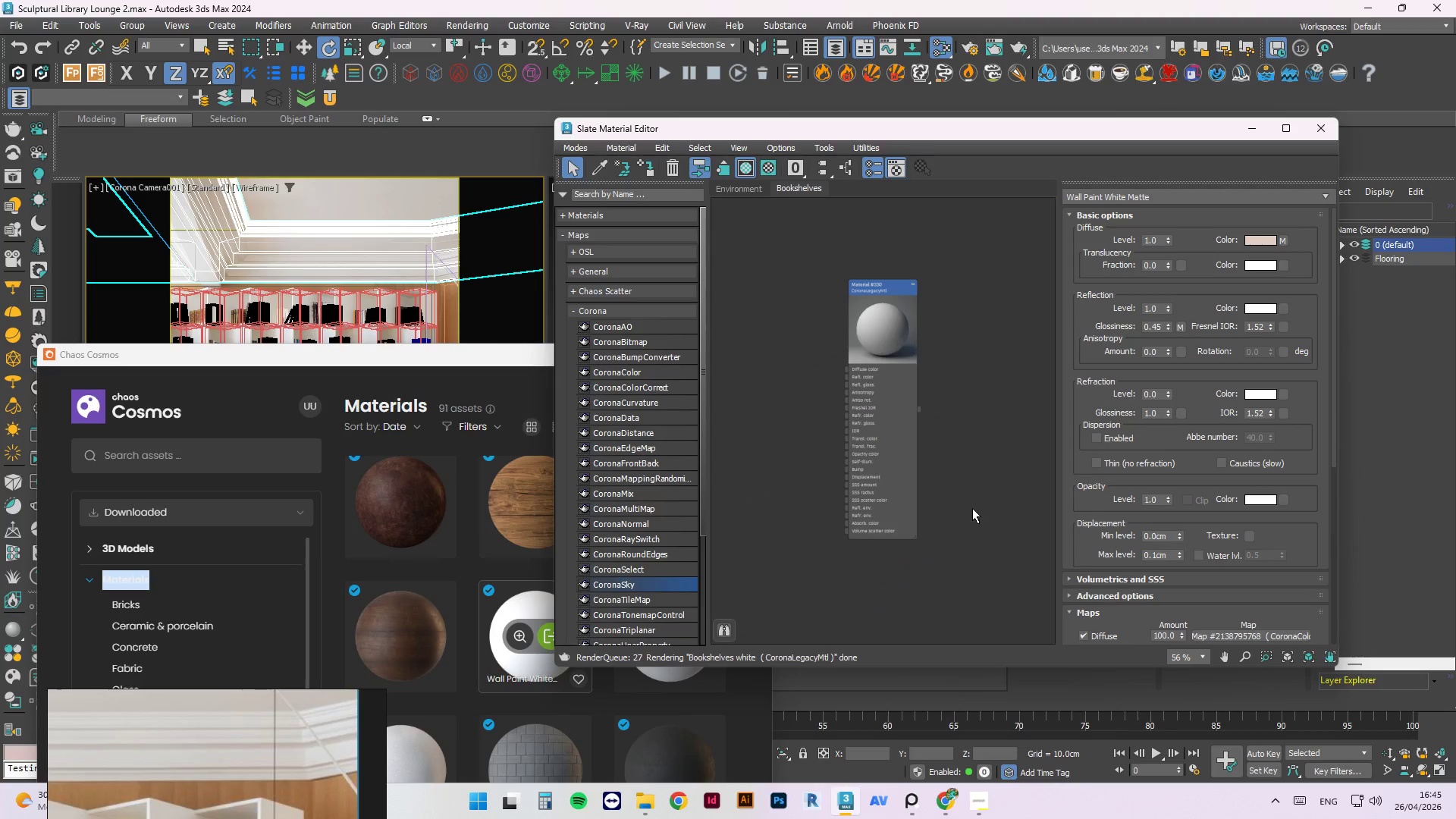 
scroll: coordinate [908, 359], scroll_direction: down, amount: 4.0
 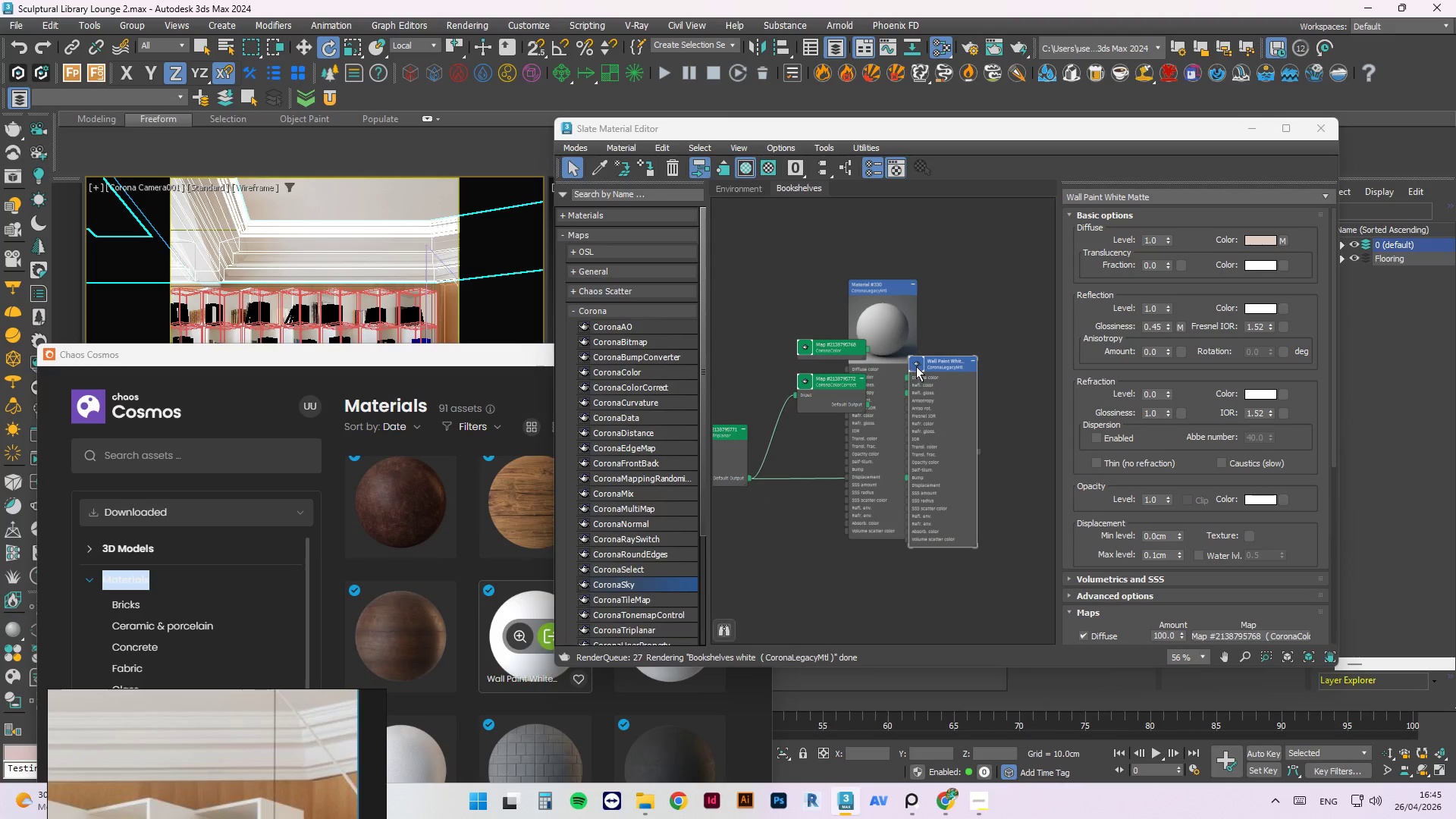 
left_click([972, 504])
 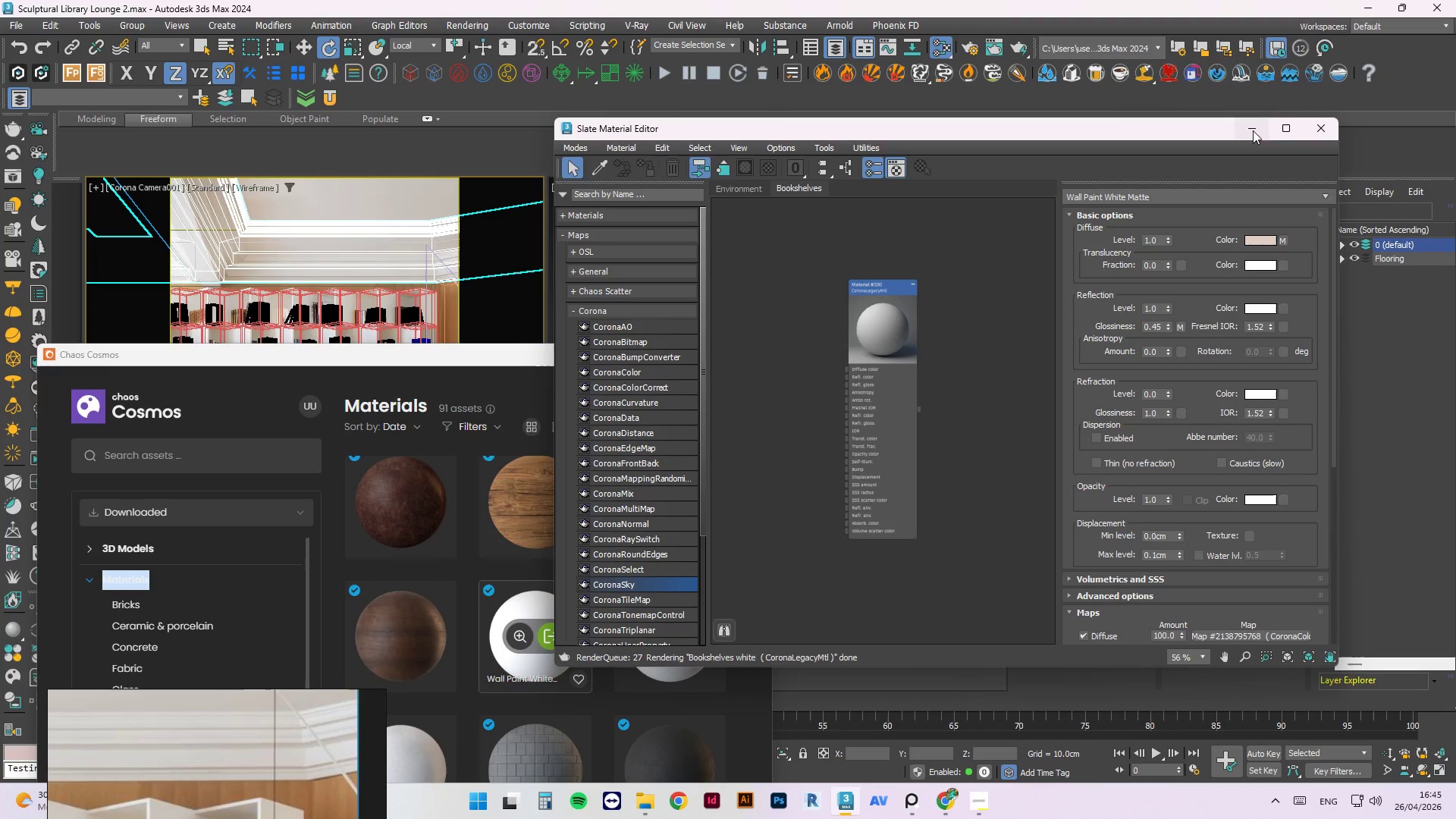 
left_click([1248, 127])
 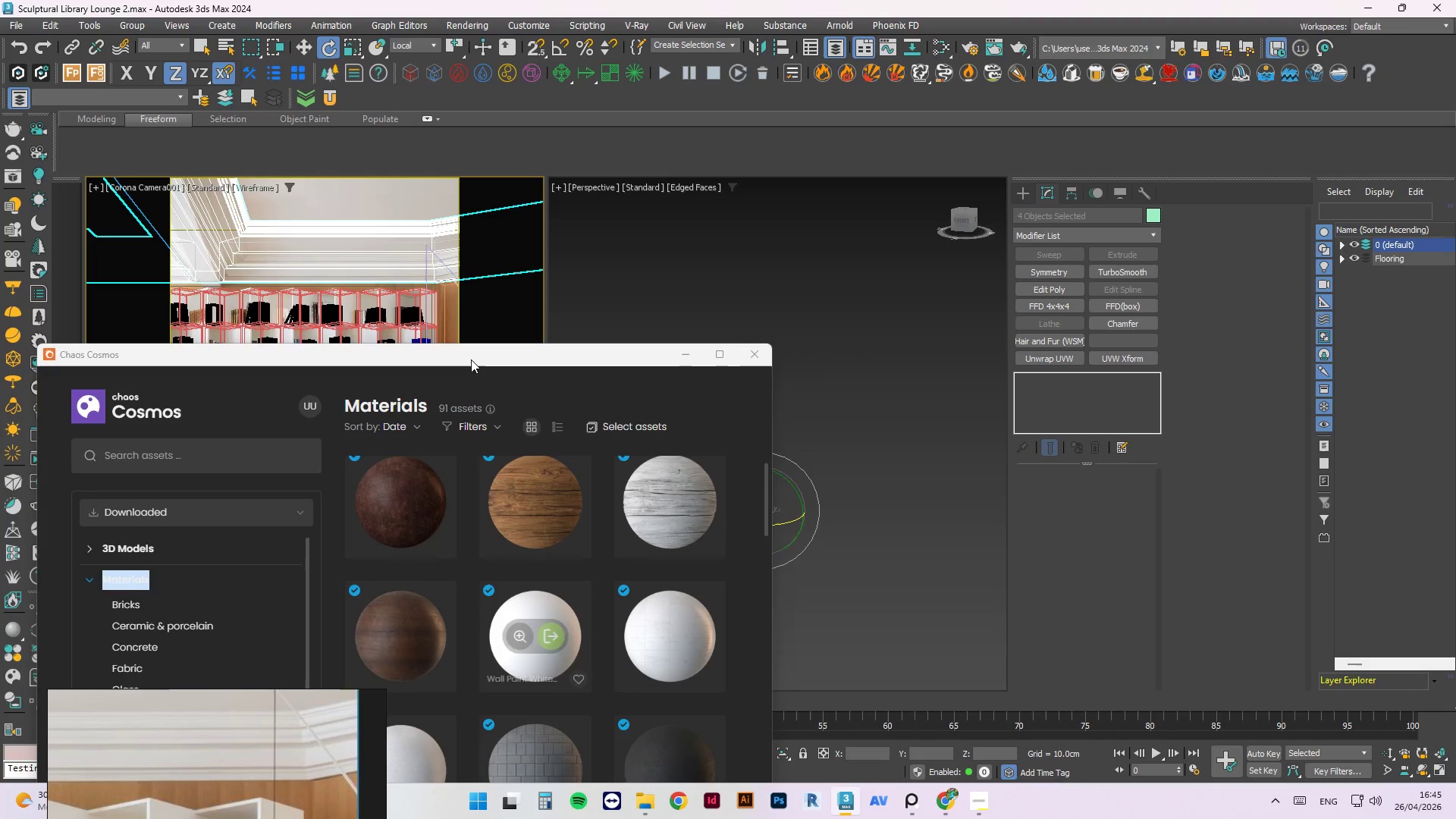 
left_click_drag(start_coordinate=[472, 359], to_coordinate=[1038, 149])
 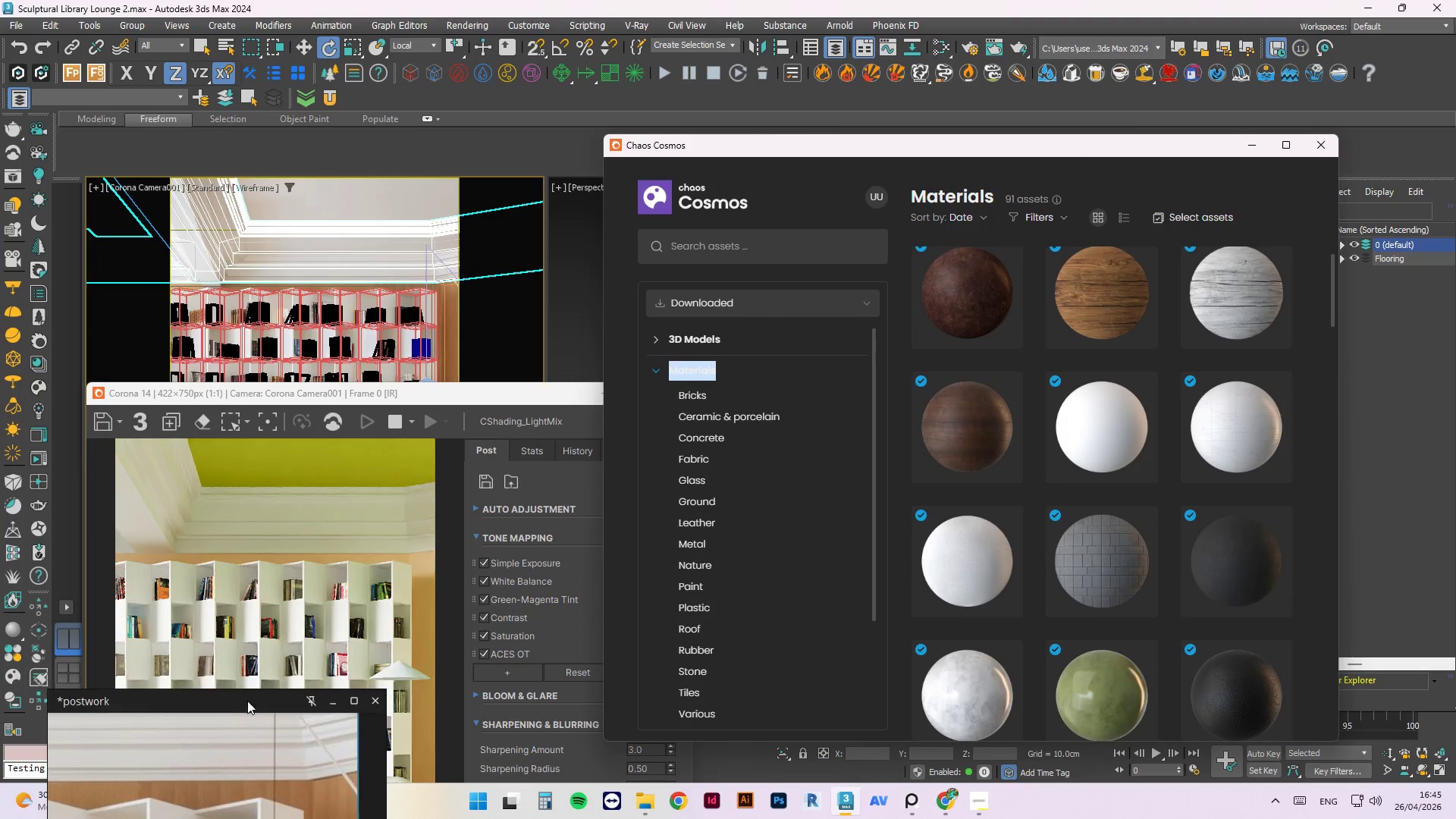 
left_click_drag(start_coordinate=[231, 711], to_coordinate=[736, 216])
 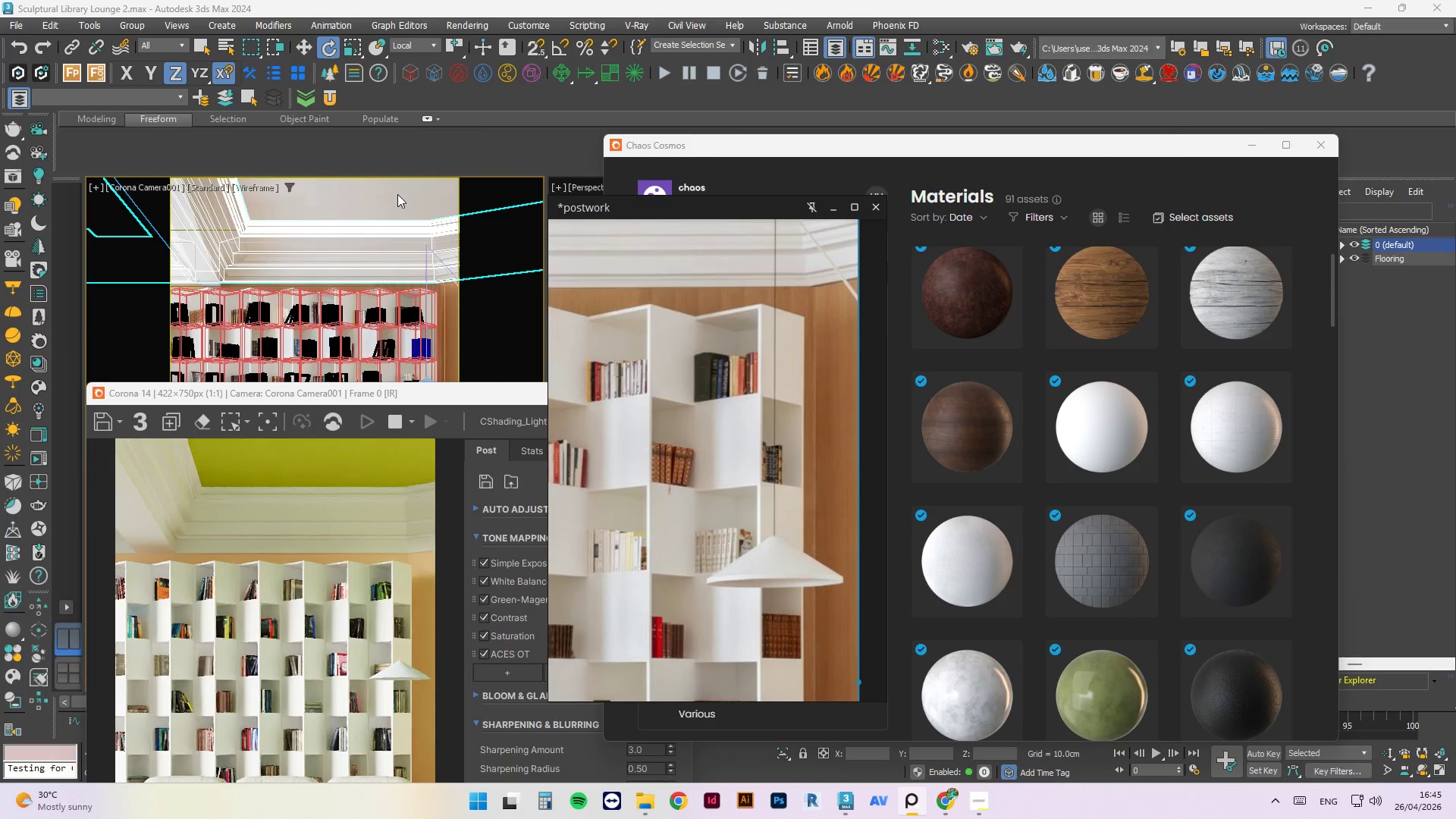 
left_click([397, 194])
 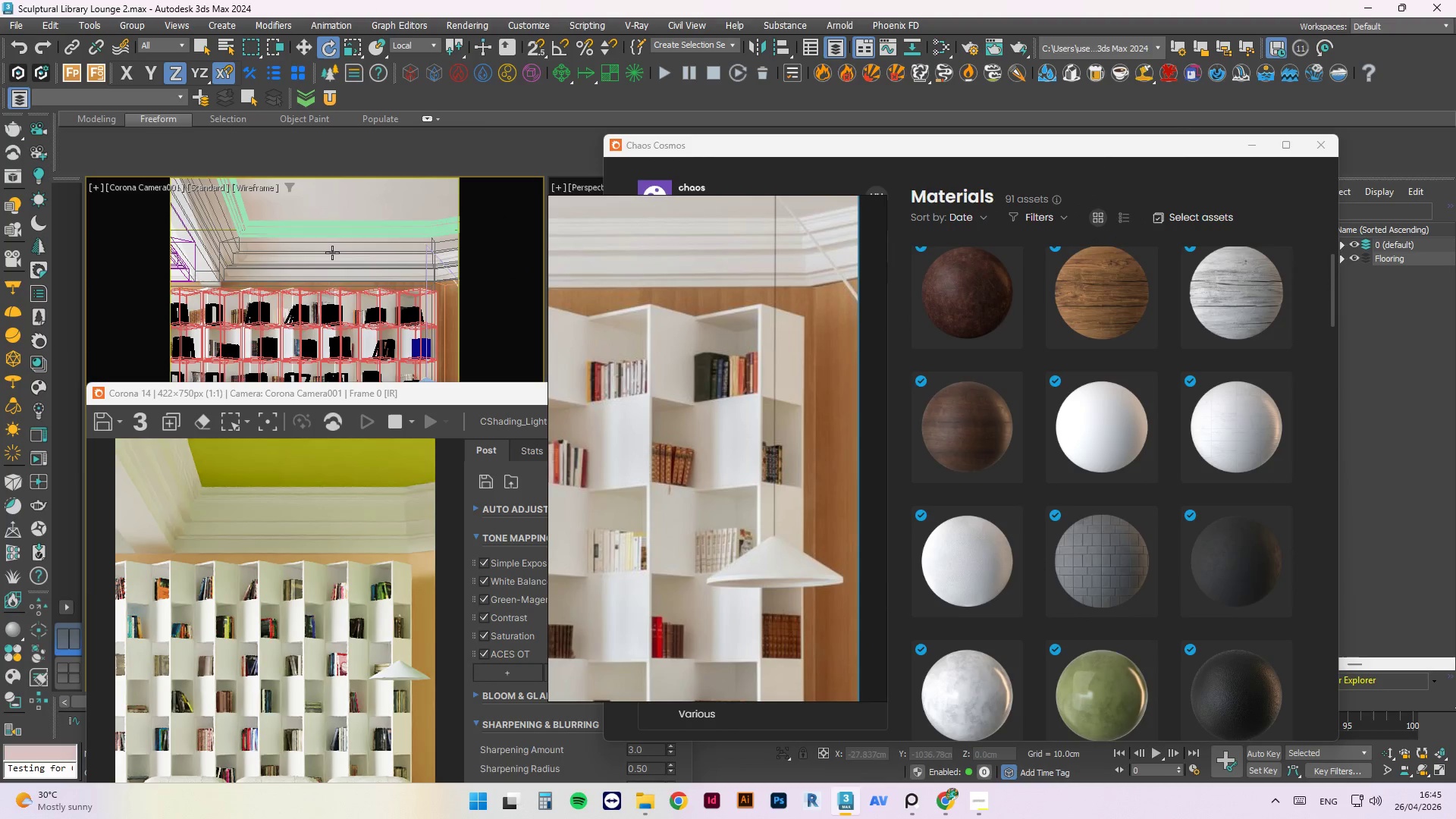 
left_click([342, 201])
 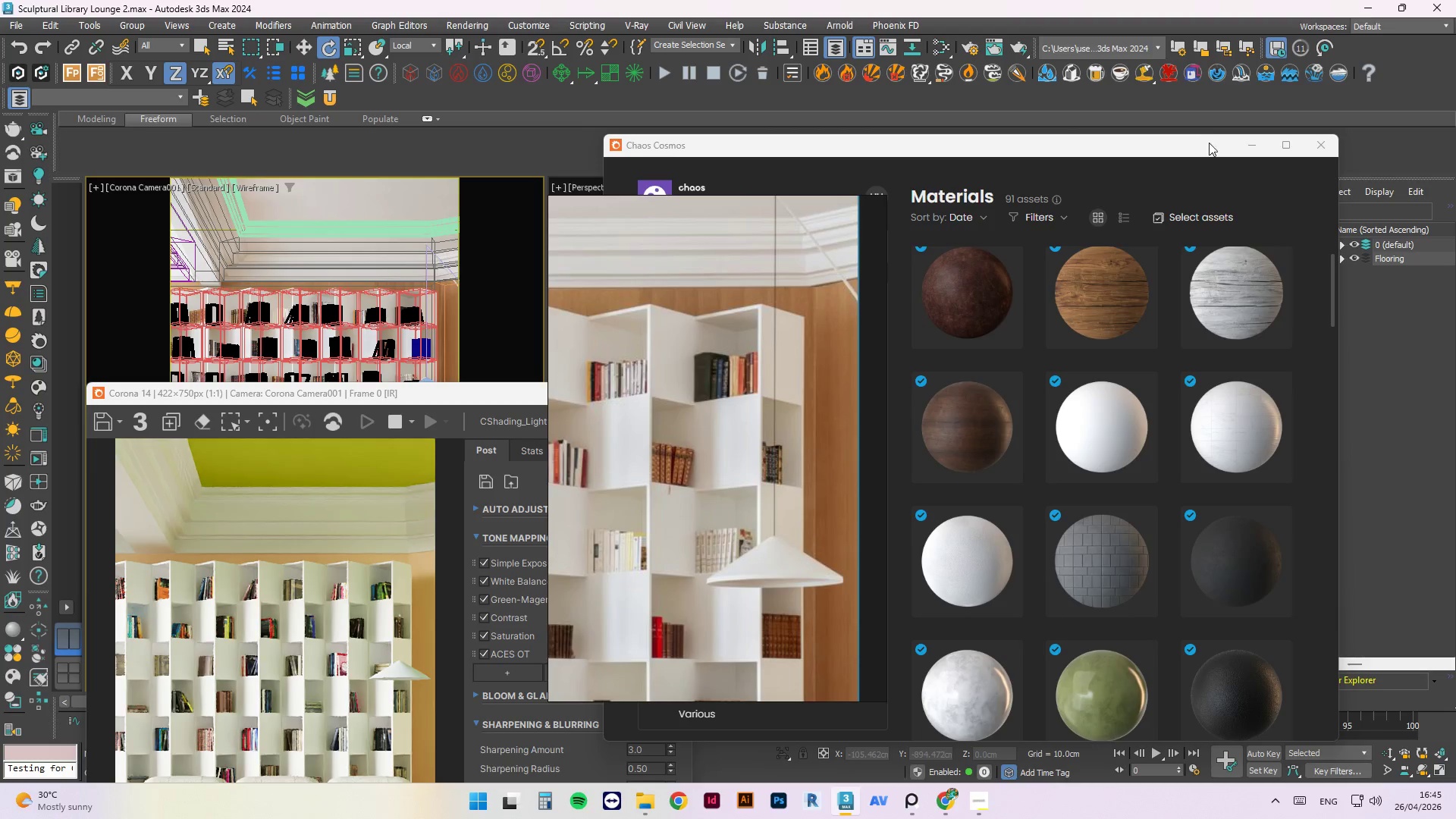 
left_click([1243, 138])
 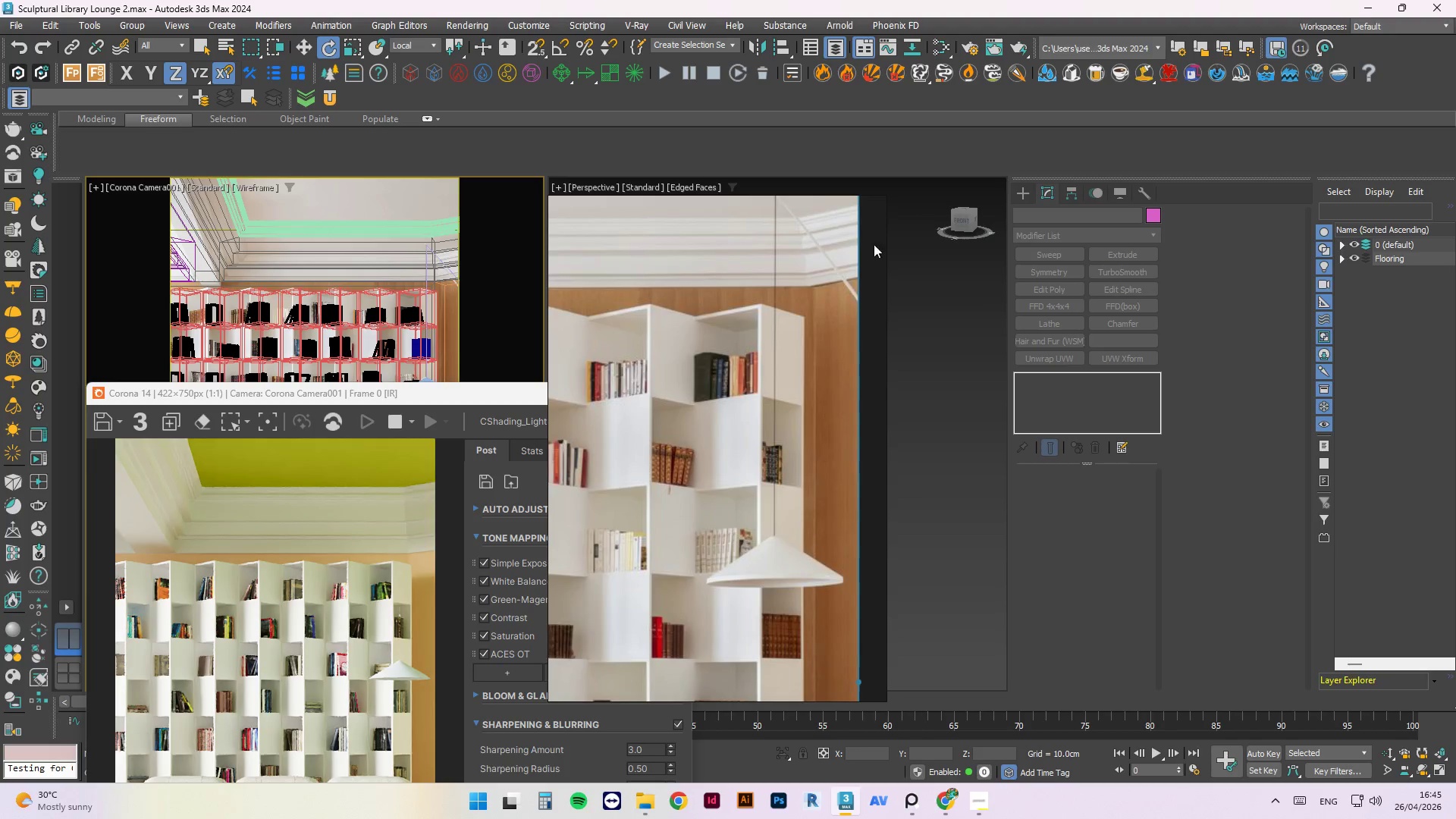 
scroll: coordinate [900, 284], scroll_direction: down, amount: 2.0
 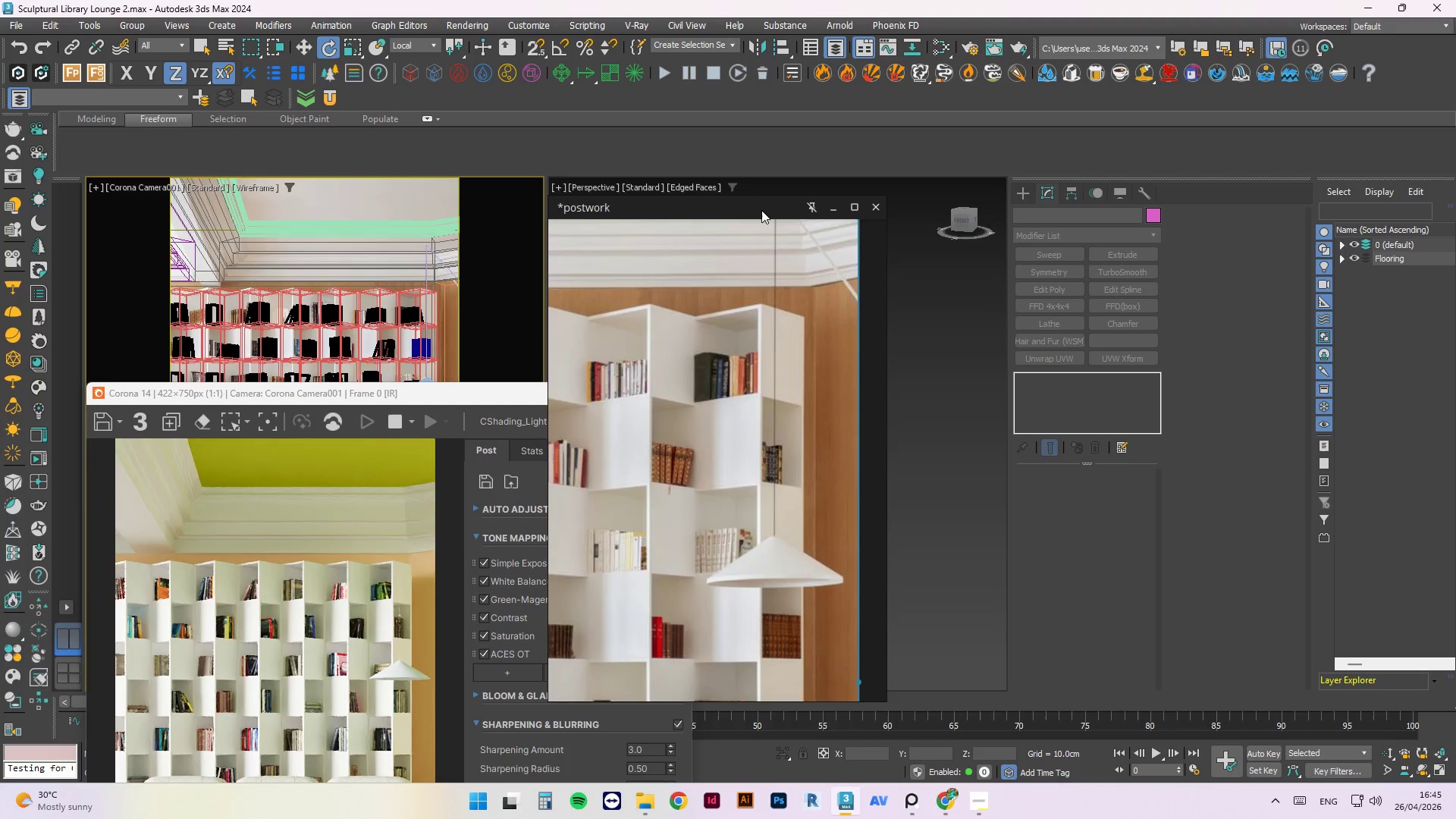 
left_click_drag(start_coordinate=[761, 211], to_coordinate=[748, 631])
 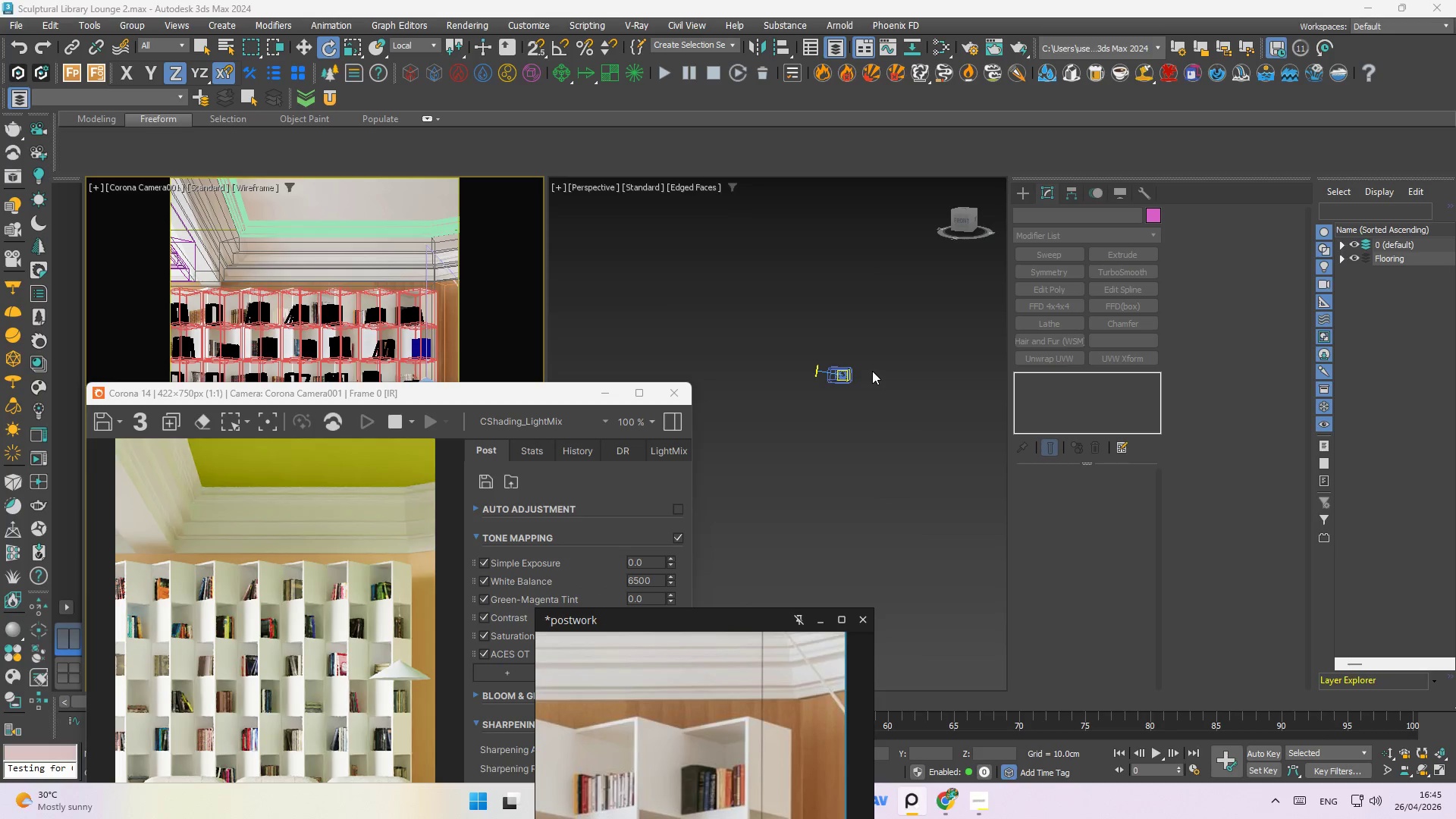 
left_click([870, 362])
 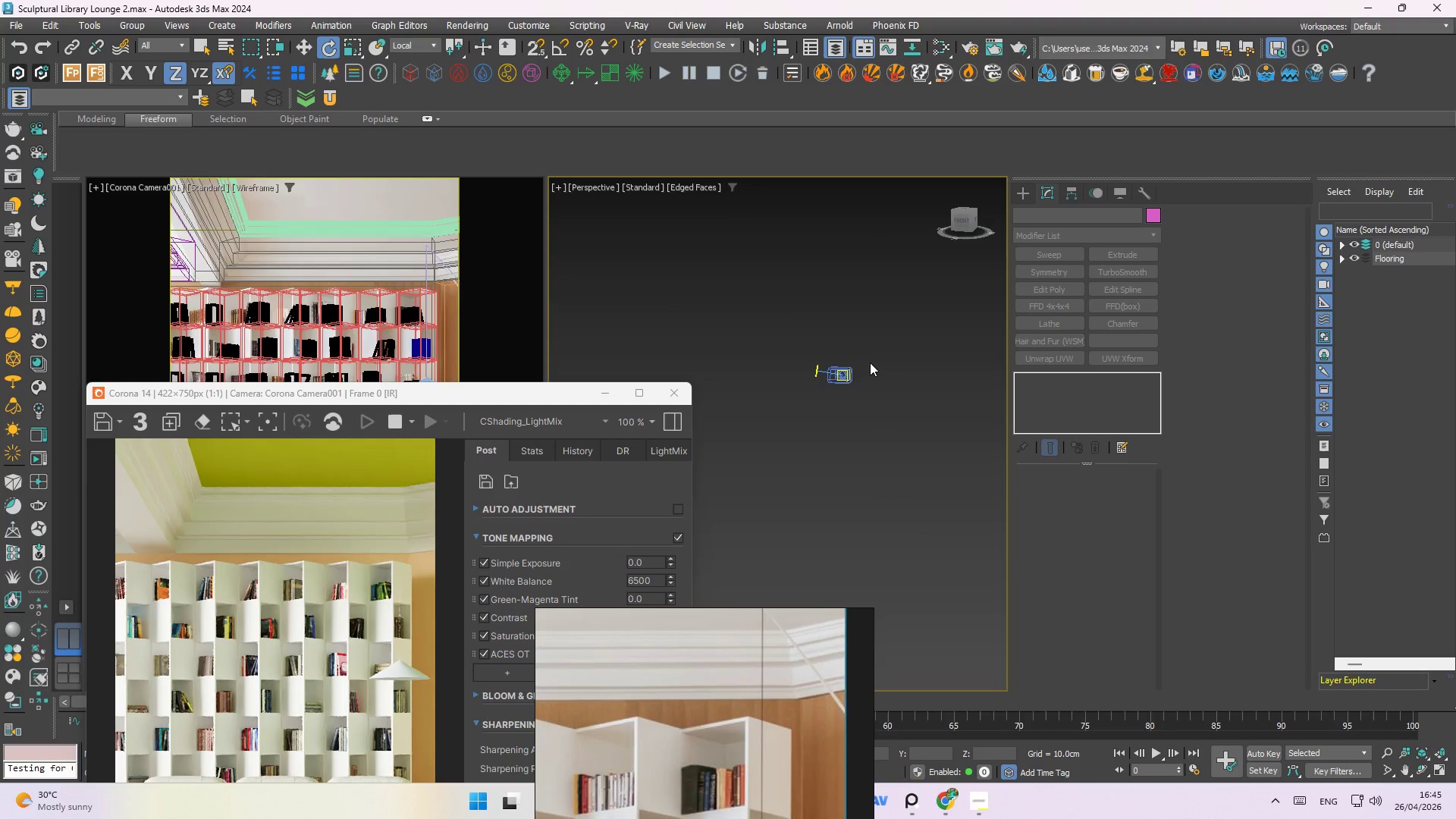 
key(T)
 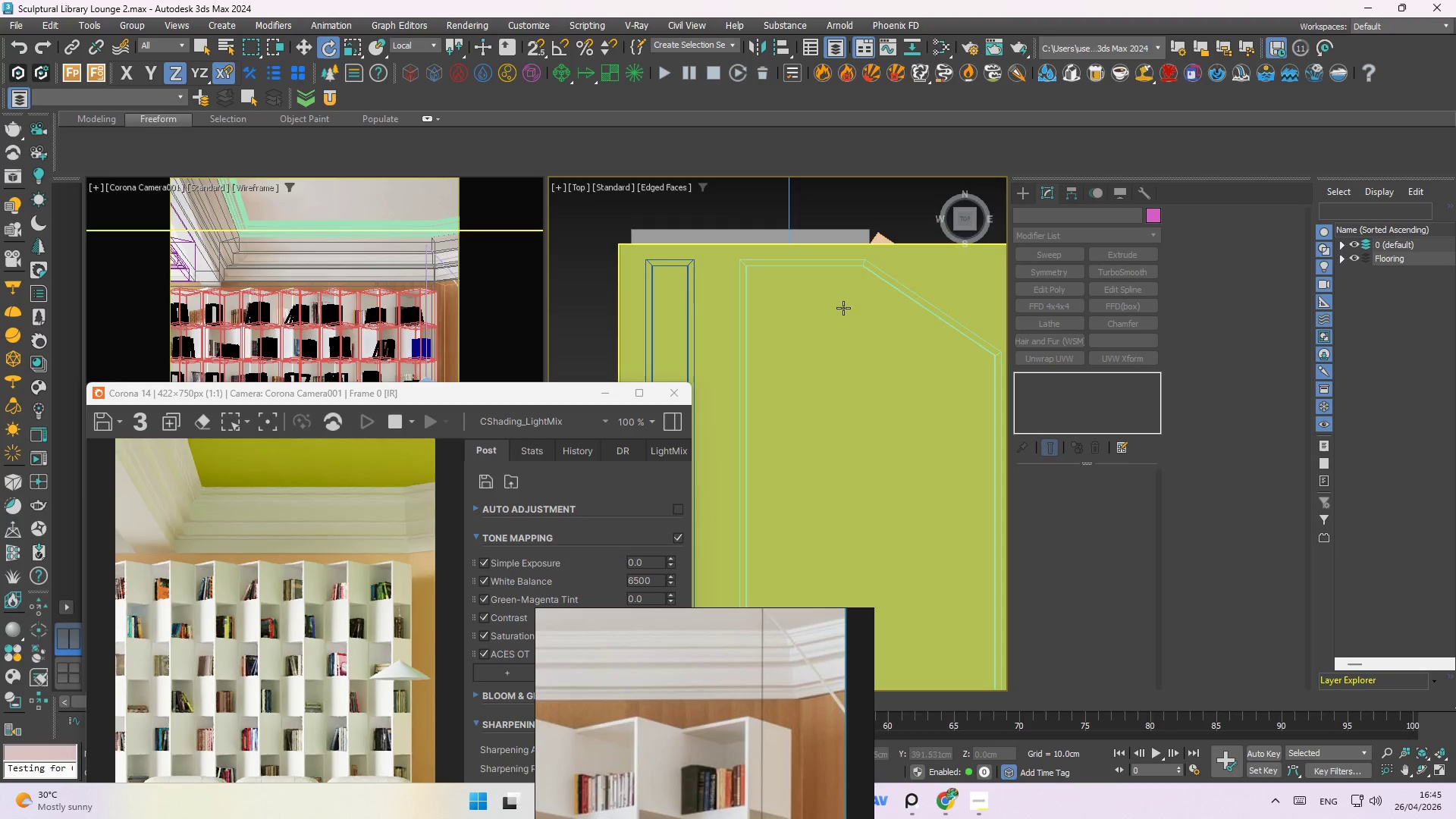 
left_click([894, 278])
 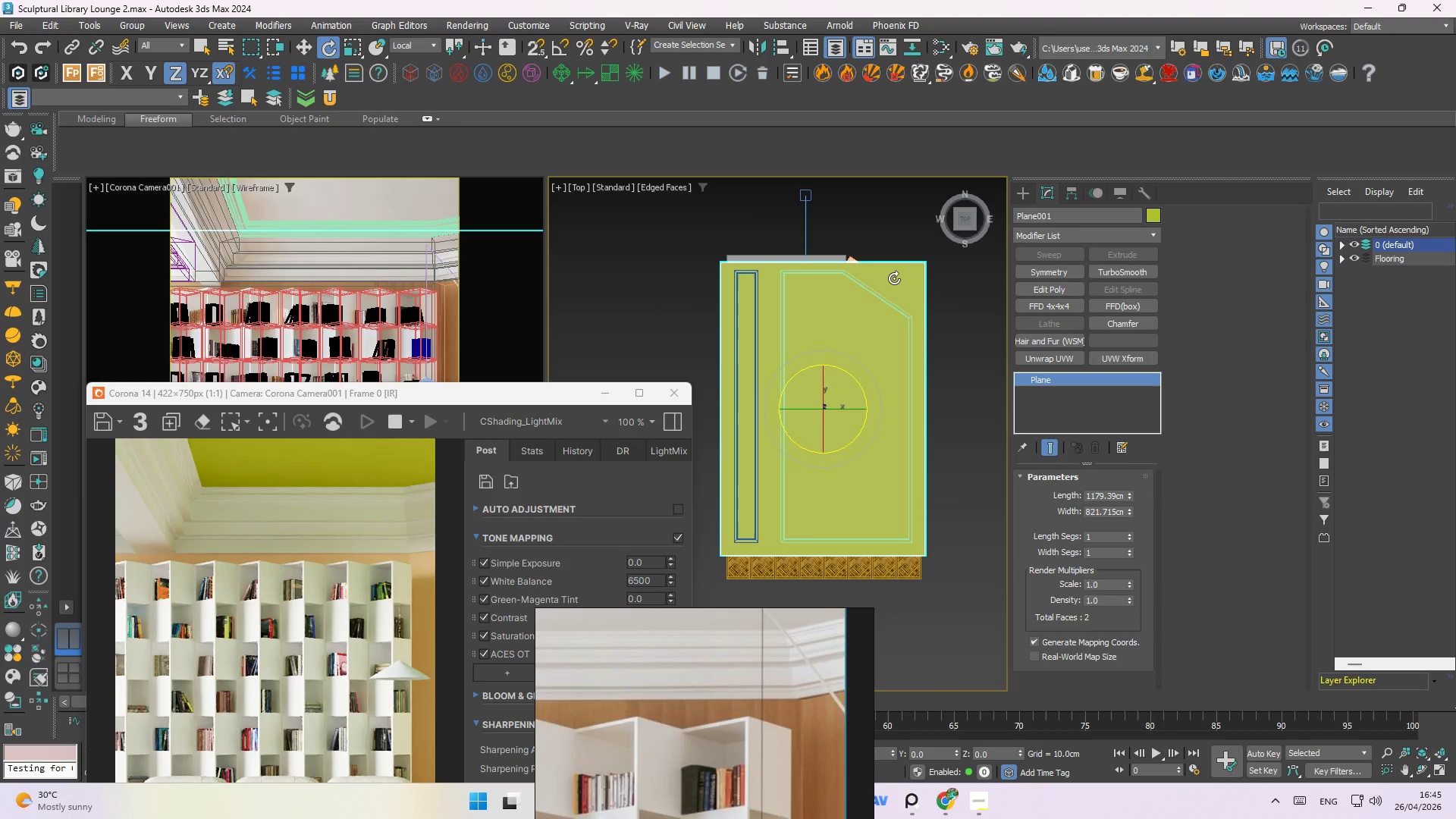 
scroll: coordinate [822, 281], scroll_direction: down, amount: 2.0
 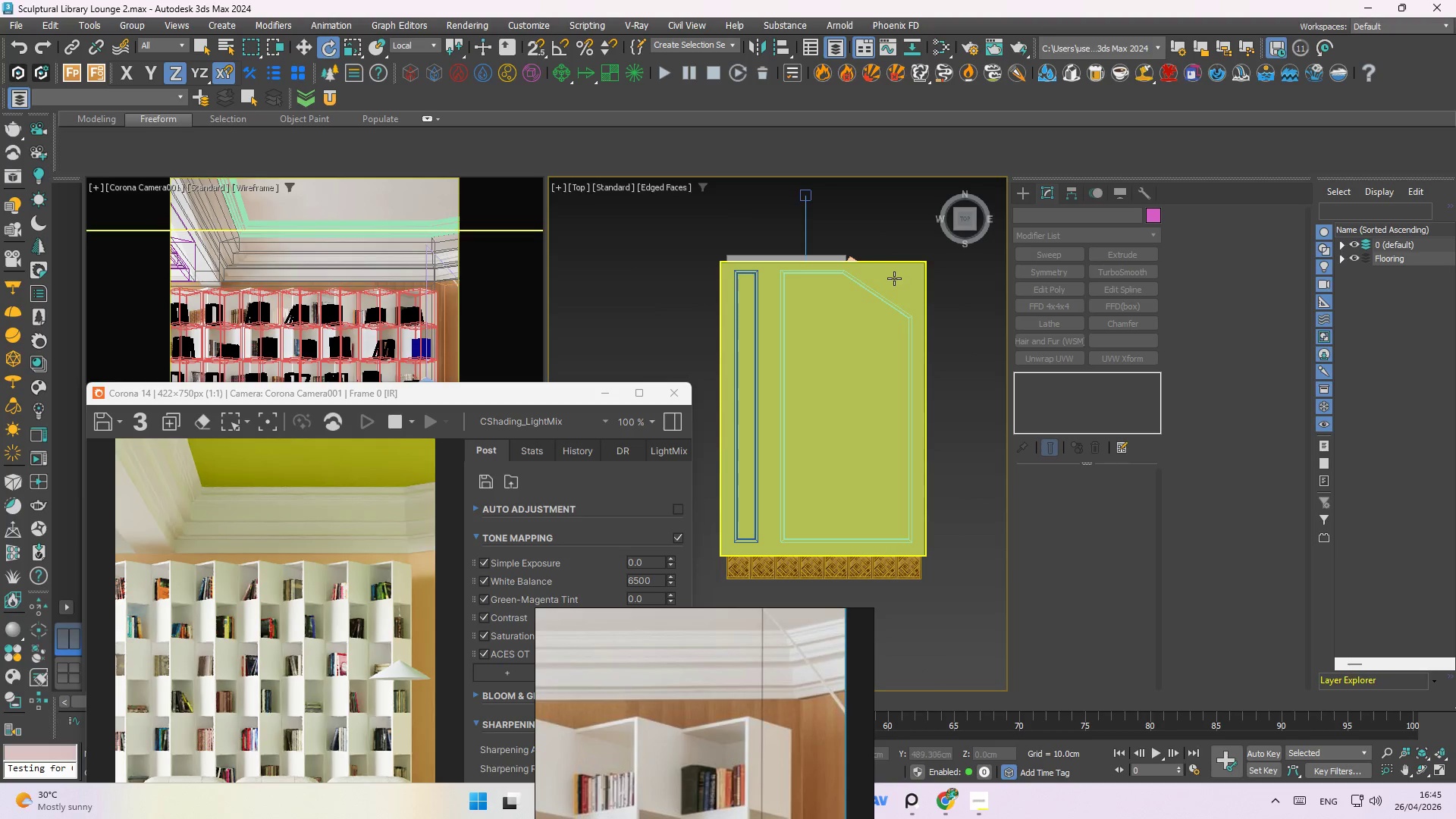 
key(M)
 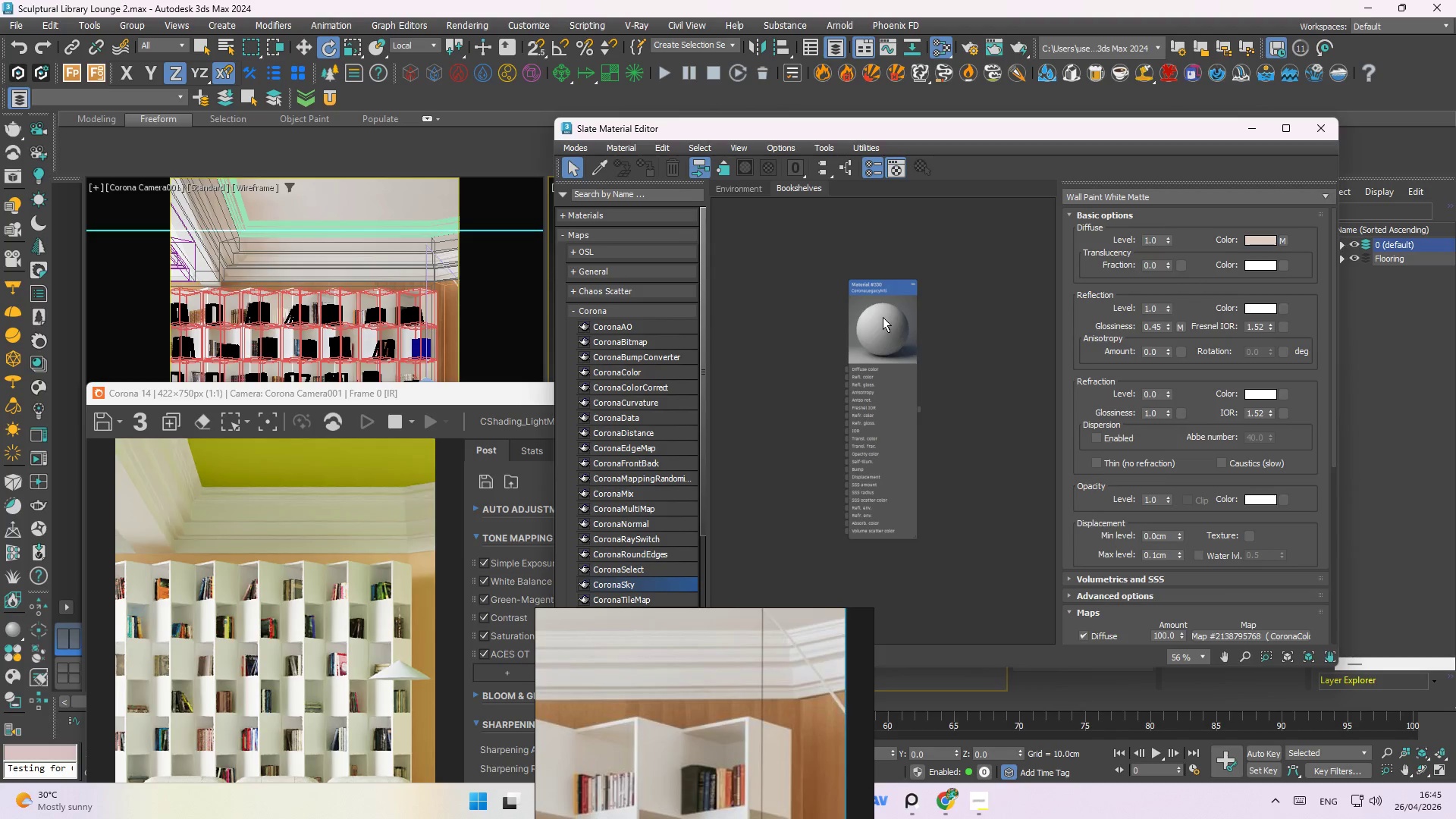 
scroll: coordinate [885, 303], scroll_direction: down, amount: 1.0
 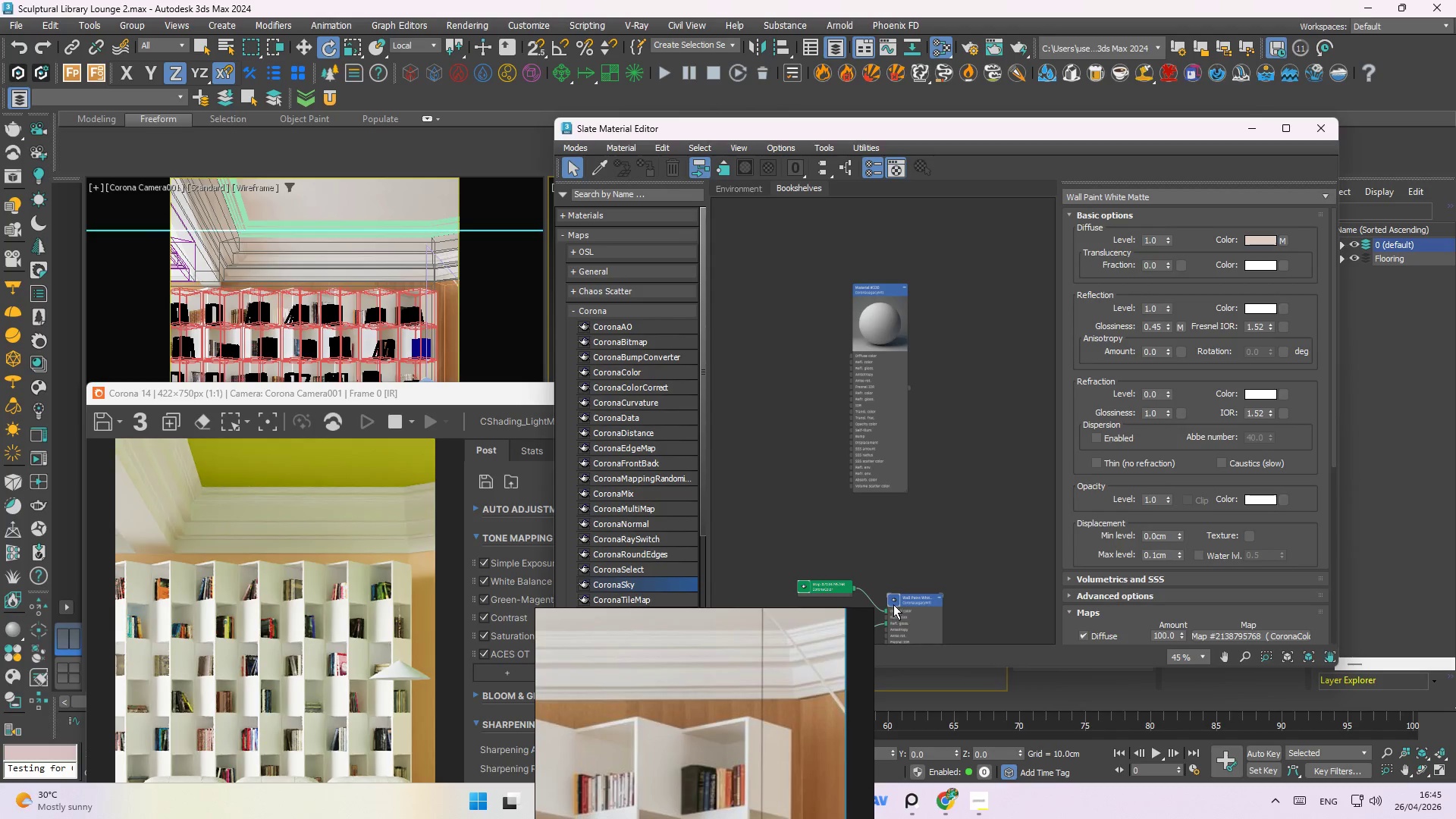 
double_click([893, 602])
 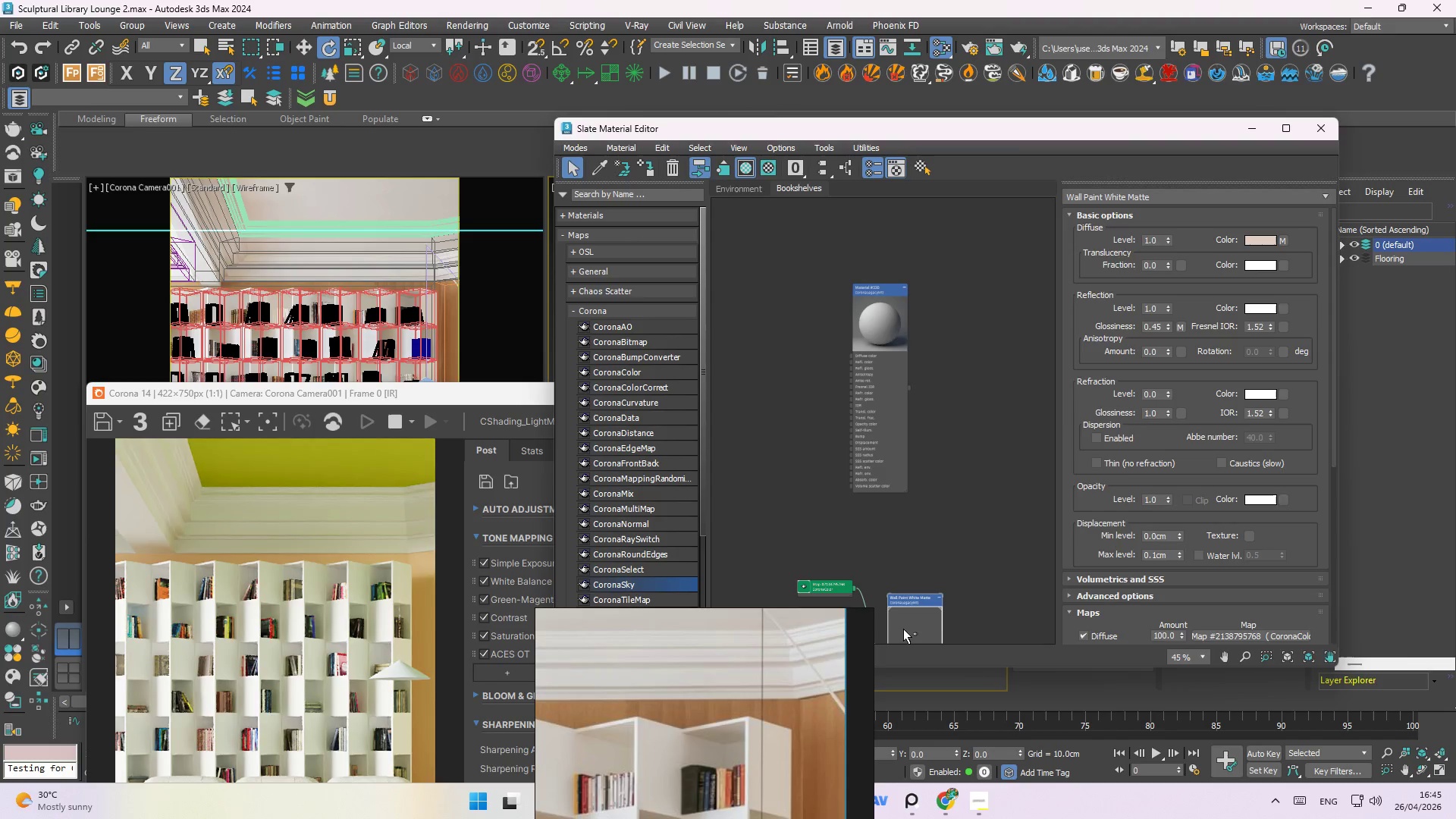 
right_click([903, 629])
 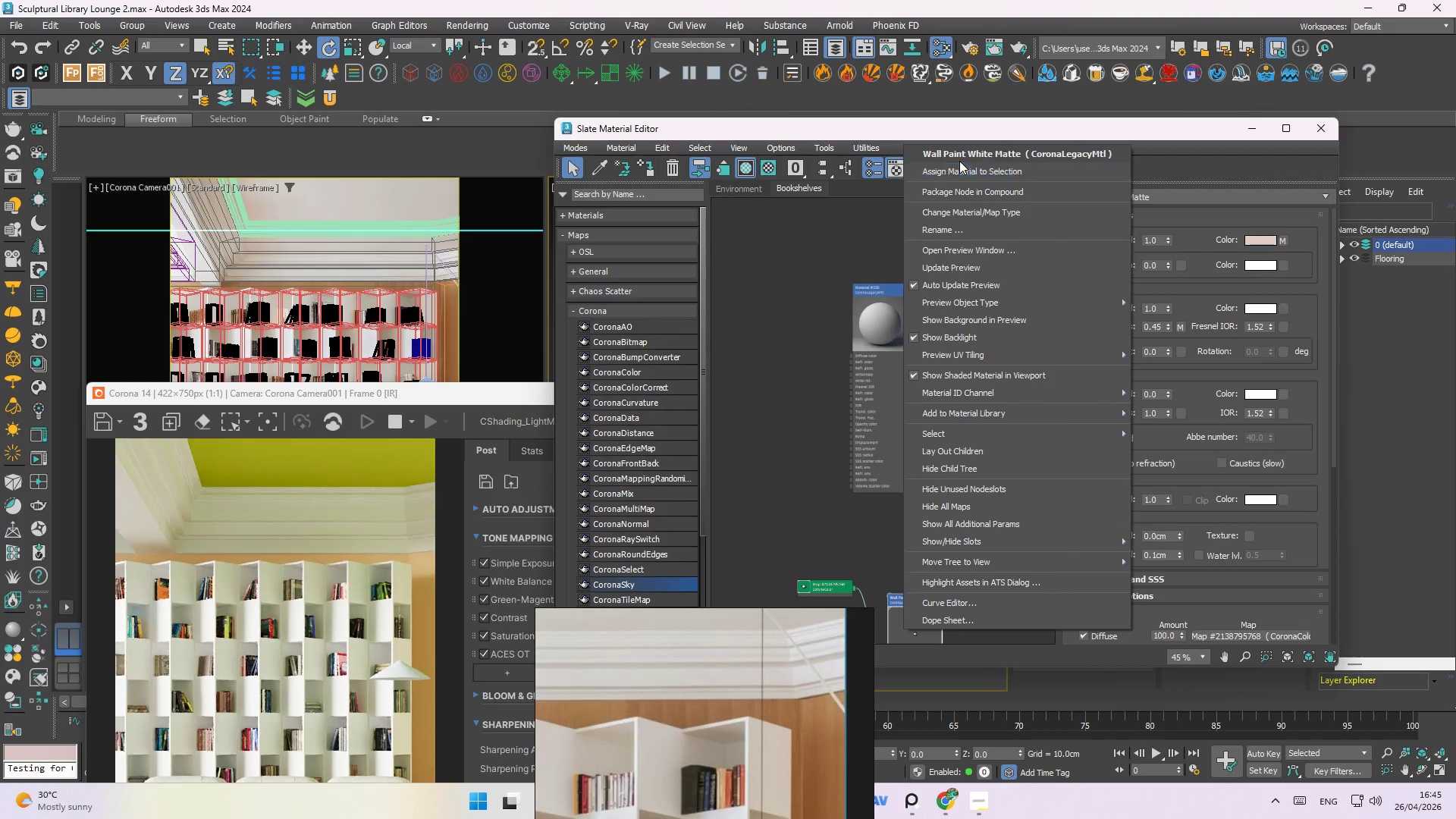 
left_click([959, 171])
 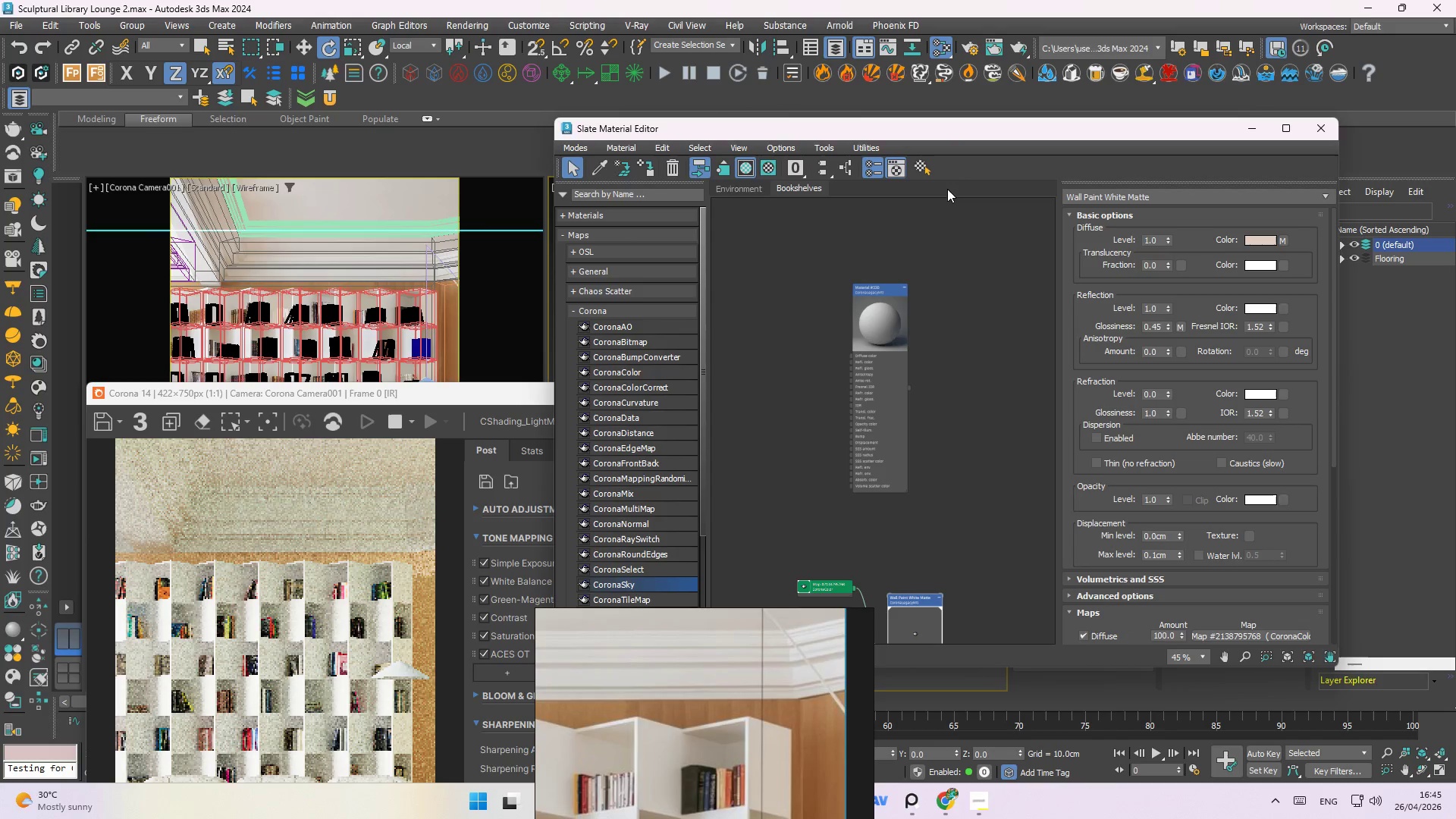 
right_click([917, 634])
 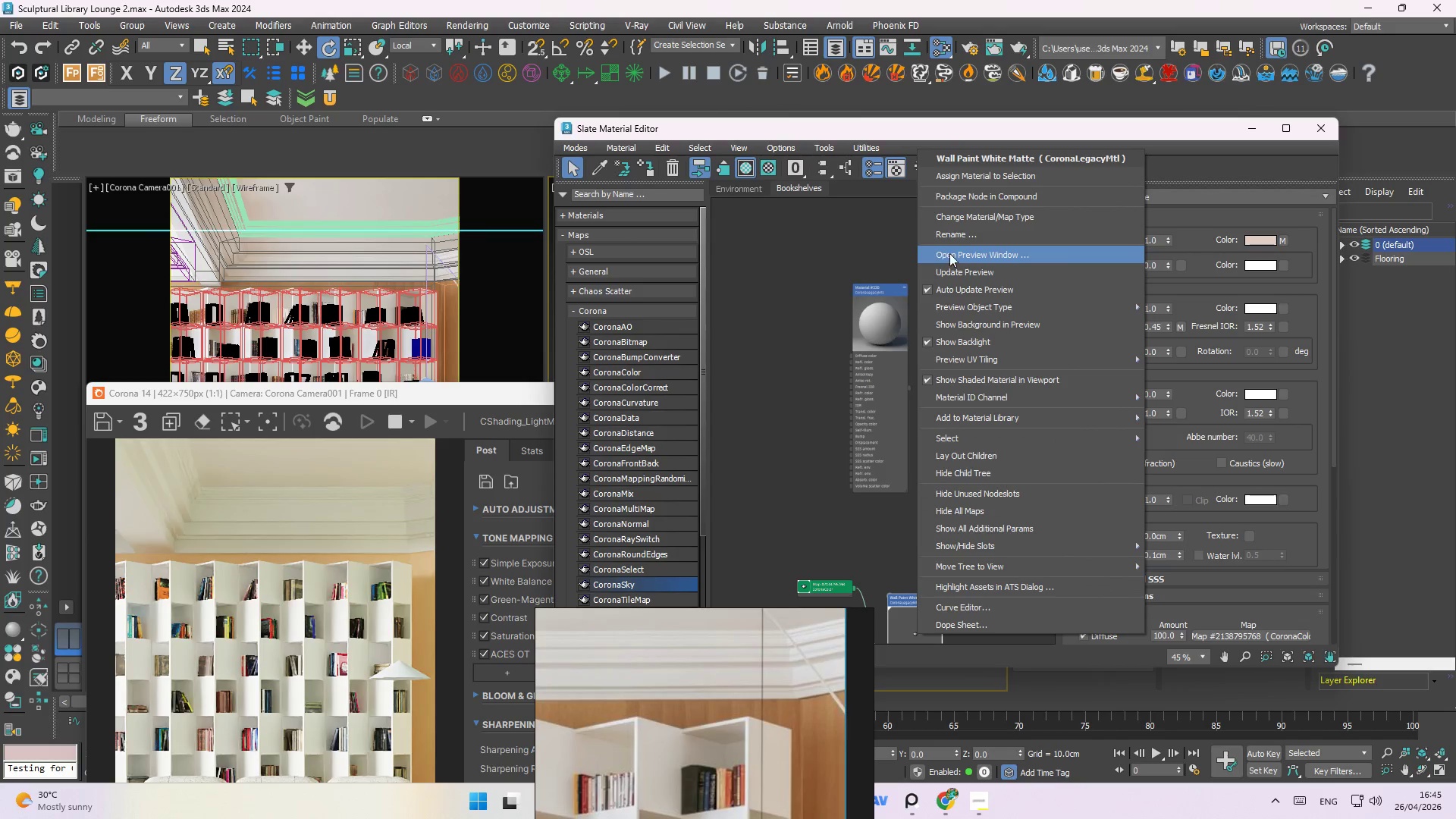 
left_click([962, 268])
 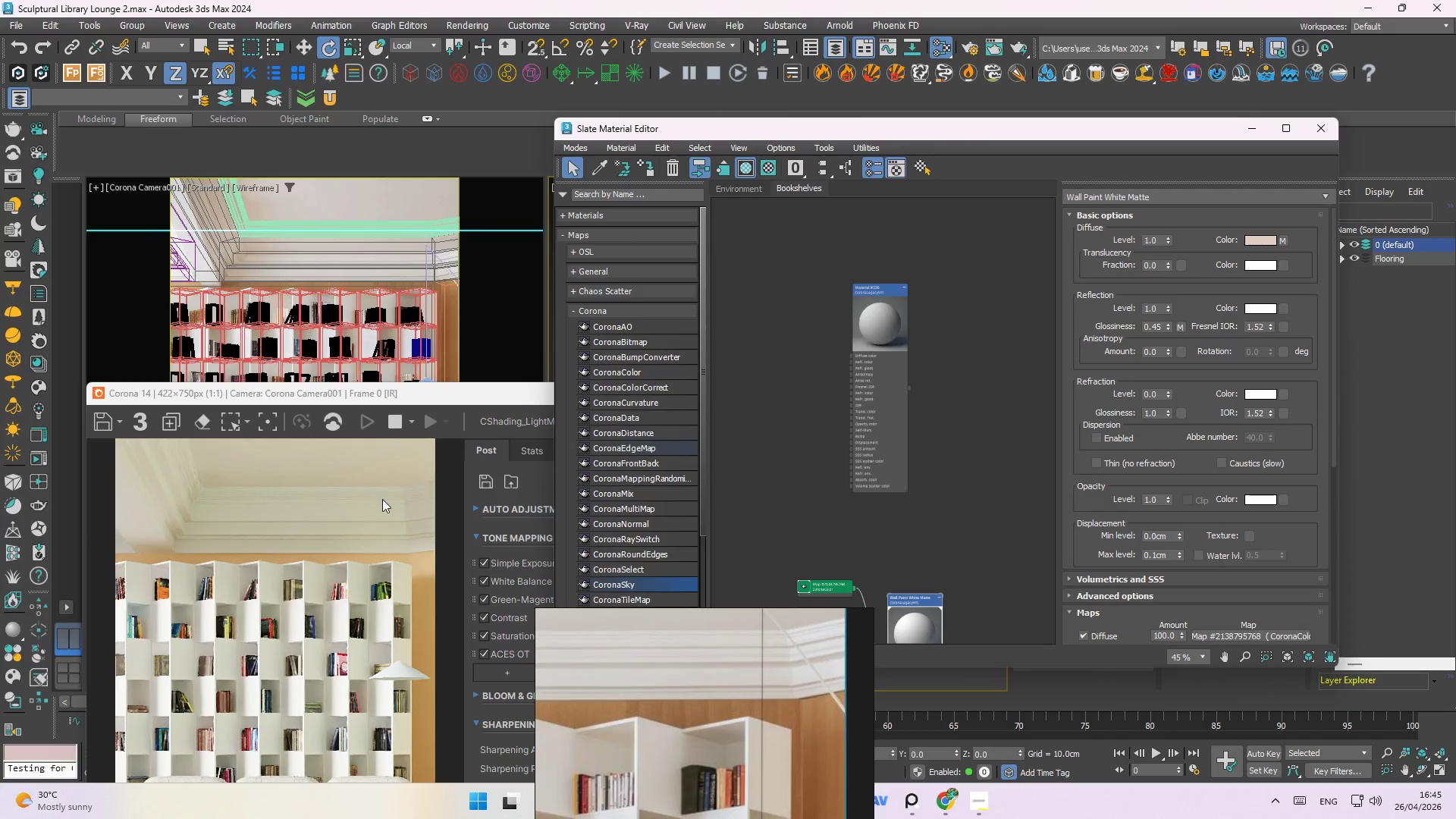 
left_click([421, 397])
 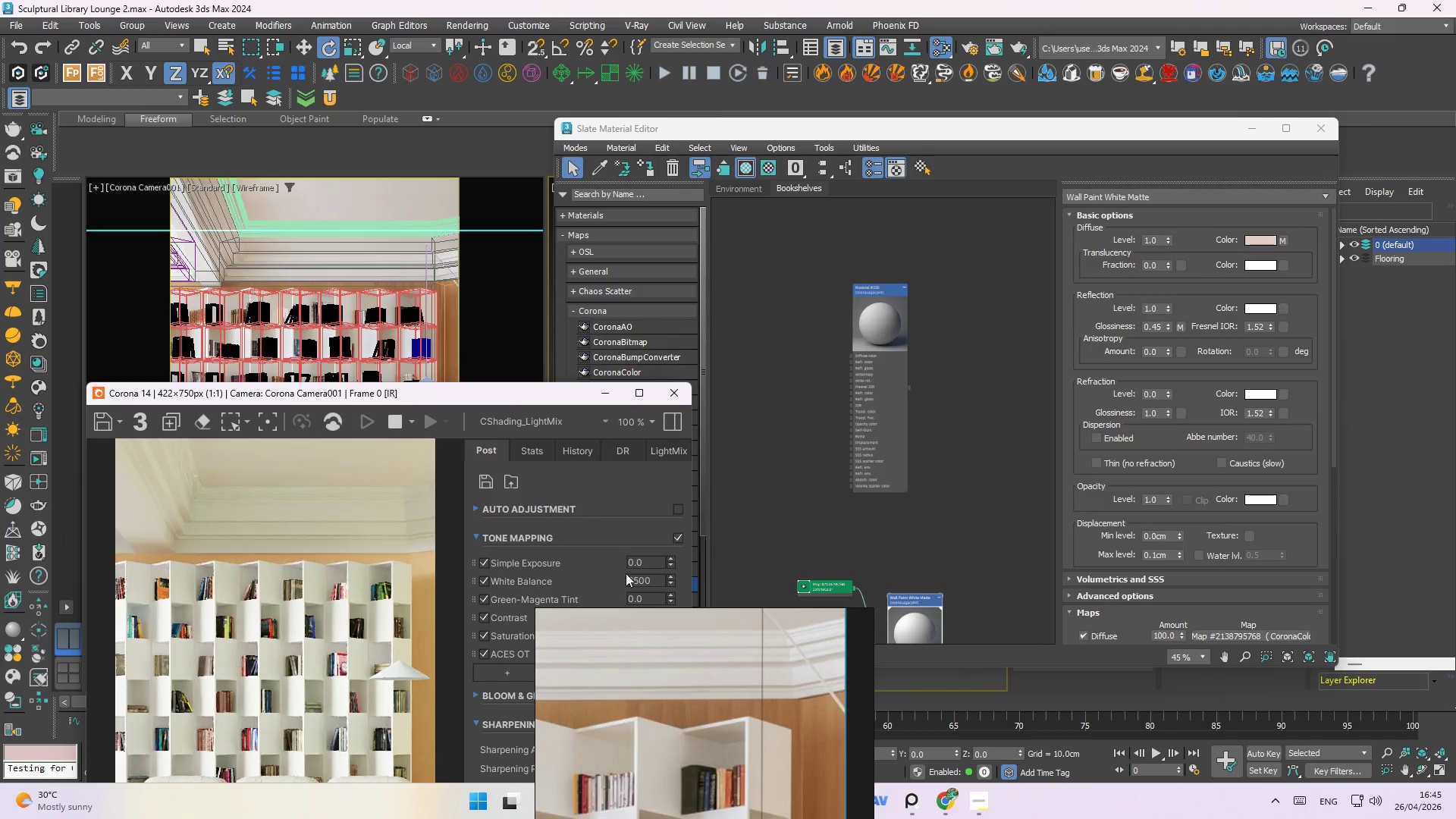 
double_click([635, 578])
 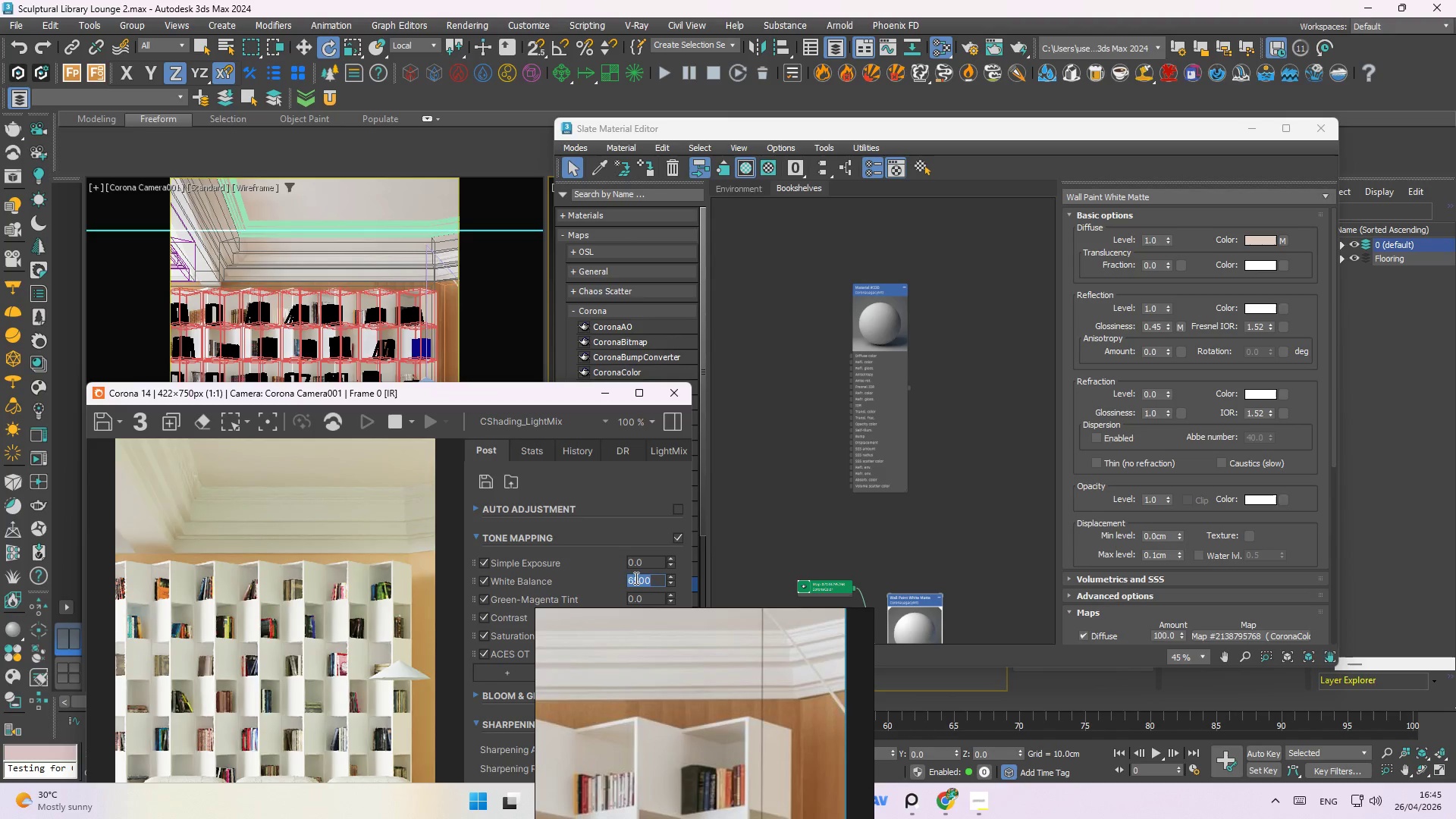 
key(Numpad6)
 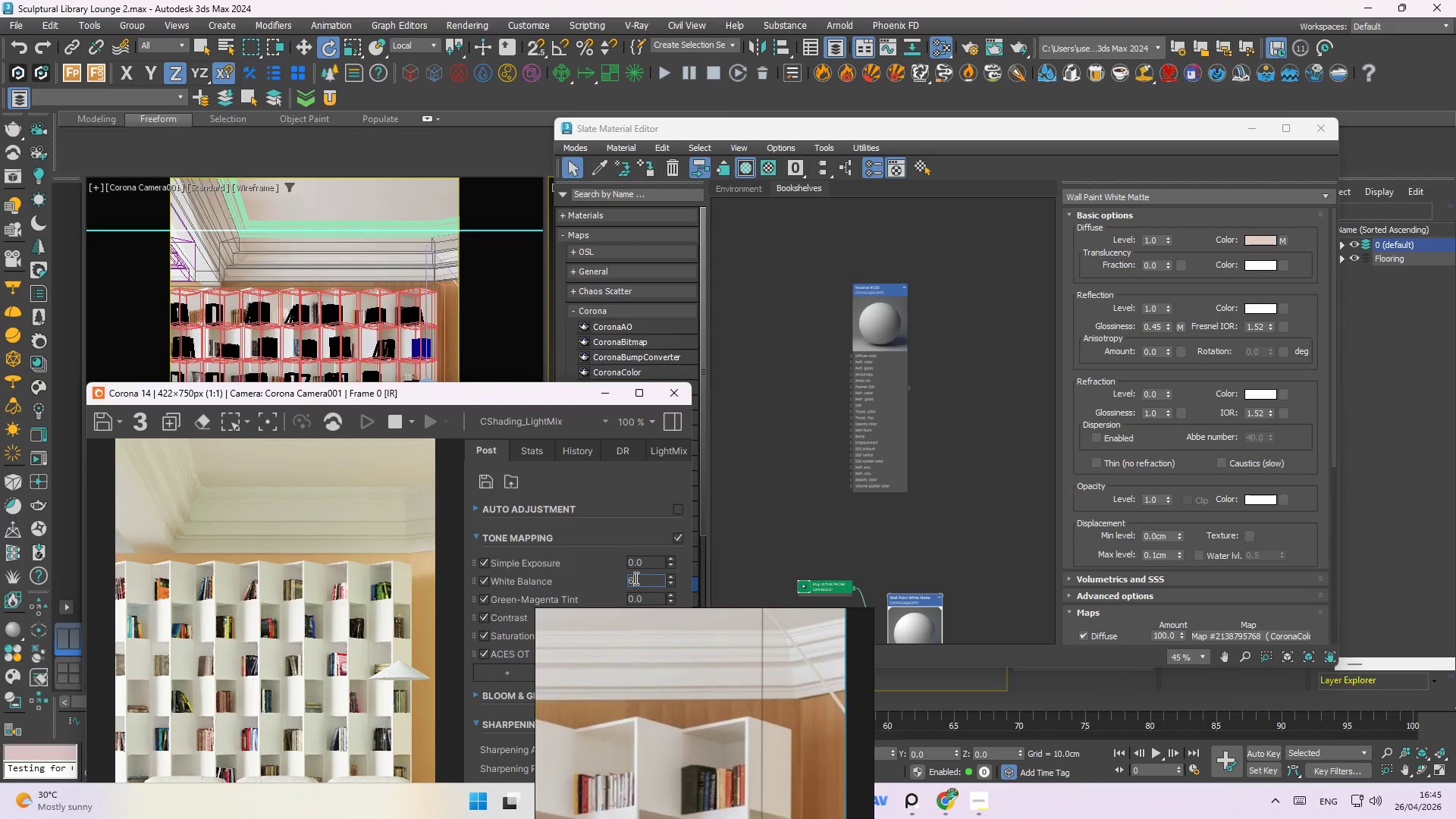 
key(Numpad0)
 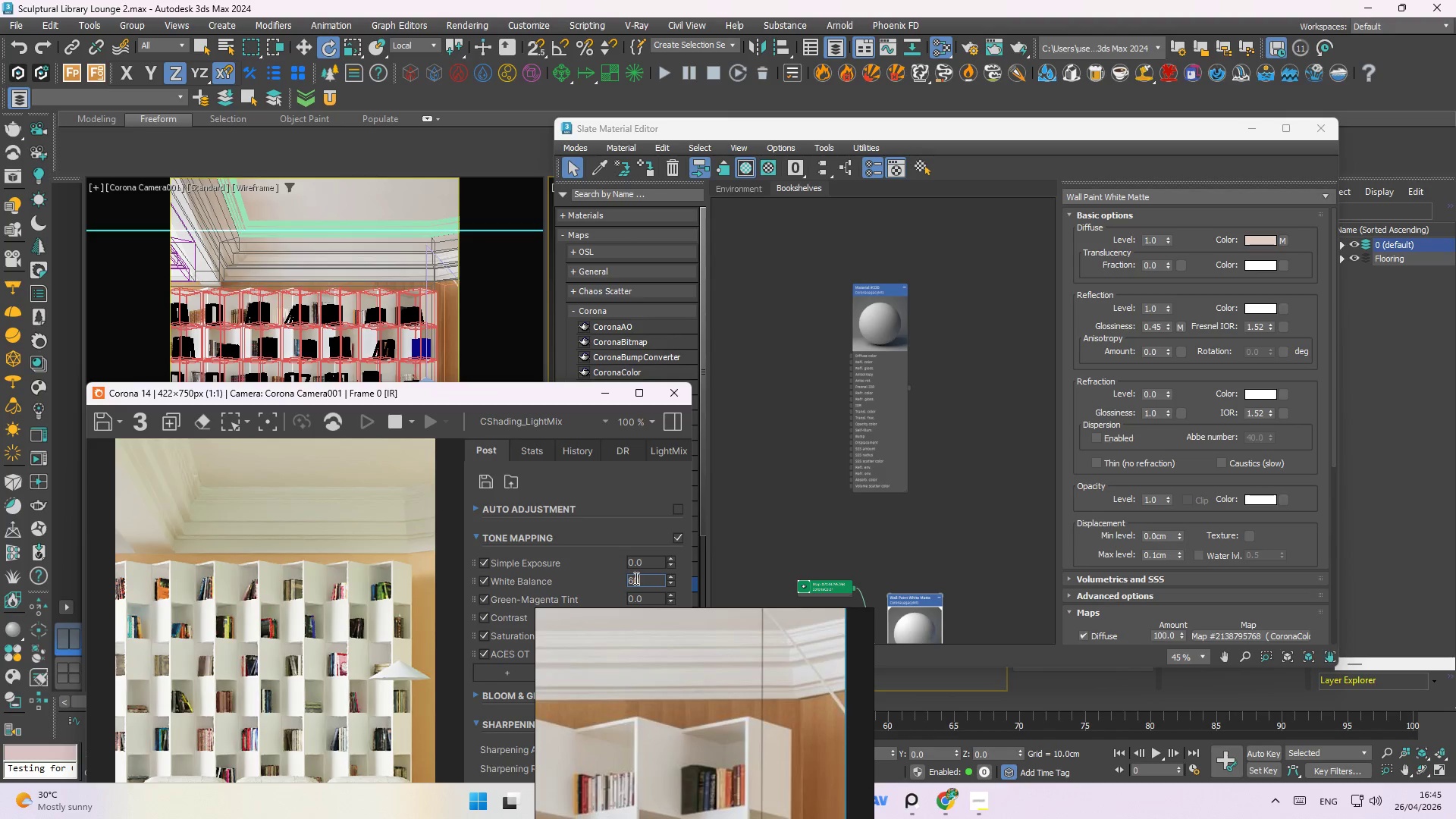 
key(Numpad0)
 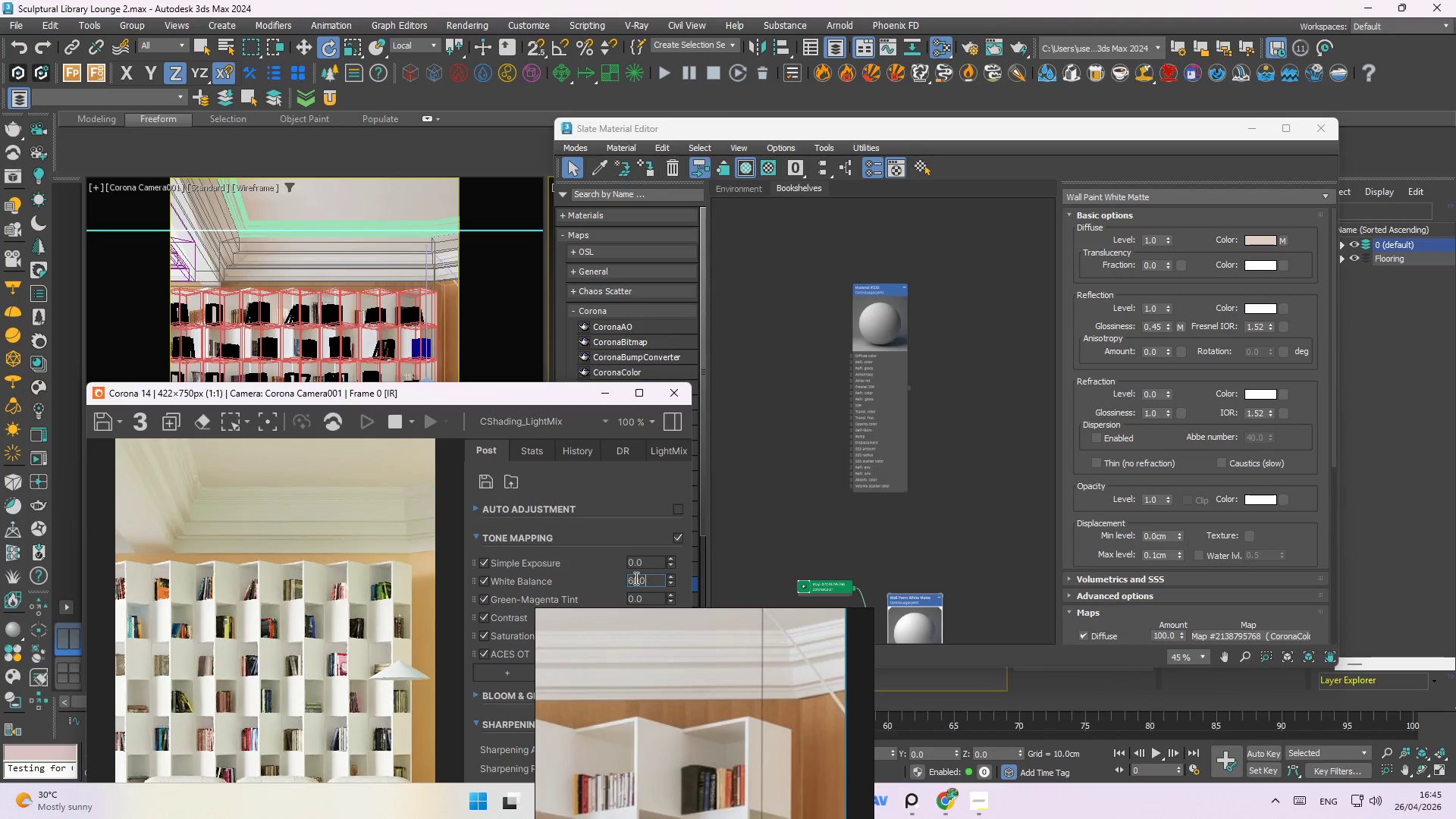 
key(Numpad0)
 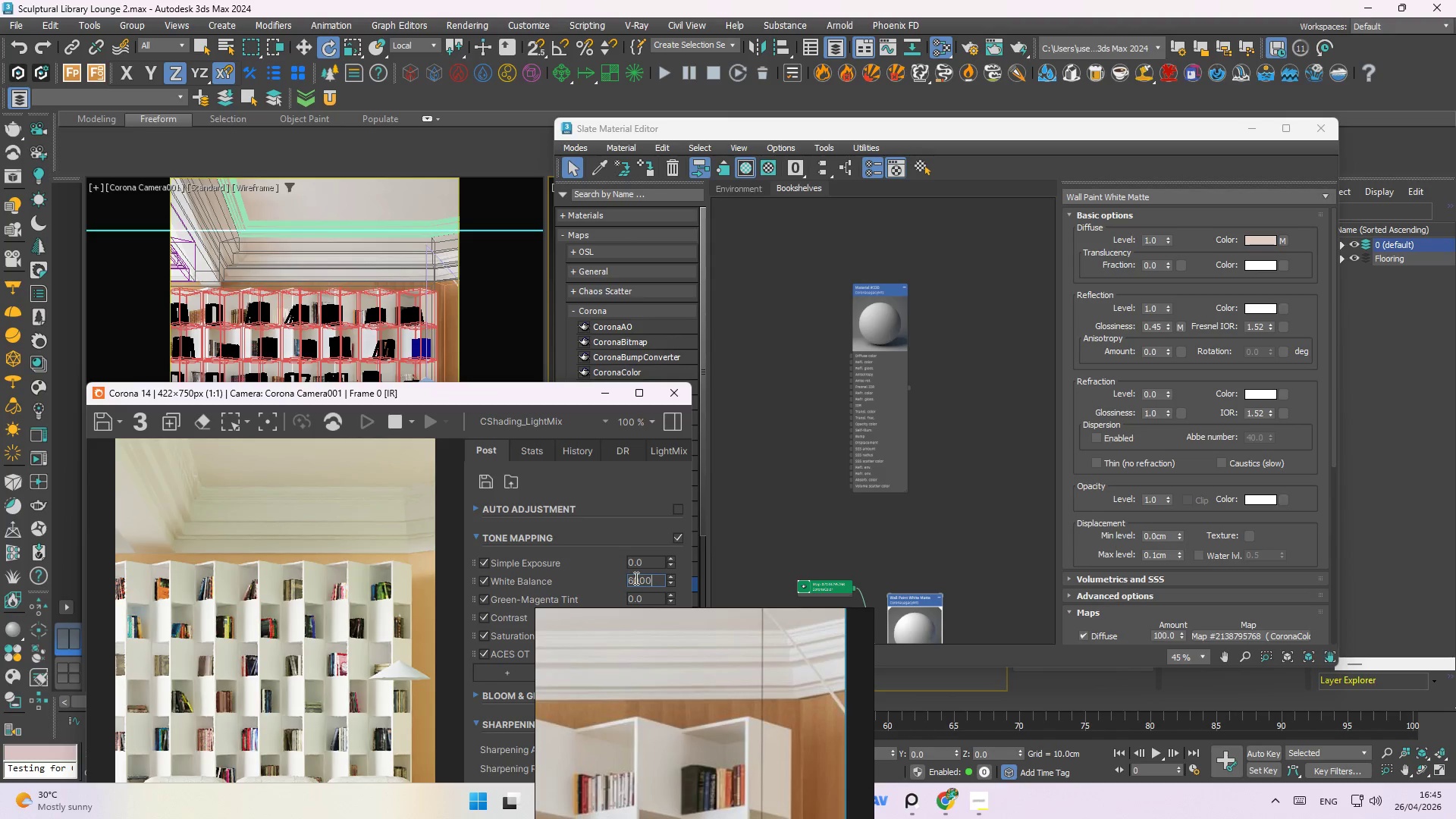 
key(NumpadEnter)
 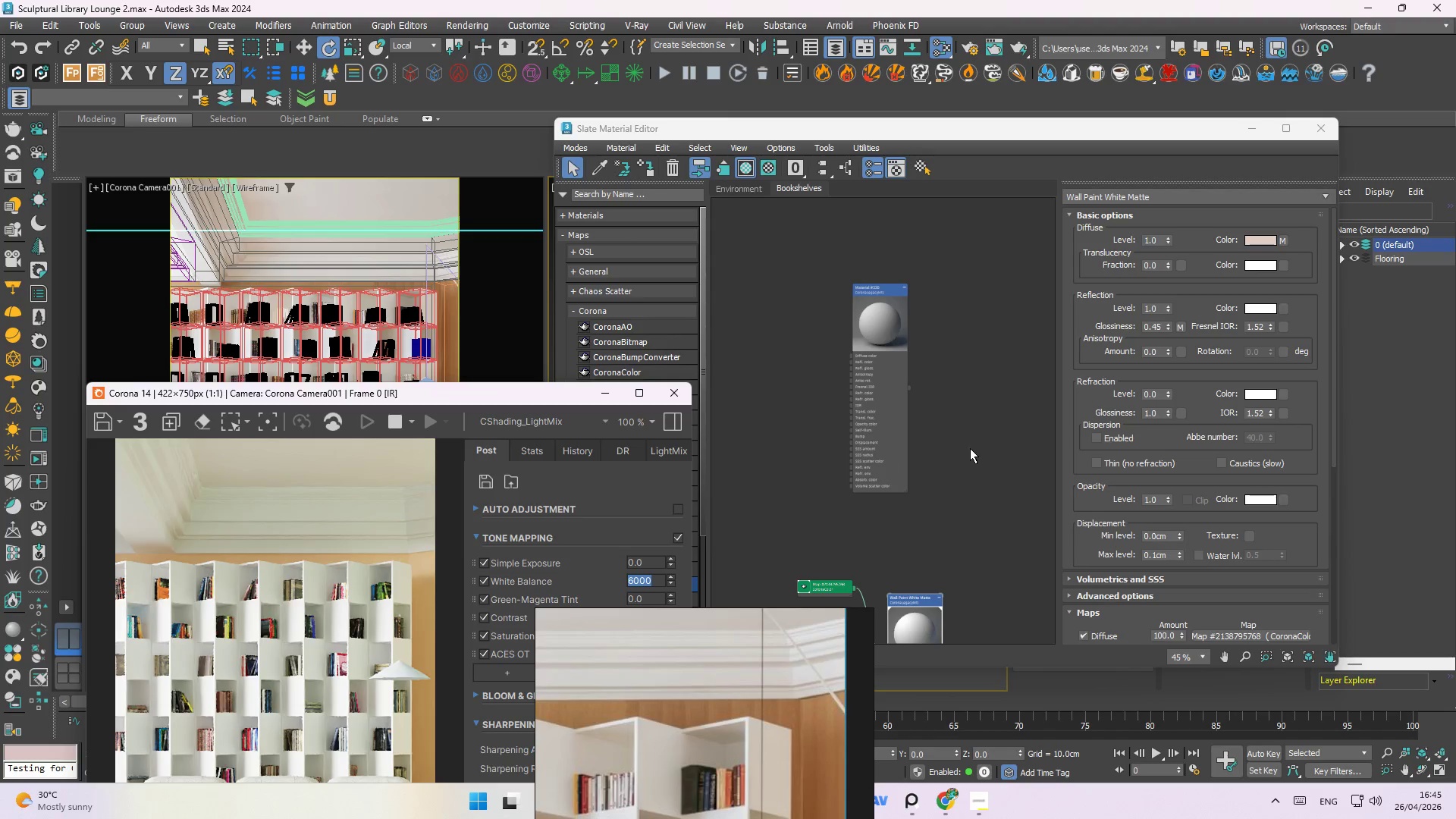 
left_click([1025, 447])
 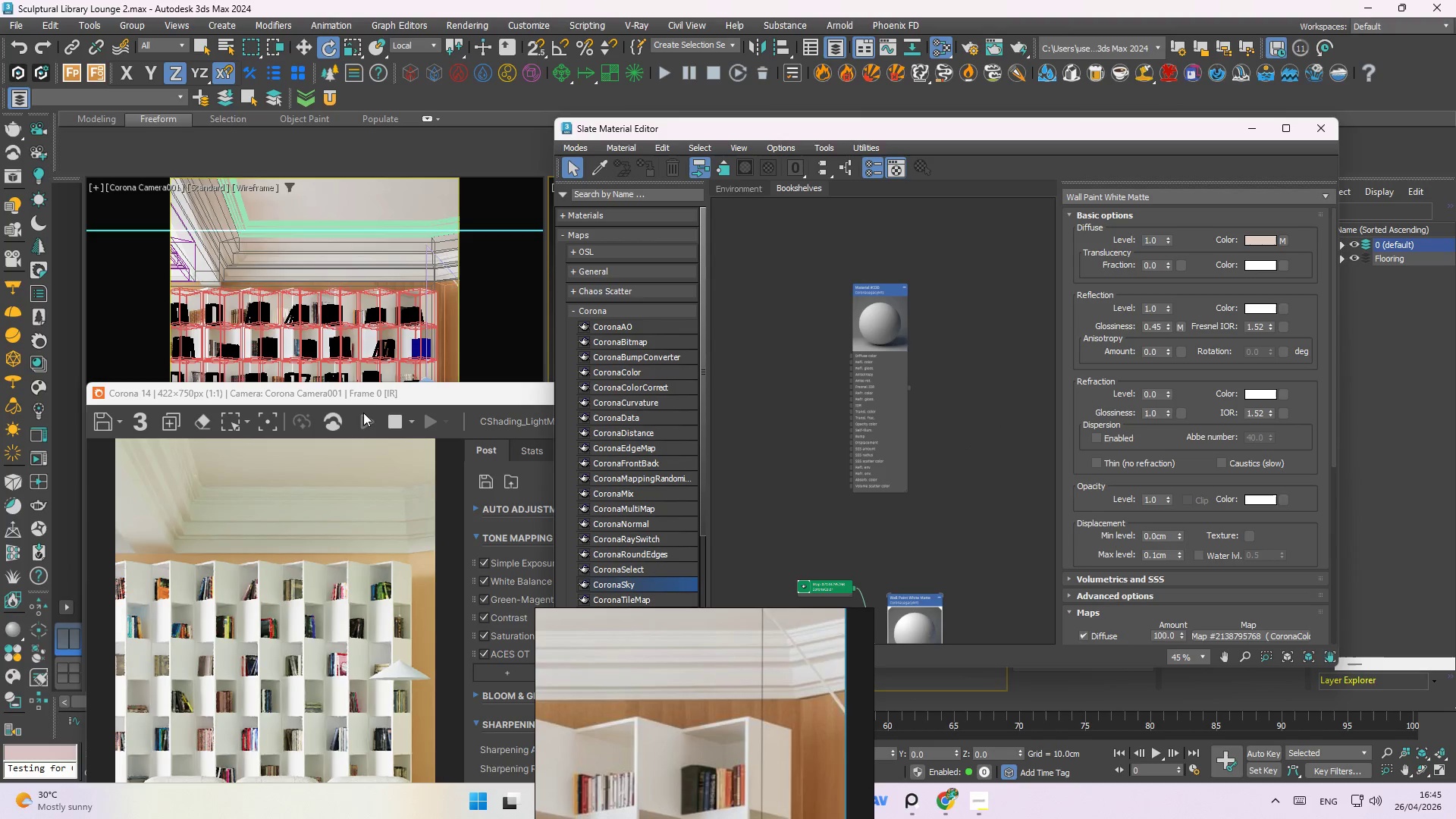 
left_click_drag(start_coordinate=[369, 402], to_coordinate=[406, 523])
 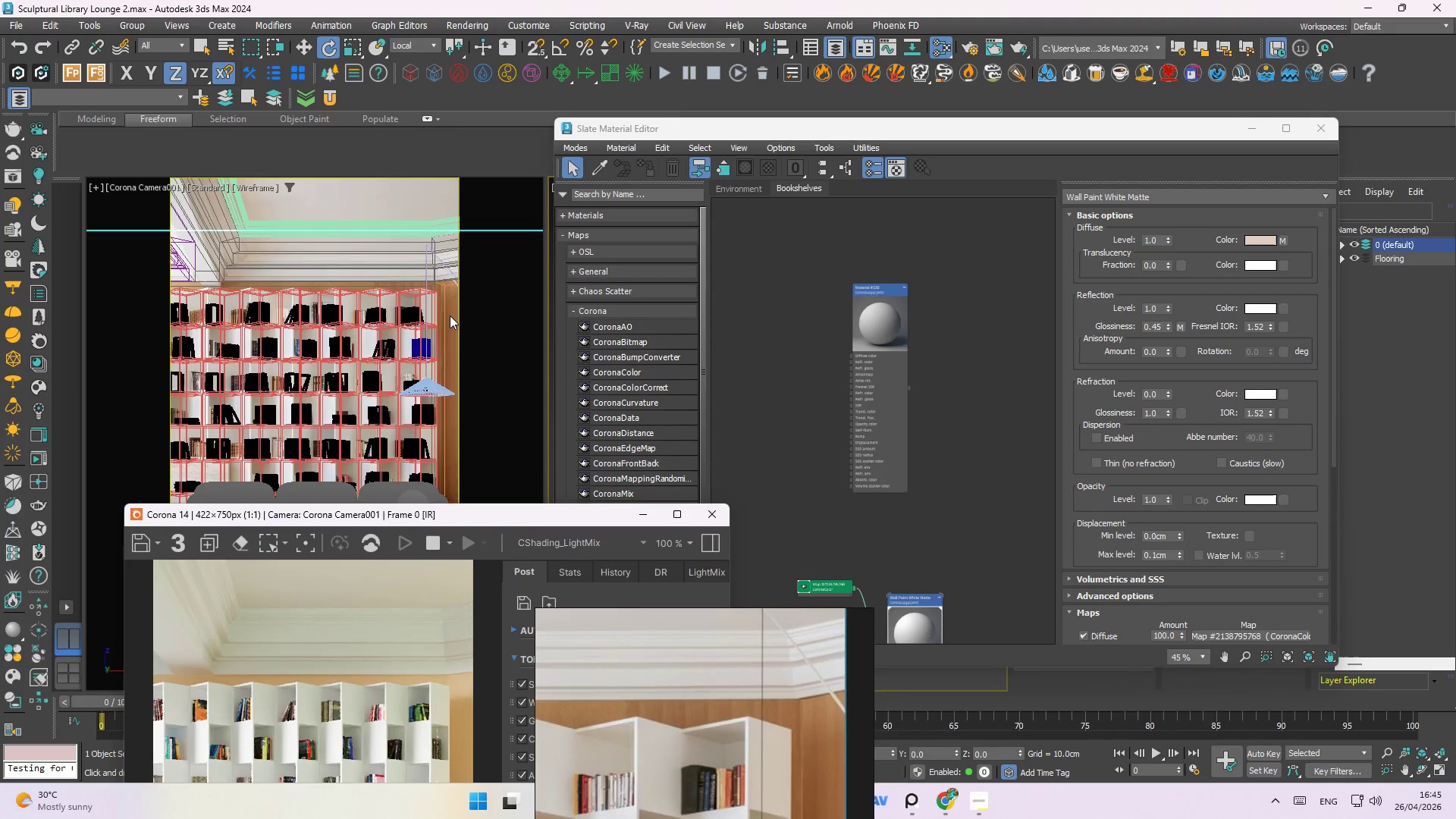 
left_click([450, 315])
 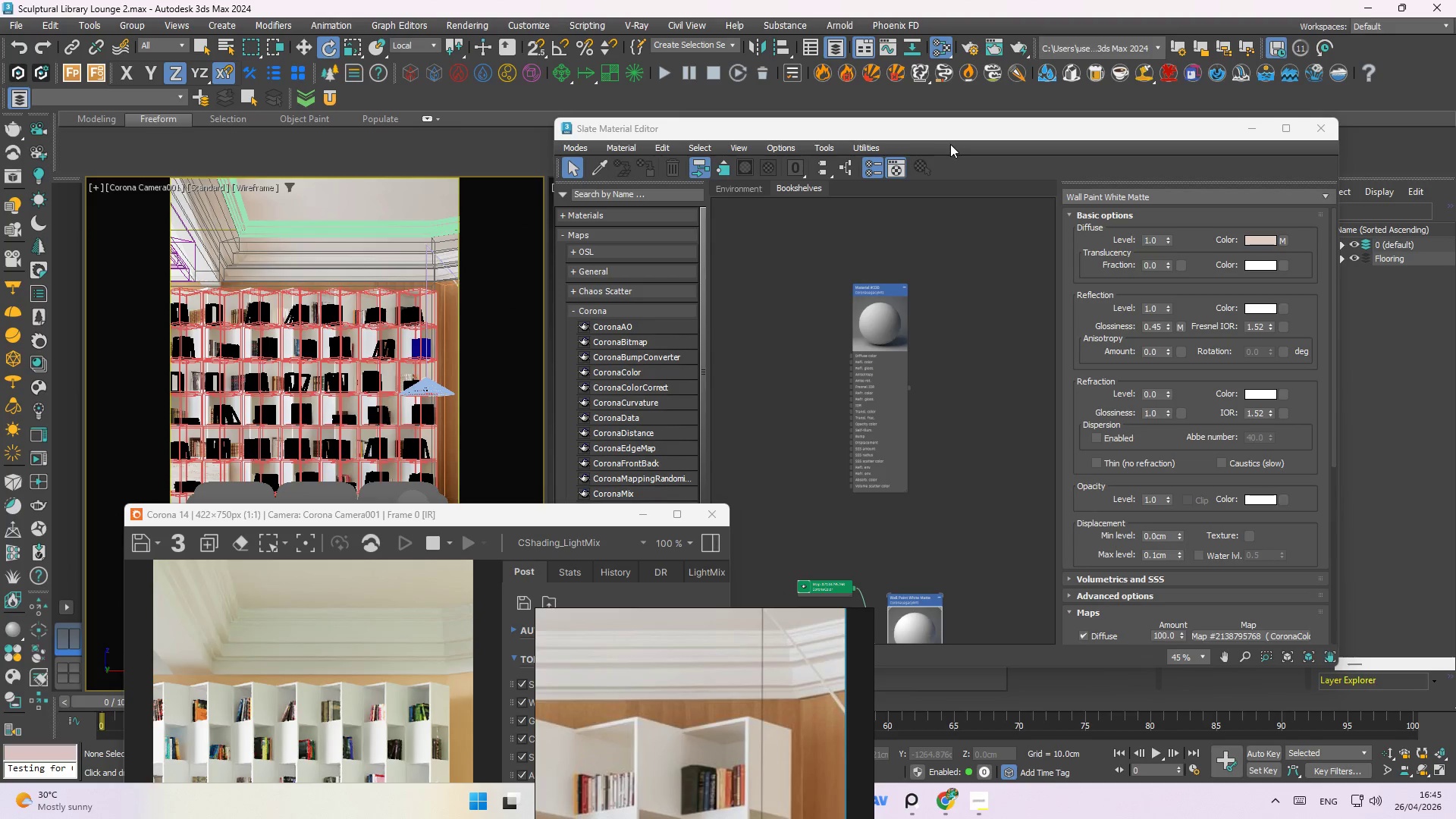 
left_click_drag(start_coordinate=[949, 131], to_coordinate=[886, 532])
 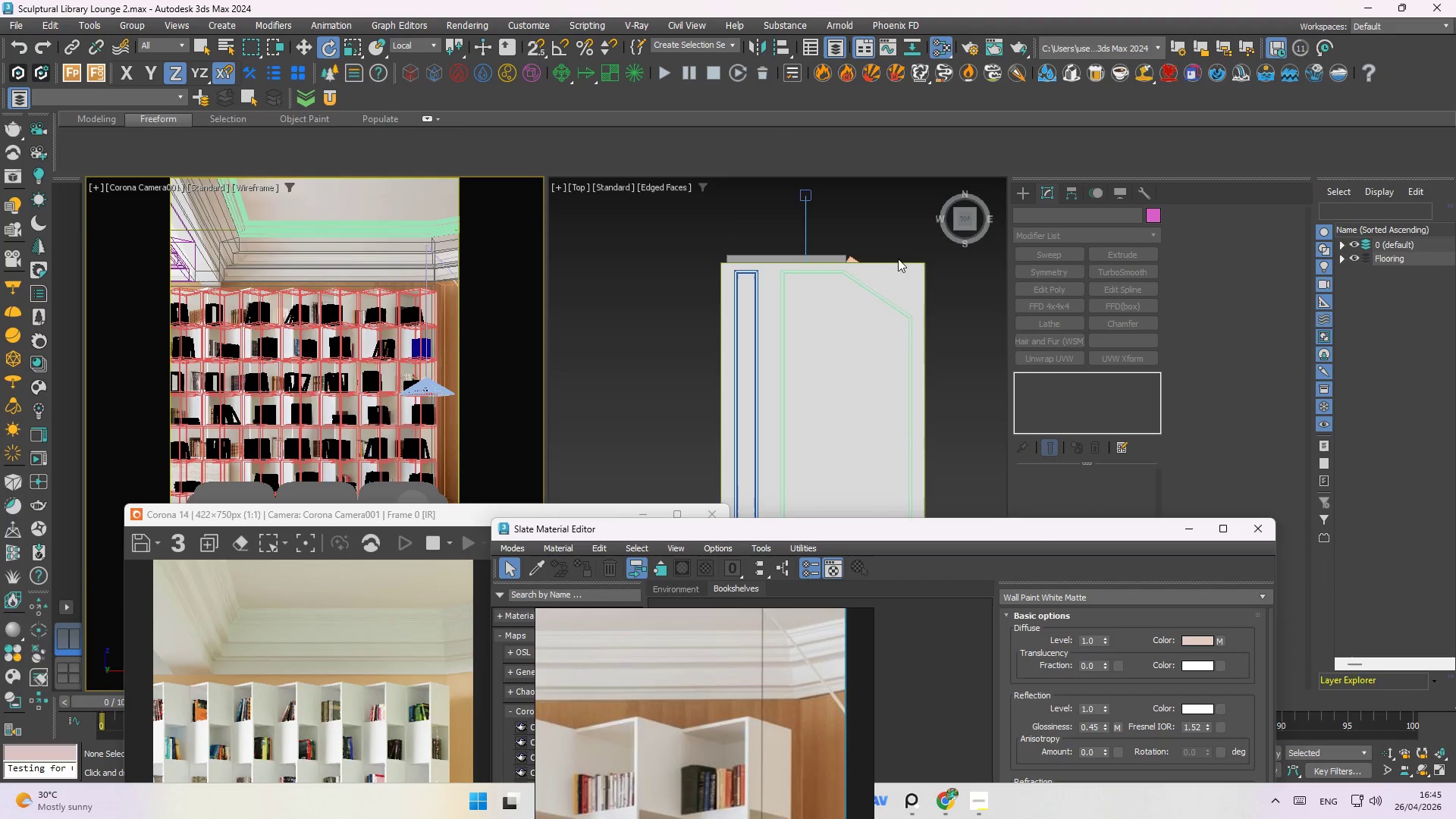 
left_click([893, 252])
 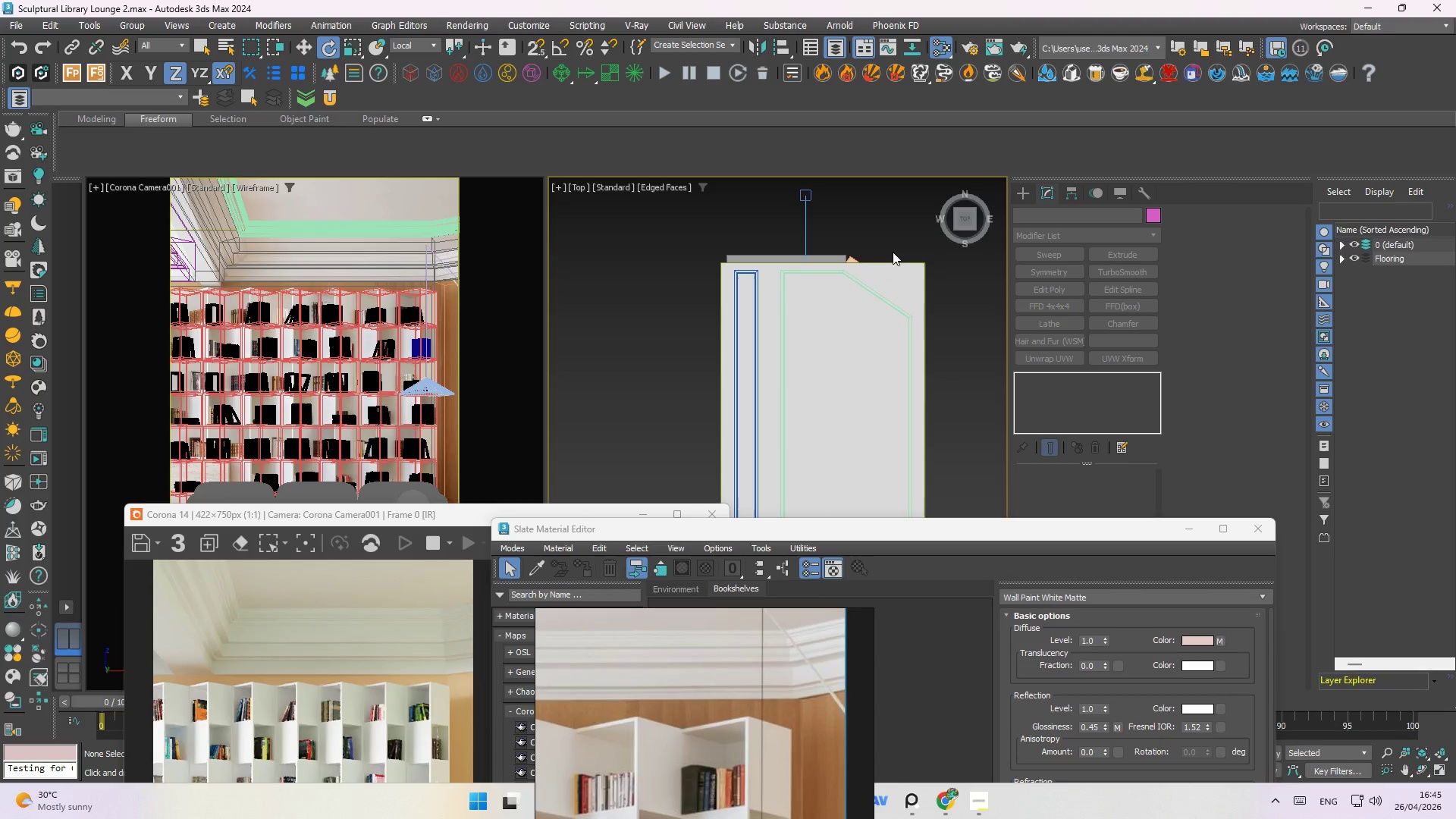 
hold_key(key=AltLeft, duration=0.86)
 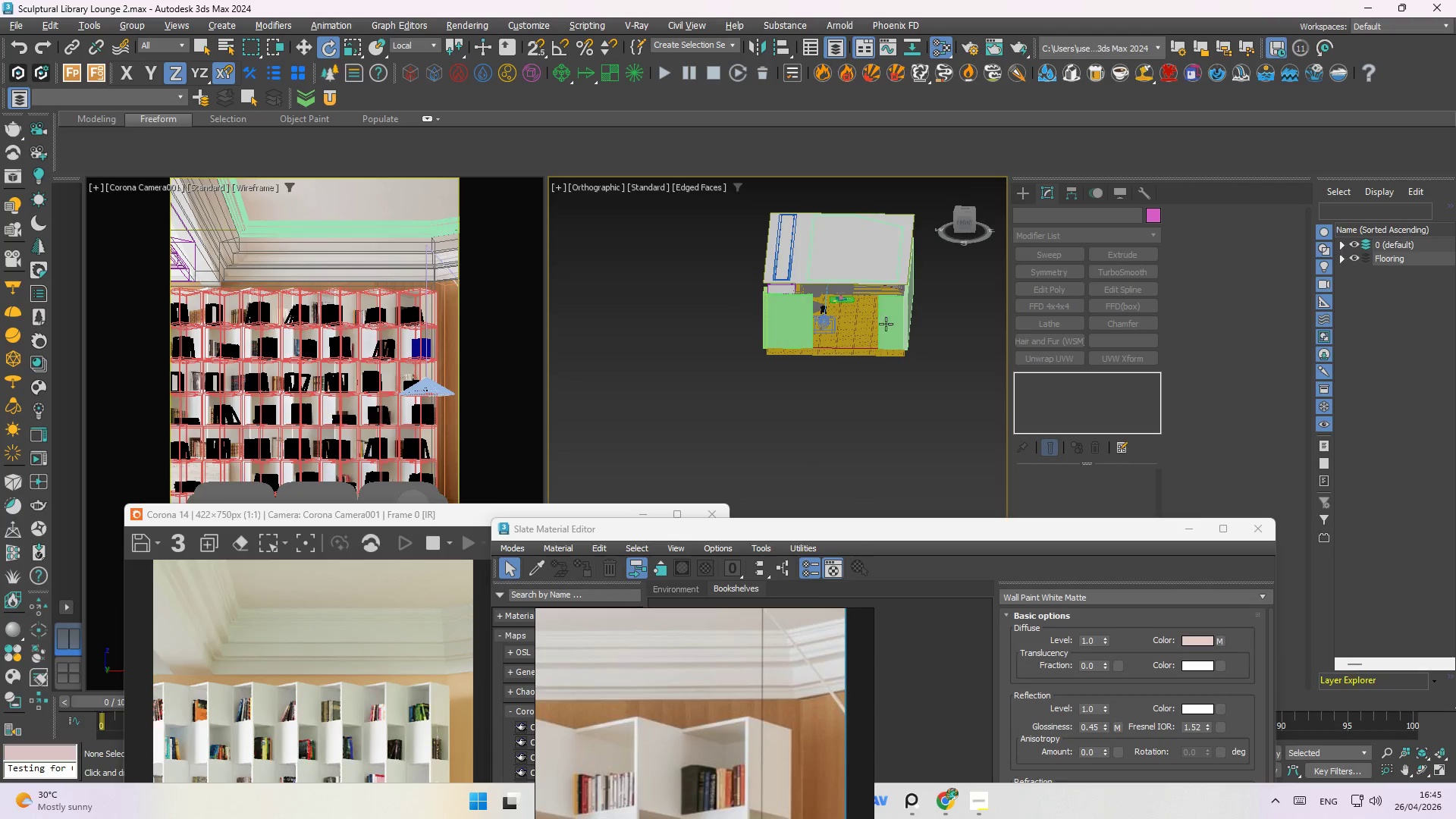 
scroll: coordinate [886, 265], scroll_direction: down, amount: 1.0
 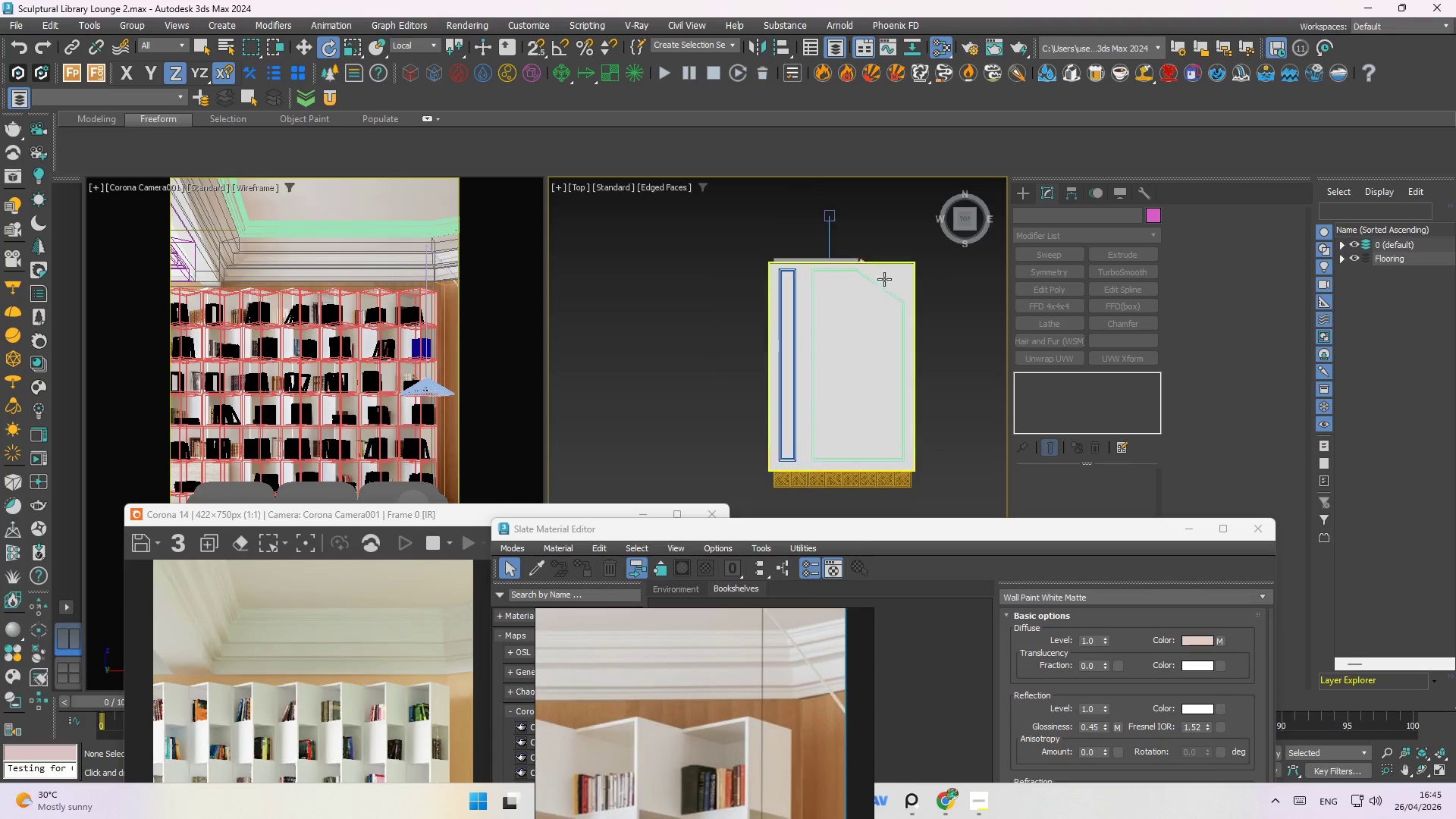 
hold_key(key=AltLeft, duration=1.3)
 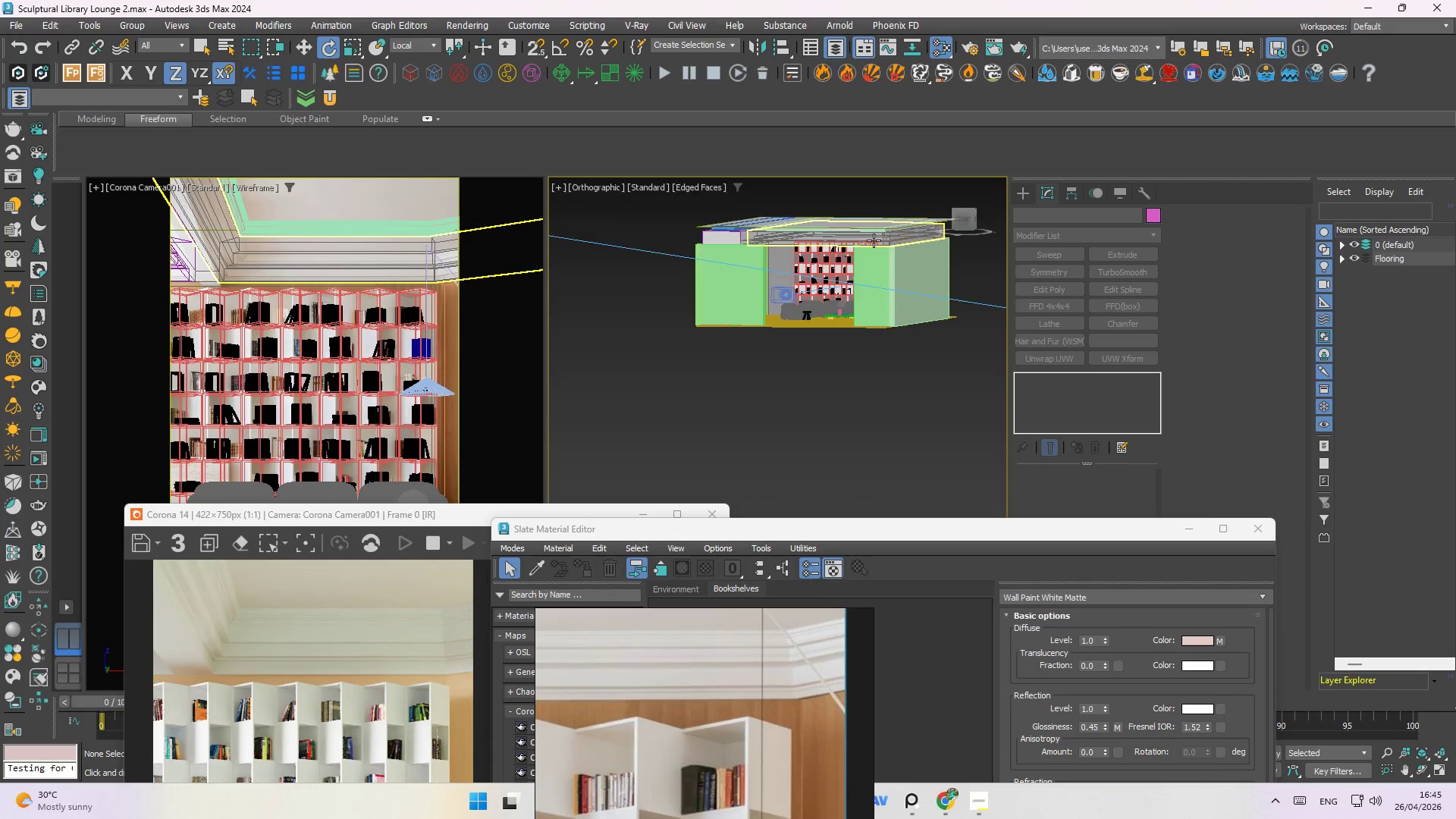 
scroll: coordinate [885, 321], scroll_direction: up, amount: 1.0
 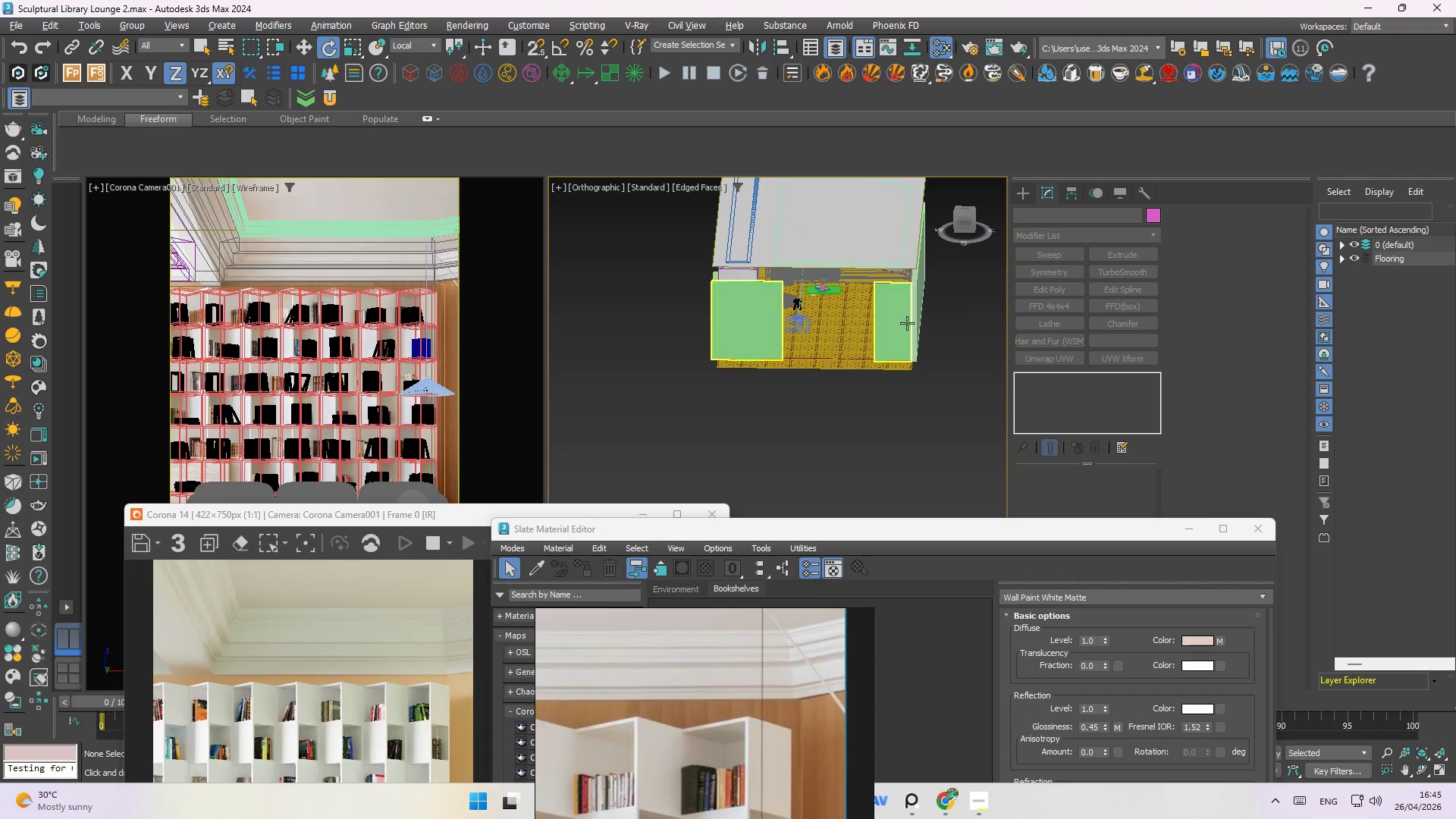 
left_click([881, 265])
 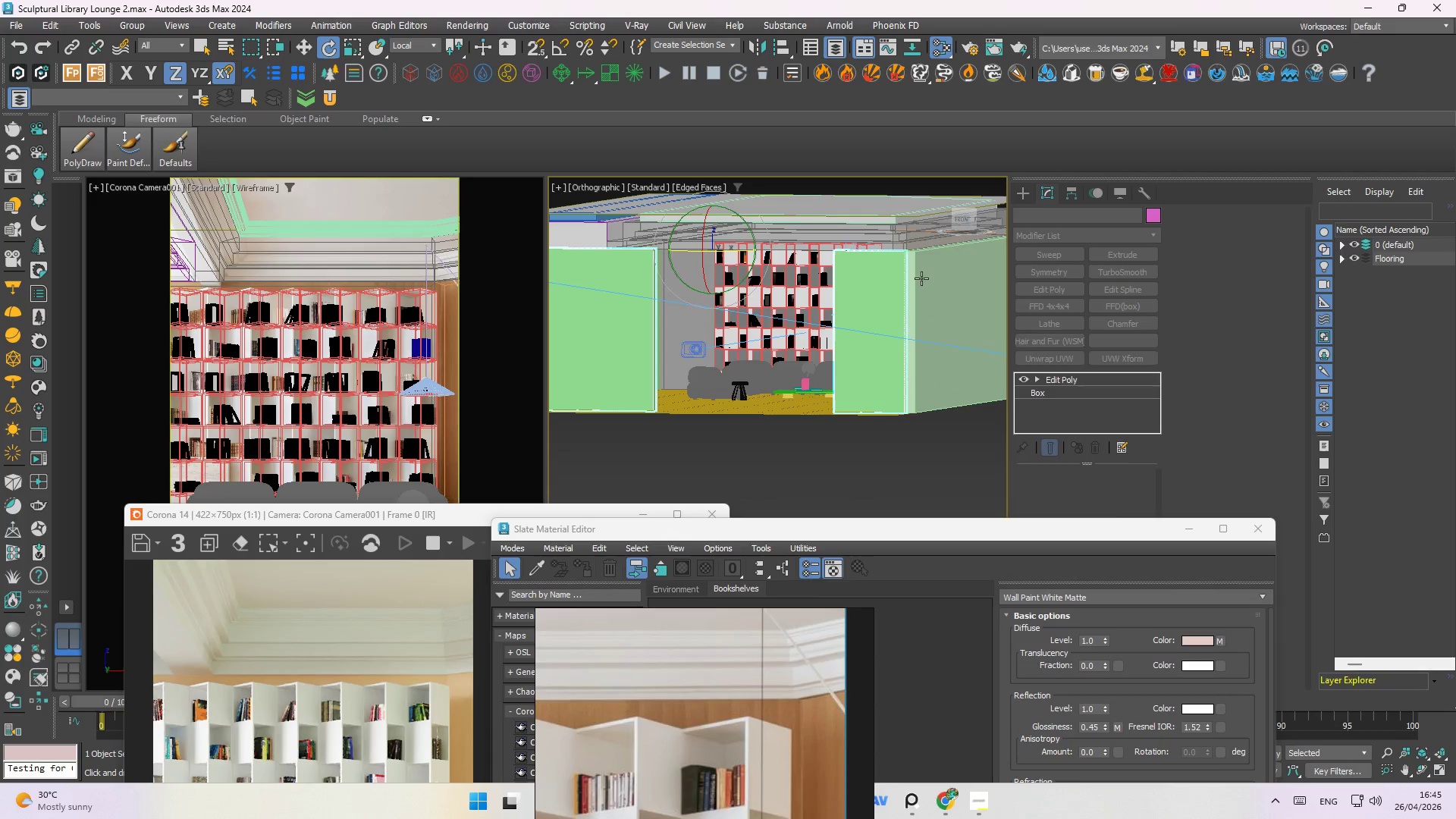 
scroll: coordinate [874, 240], scroll_direction: up, amount: 2.0
 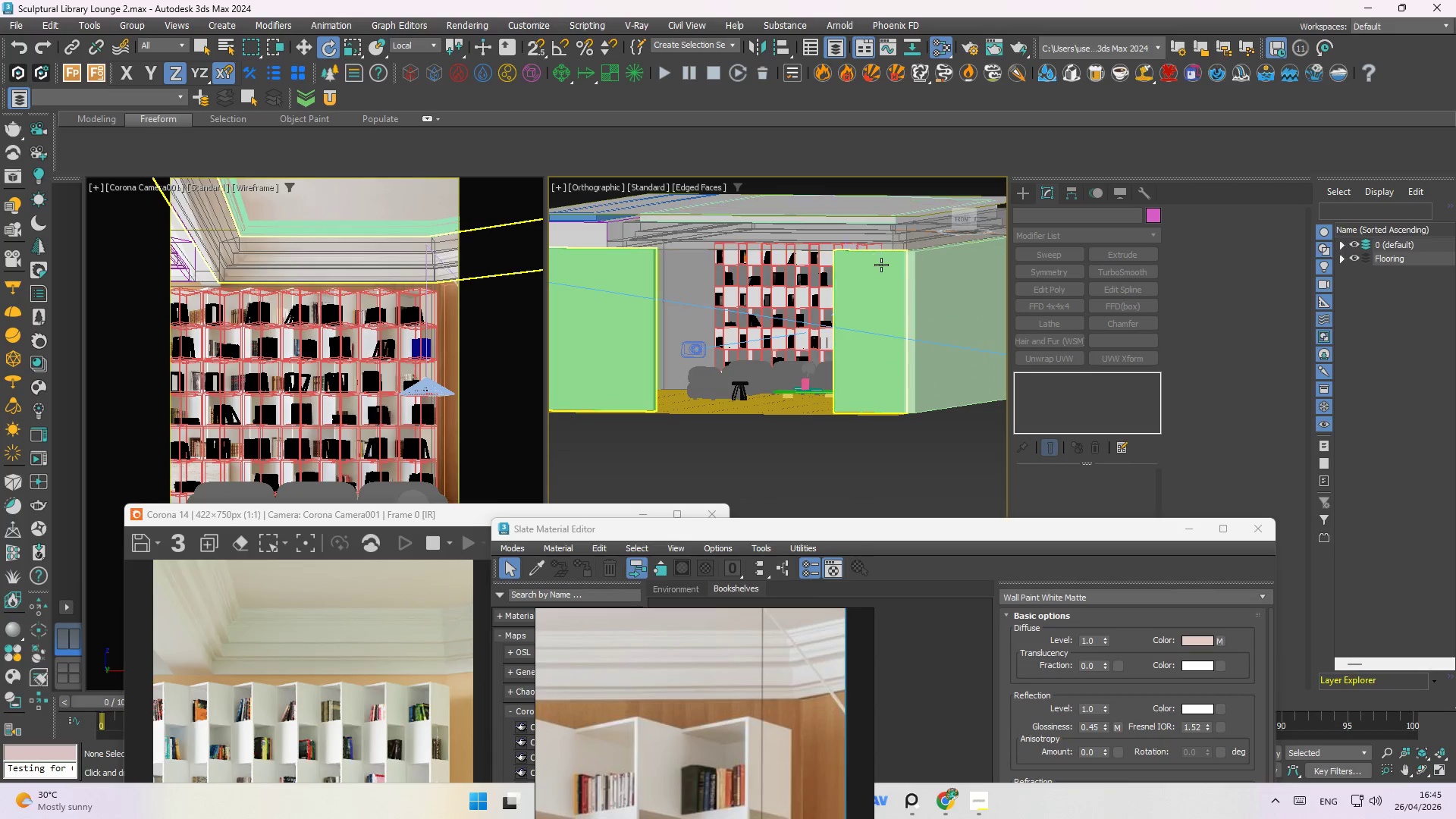 
hold_key(key=ControlLeft, duration=0.48)
left_click([921, 278])
 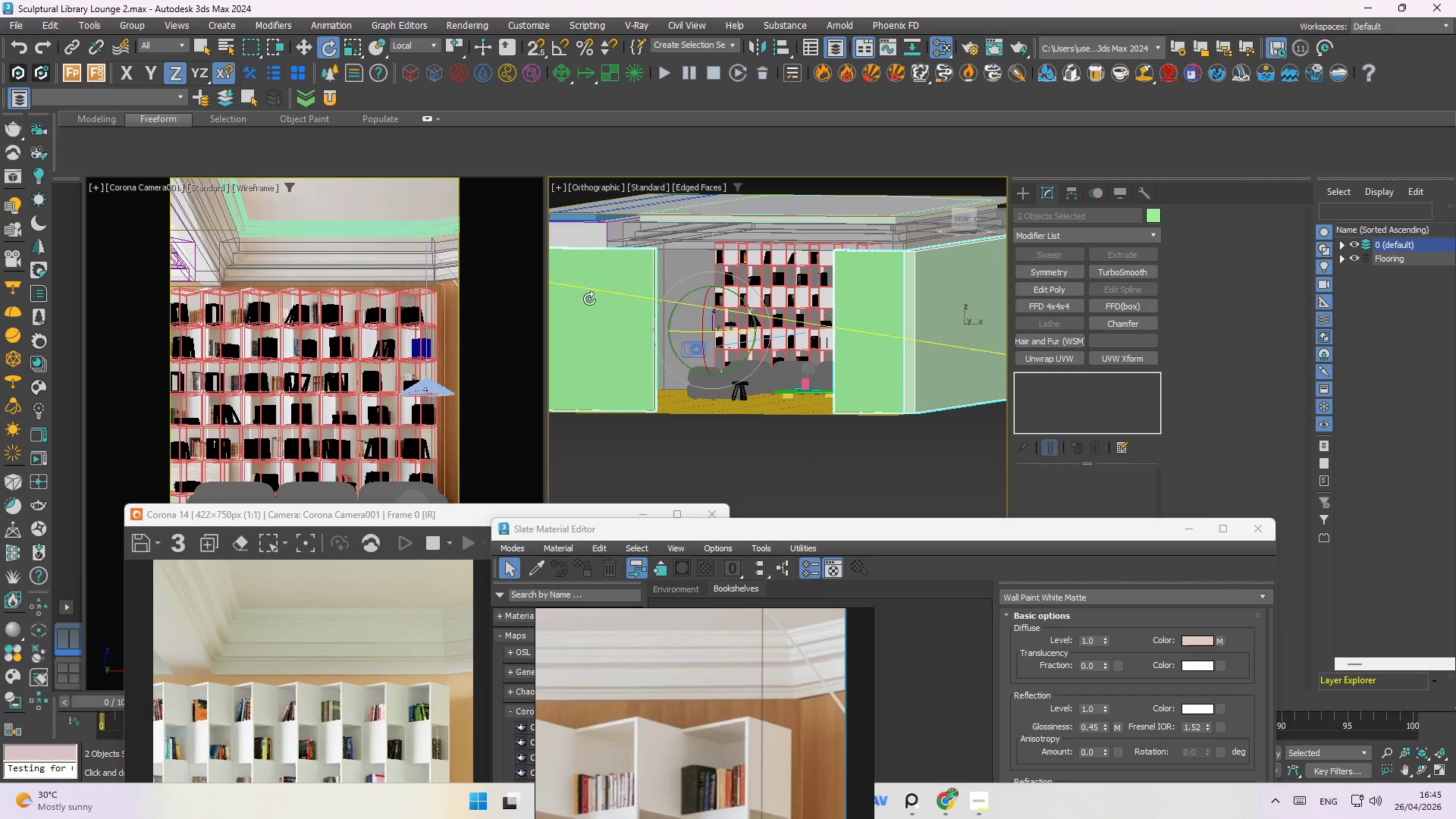 
key(Control+ControlLeft)
 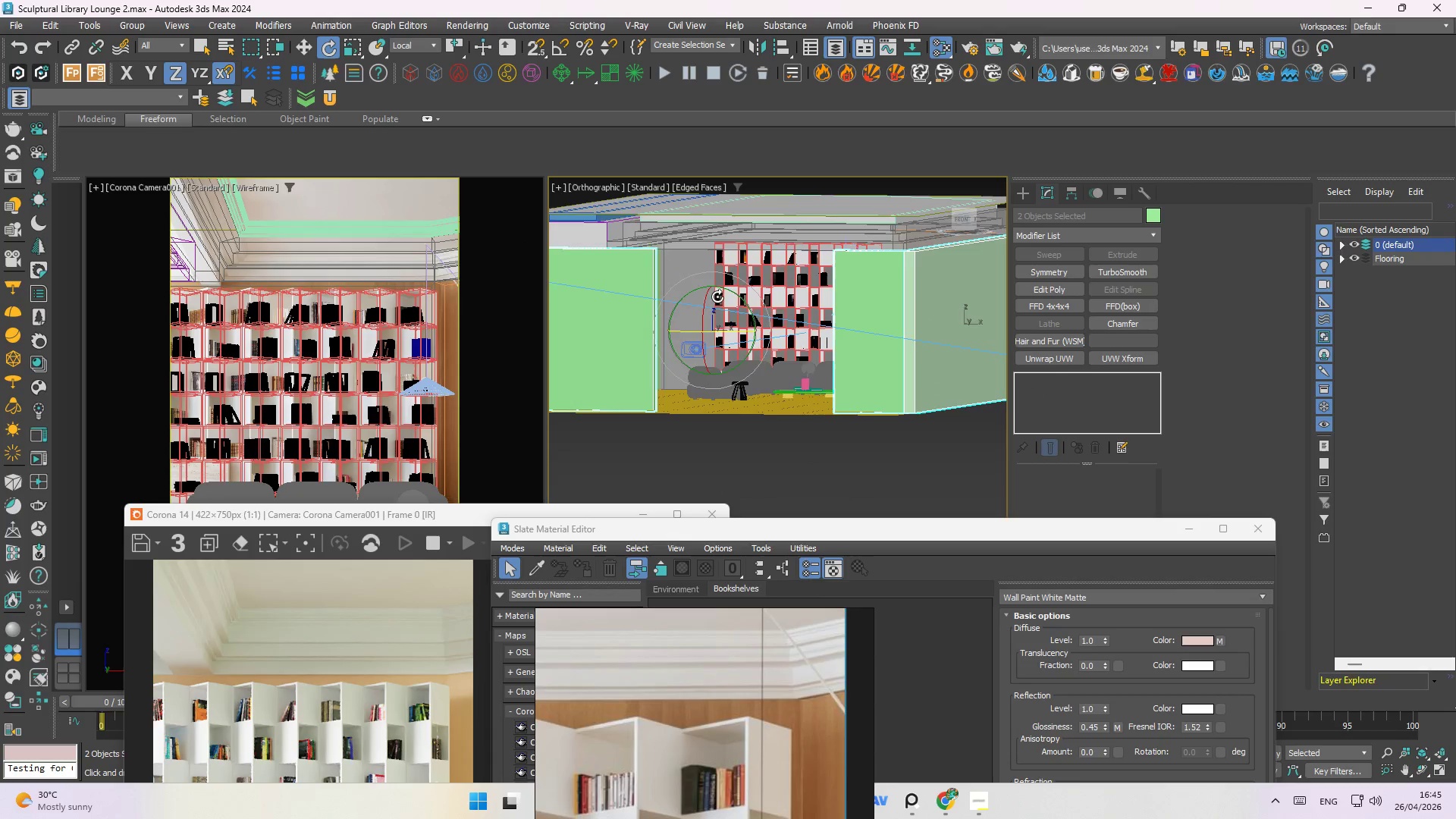 
hold_key(key=AltLeft, duration=0.72)
 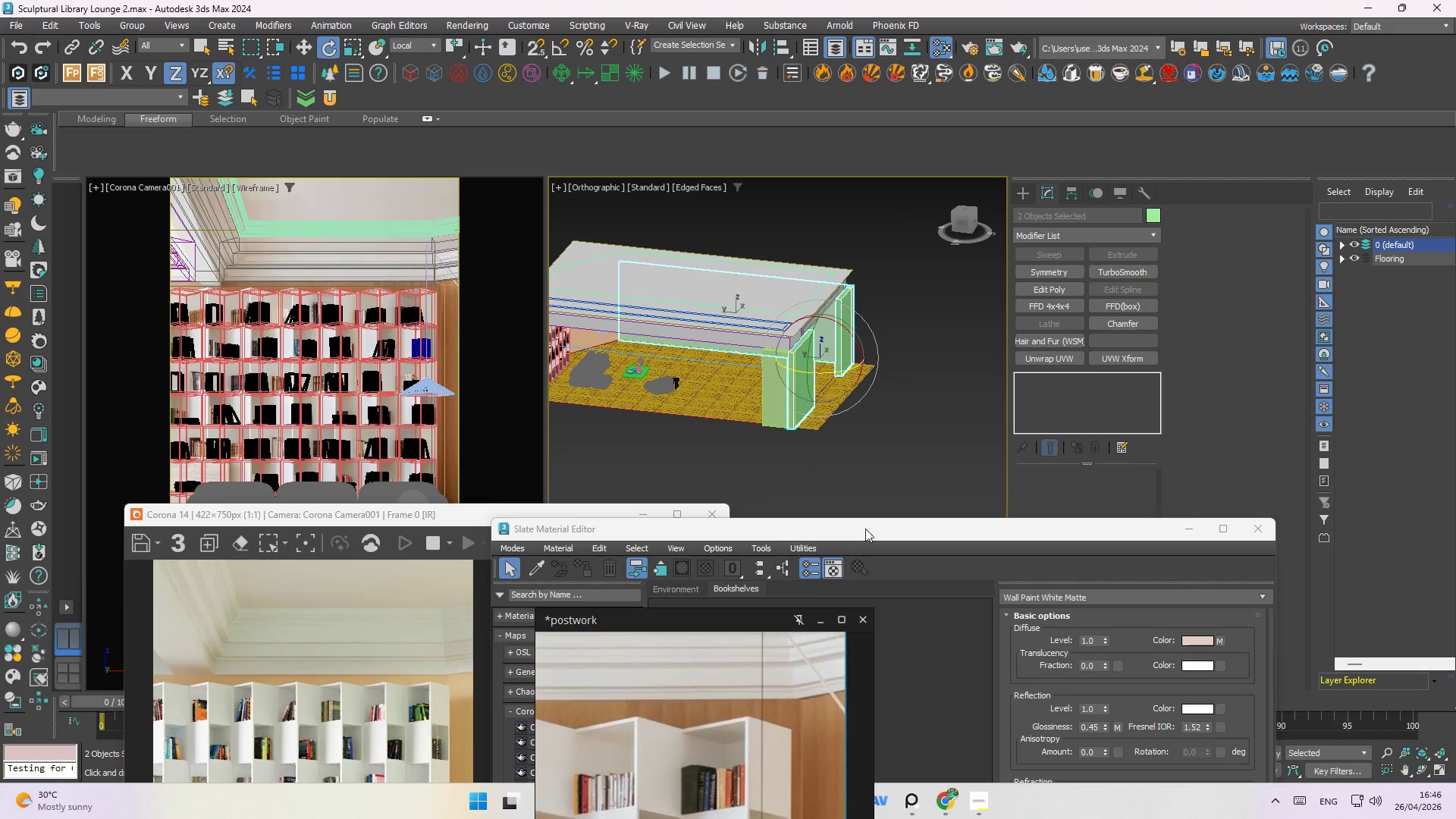 
scroll: coordinate [723, 334], scroll_direction: down, amount: 2.0
 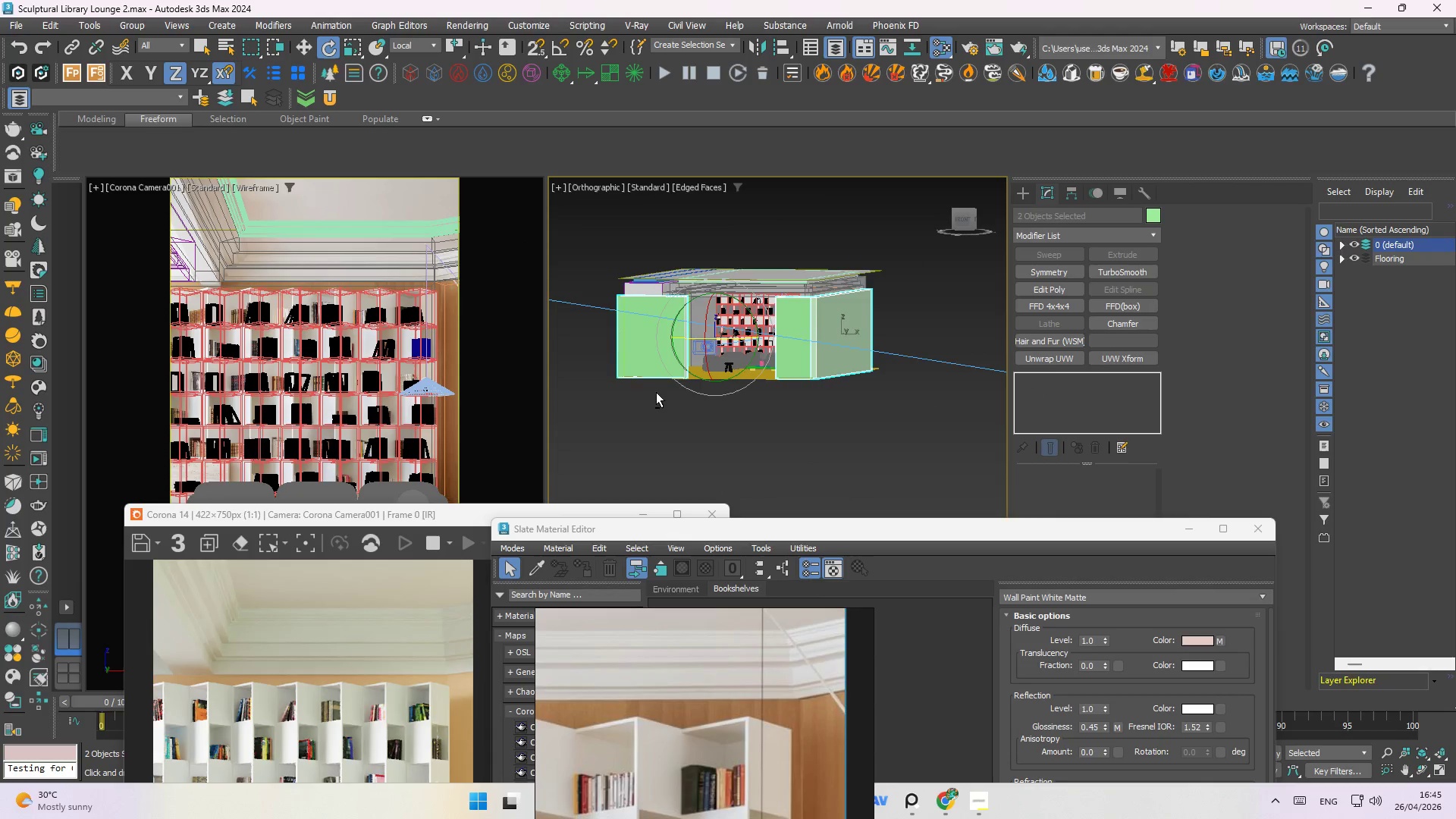 
left_click_drag(start_coordinate=[868, 531], to_coordinate=[1012, 199])
 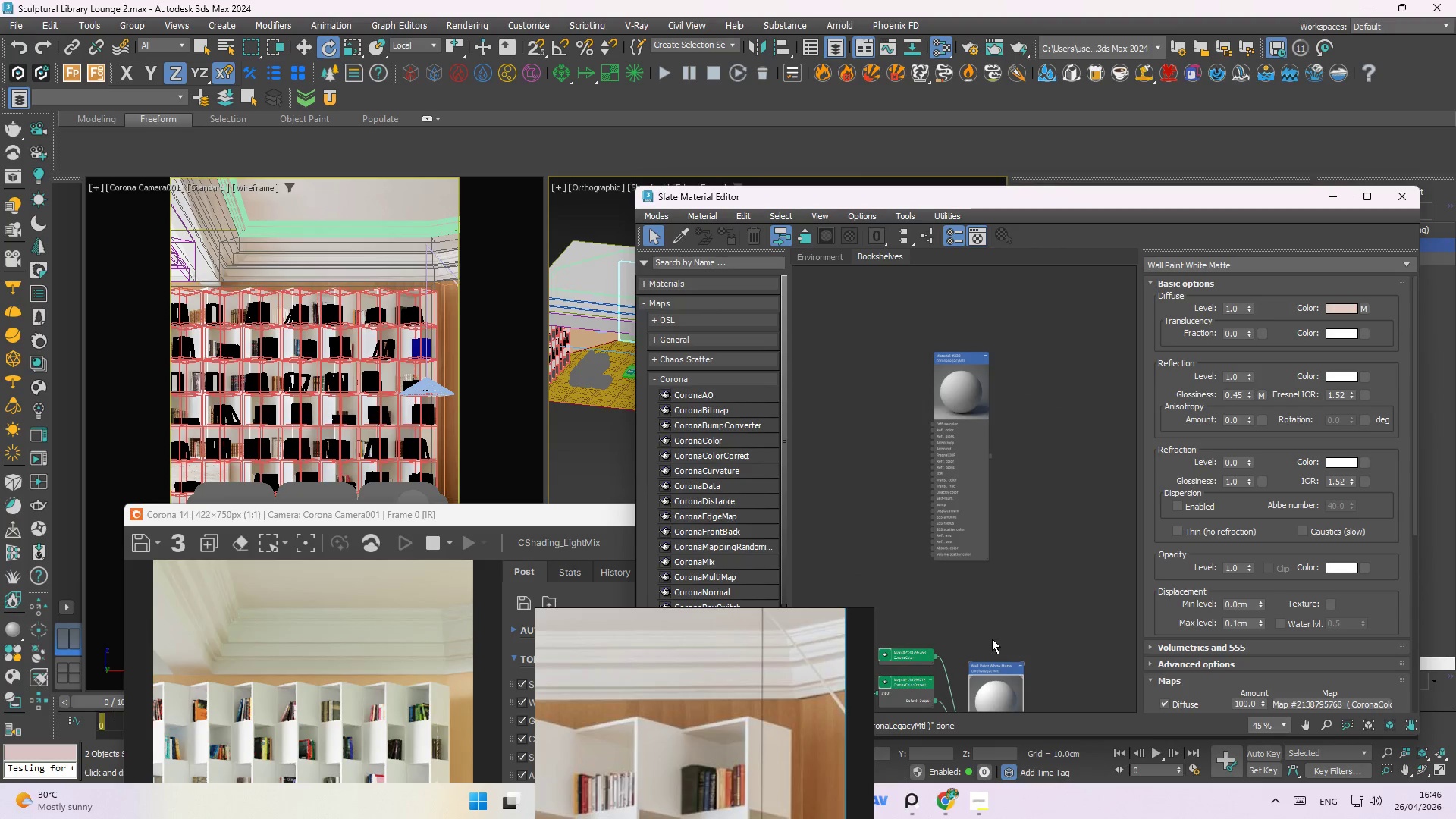 
right_click([996, 682])
 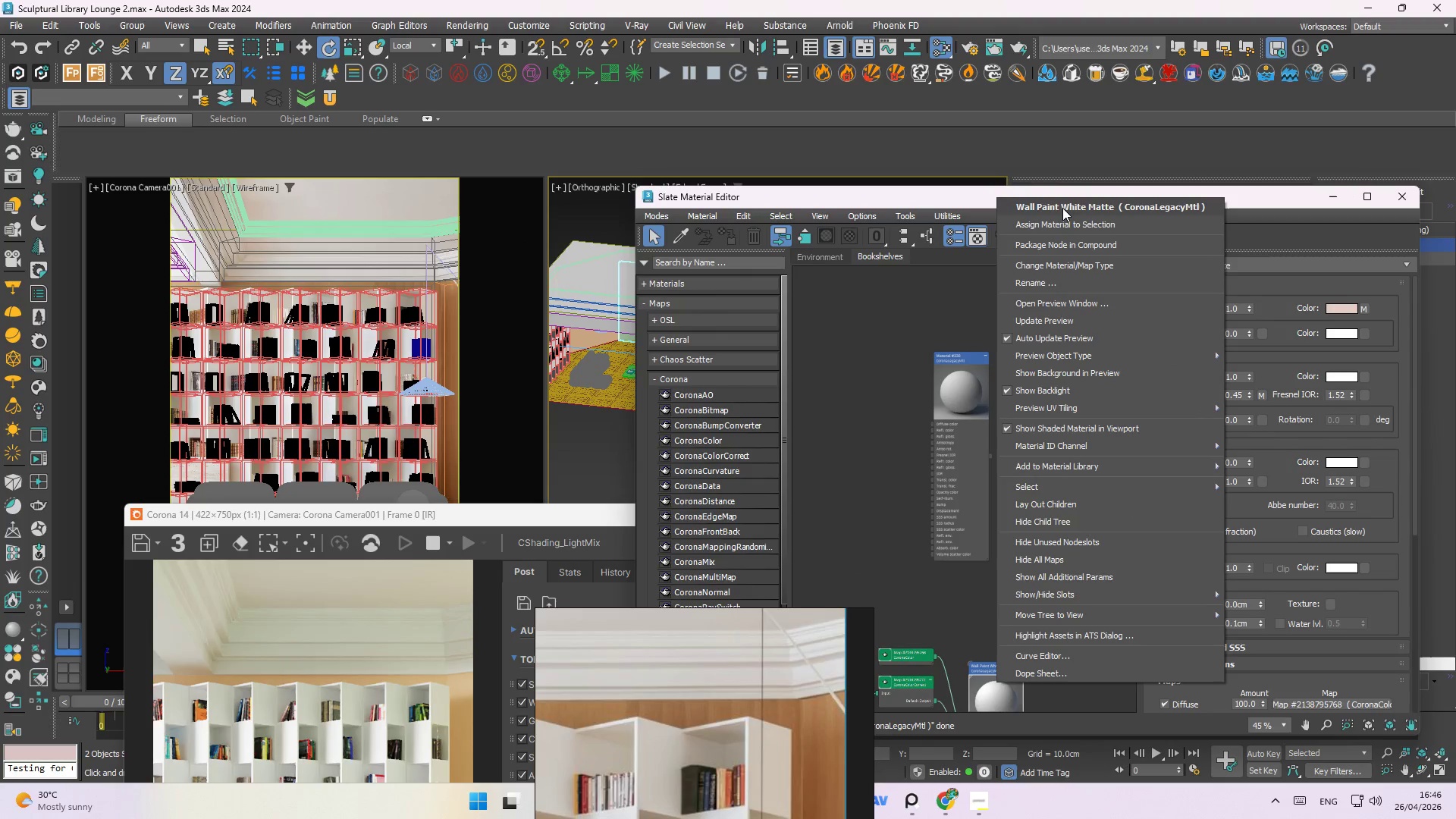 
left_click([1066, 224])
 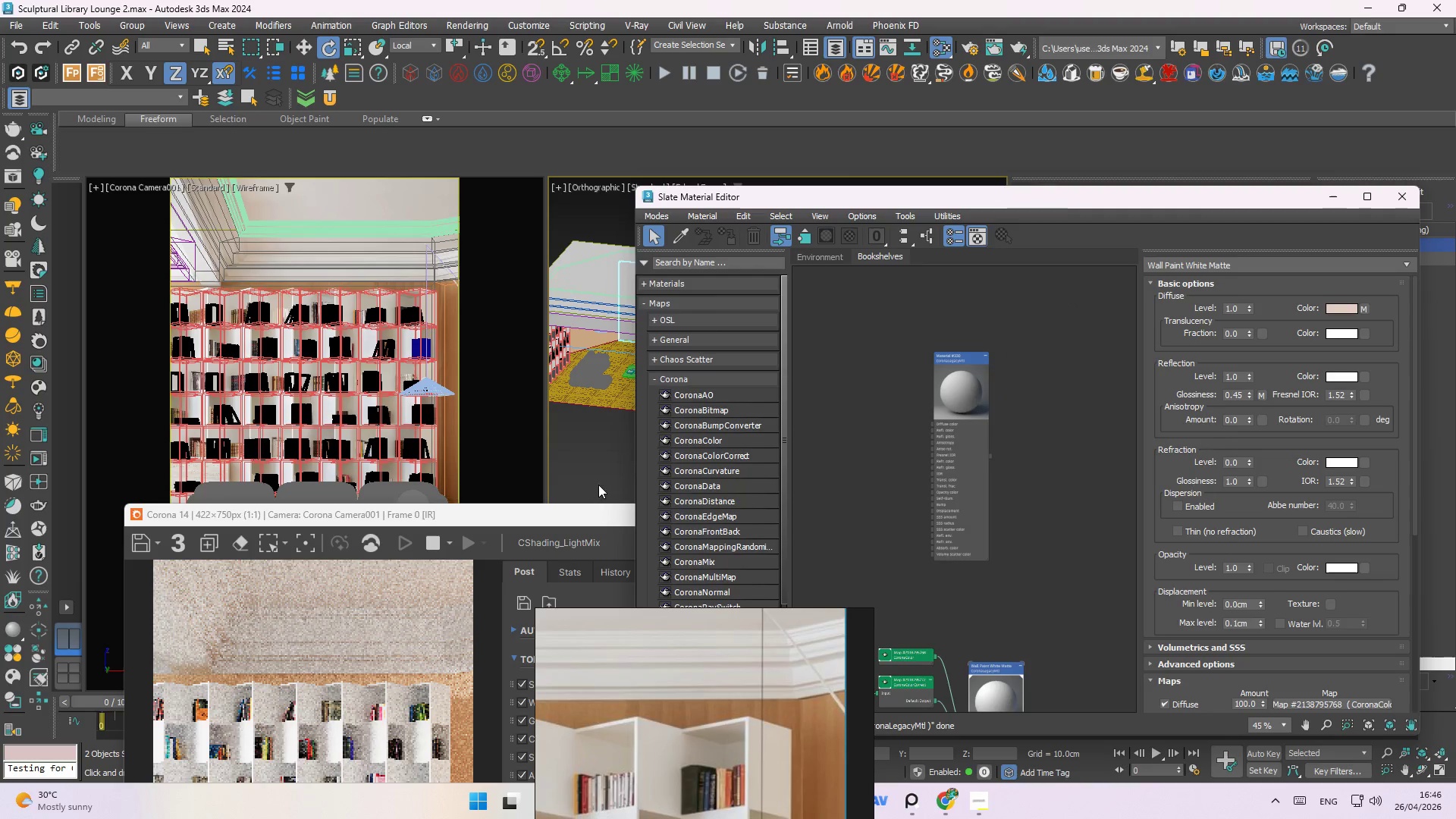 
left_click_drag(start_coordinate=[785, 193], to_coordinate=[780, 439])
 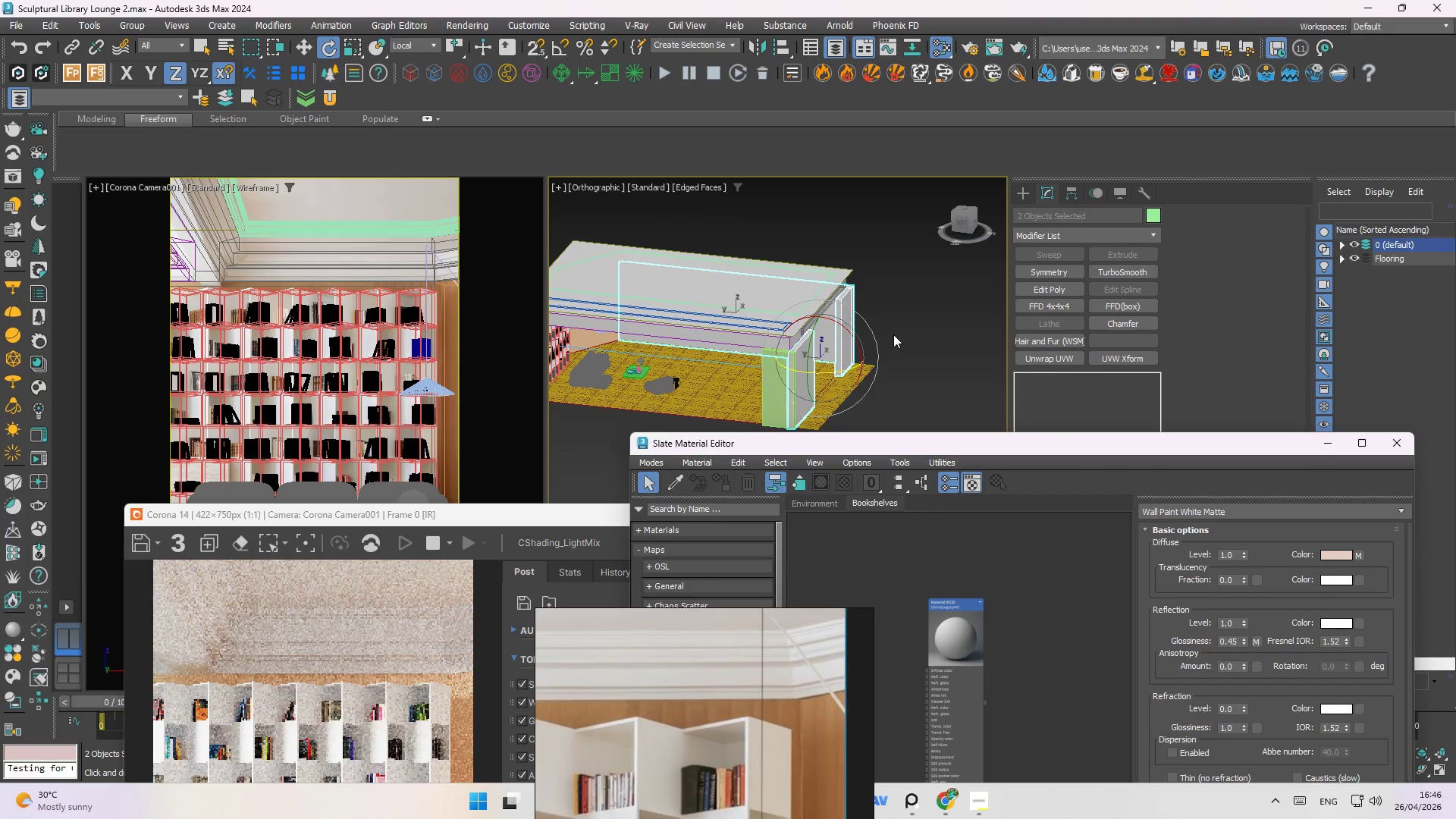 
hold_key(key=AltLeft, duration=1.97)
 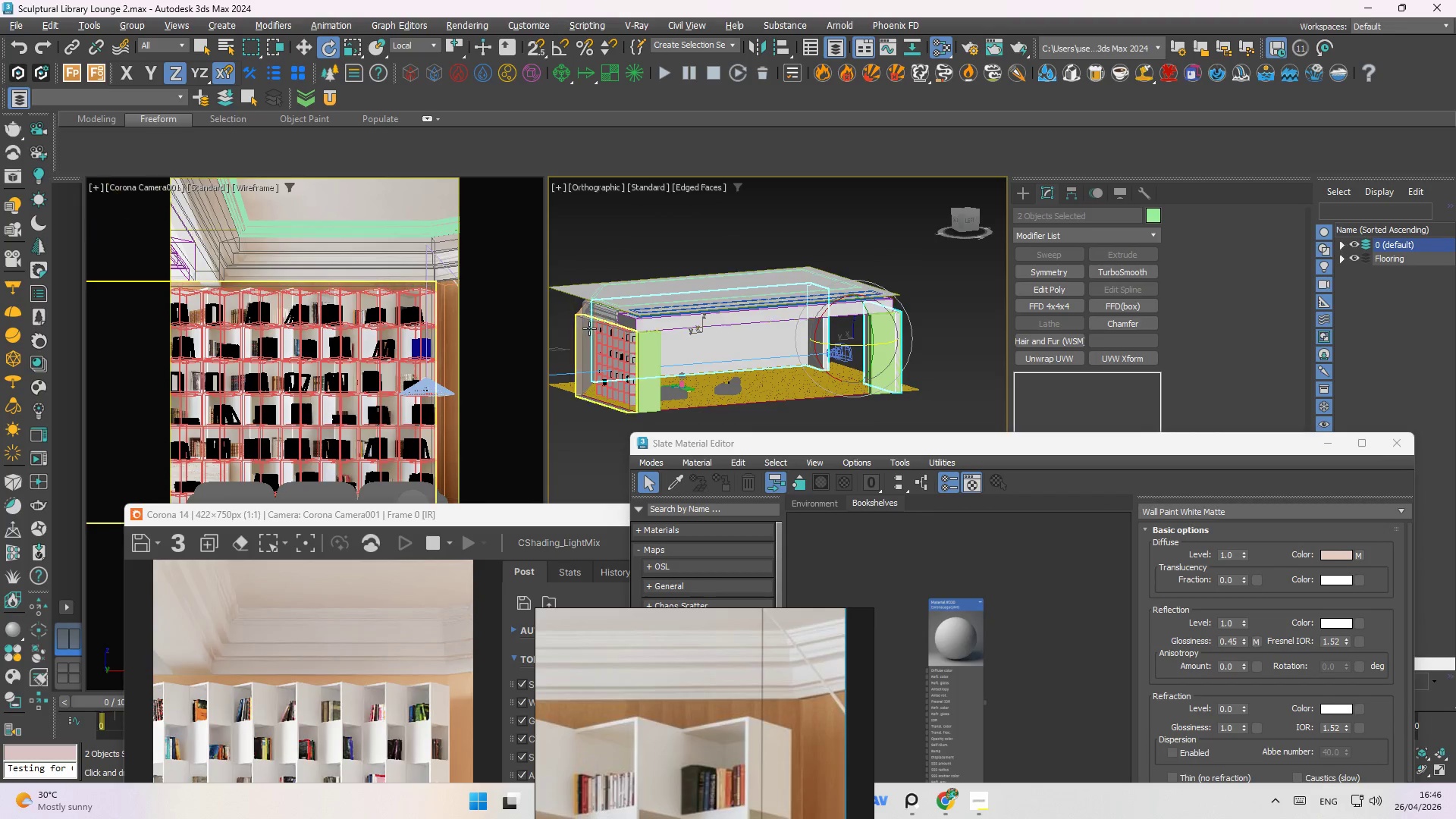 
hold_key(key=AltLeft, duration=1.31)
 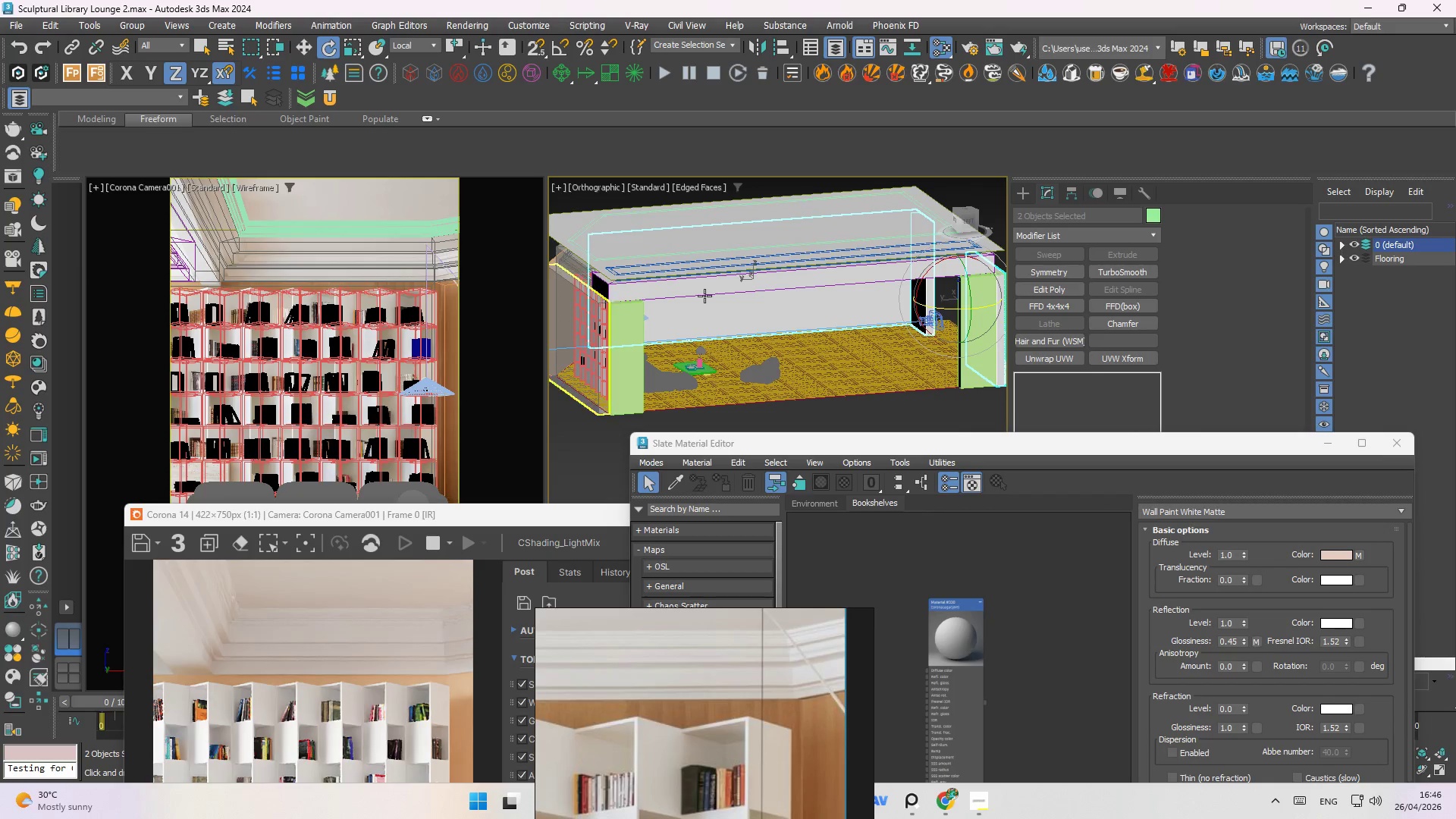 
scroll: coordinate [585, 234], scroll_direction: up, amount: 1.0
 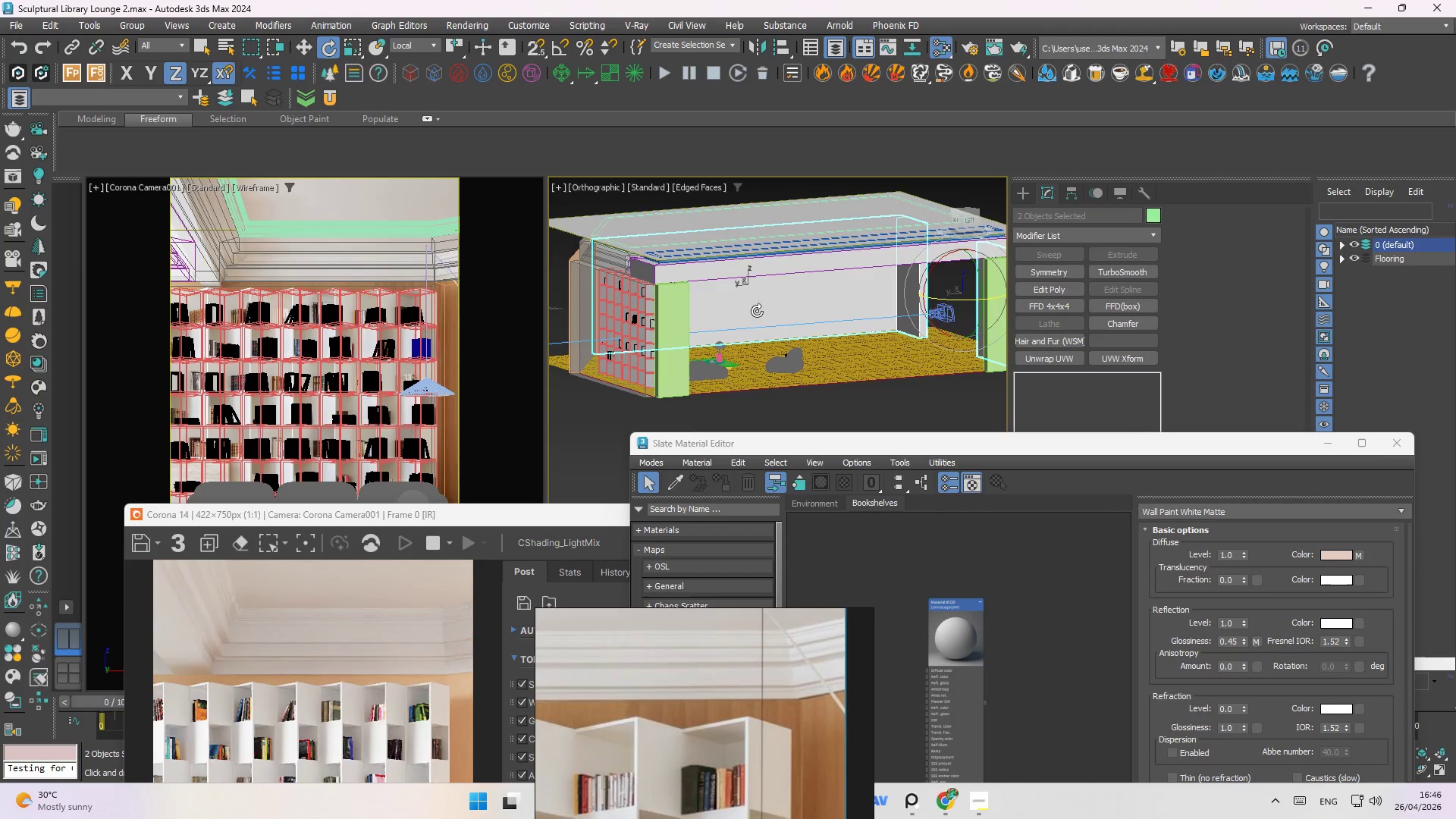 
scroll: coordinate [824, 297], scroll_direction: down, amount: 1.0
 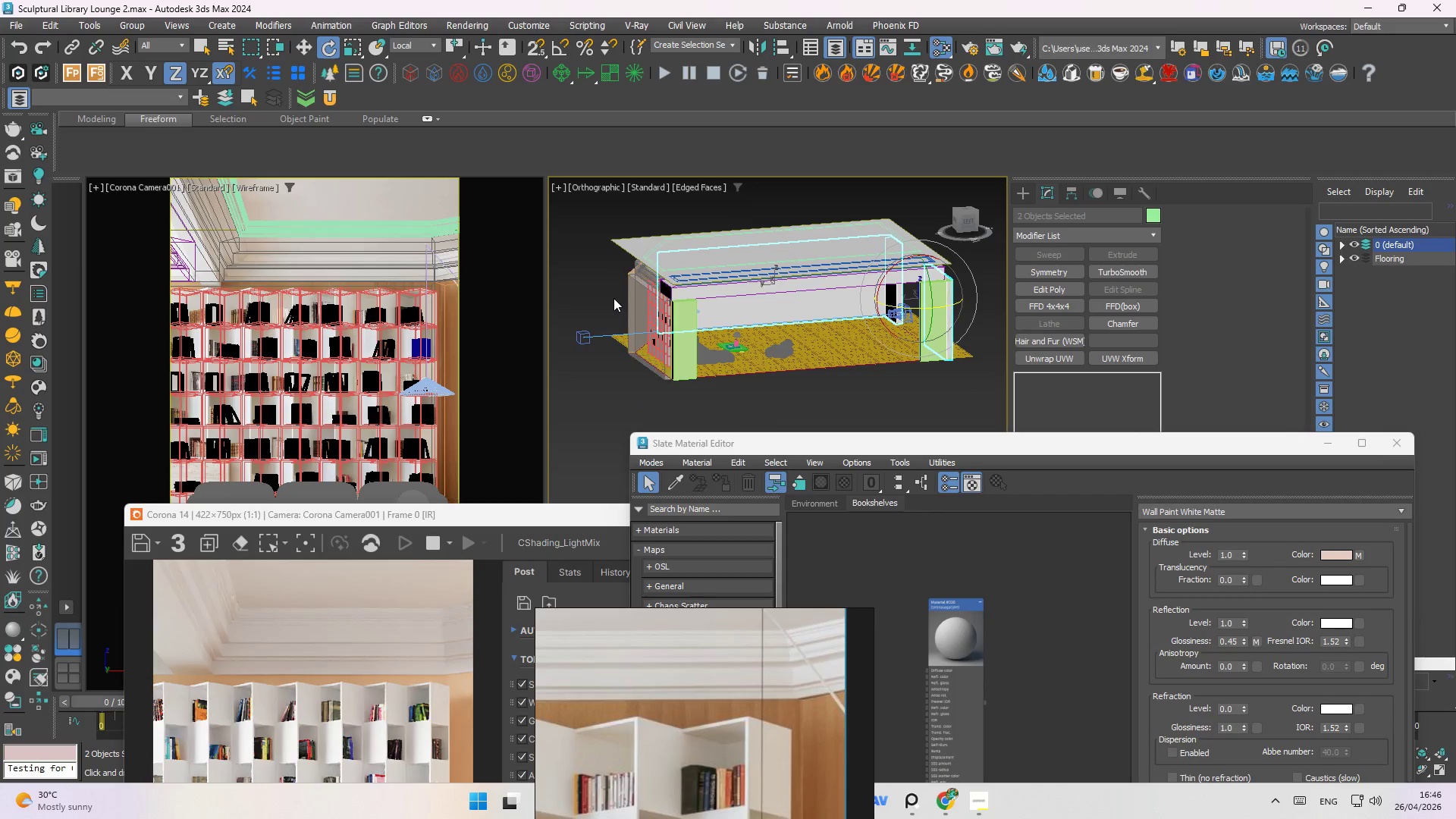 
scroll: coordinate [613, 298], scroll_direction: up, amount: 1.0
 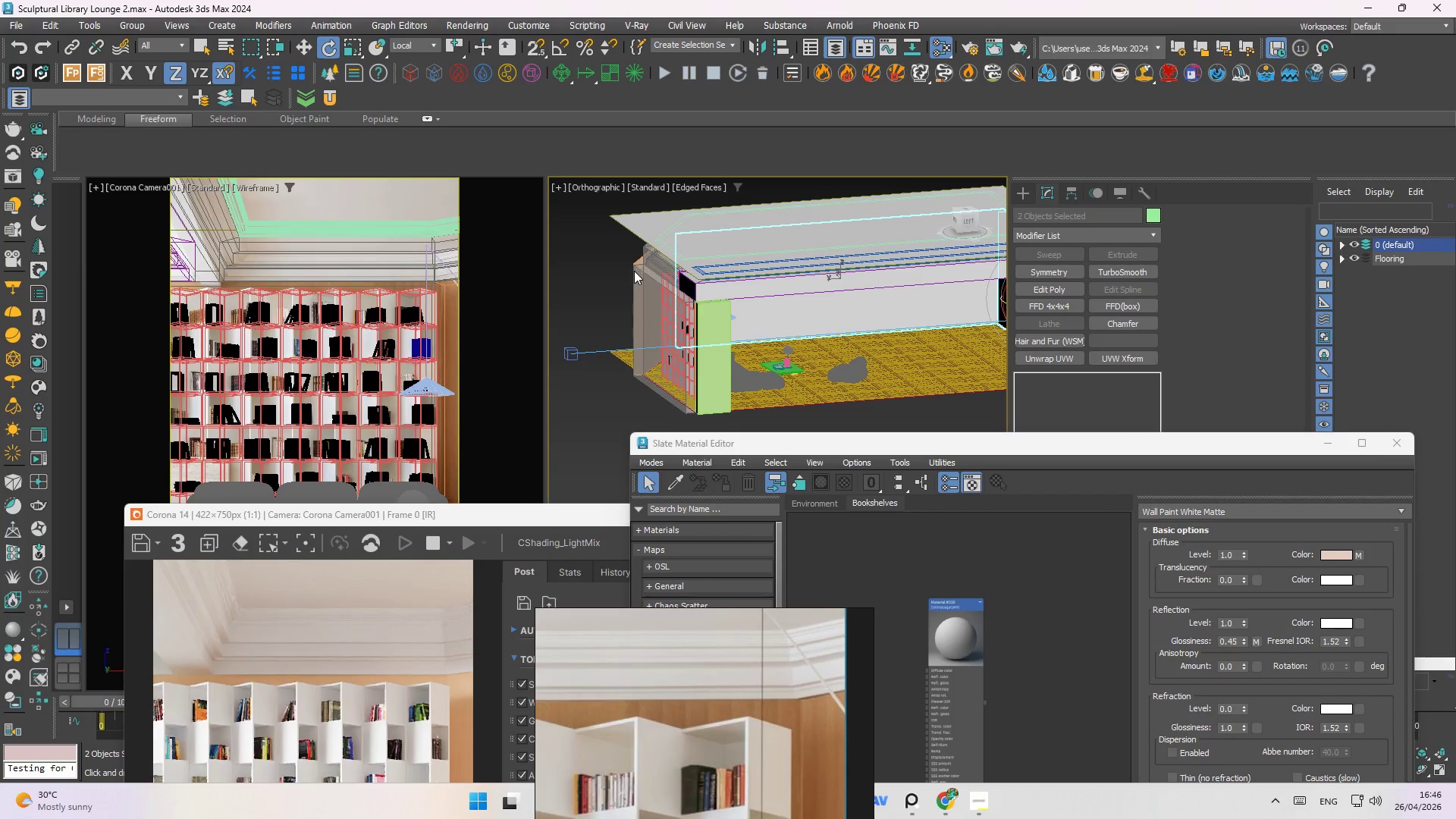 
left_click([639, 278])
 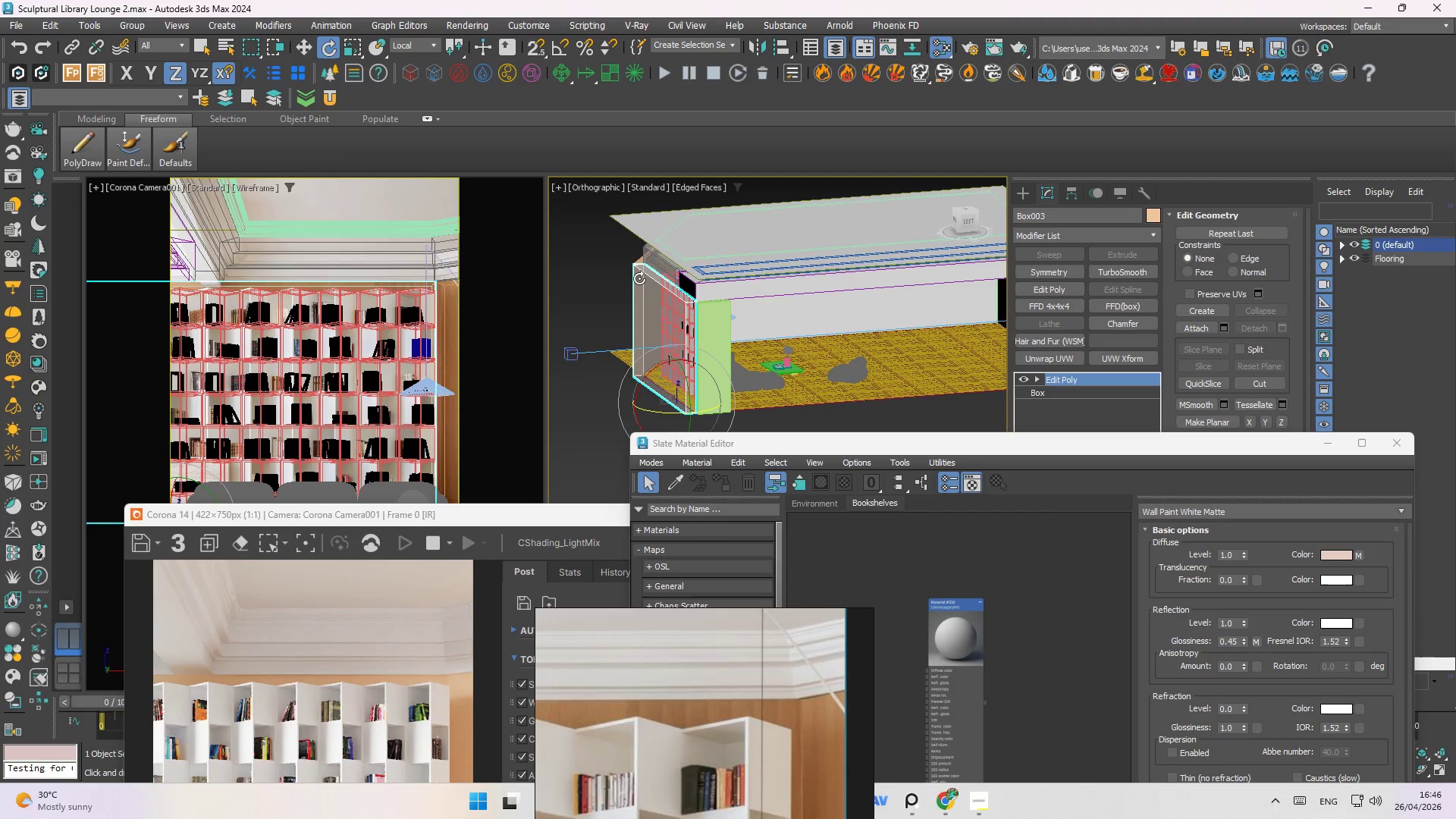 
key(Alt+X)
 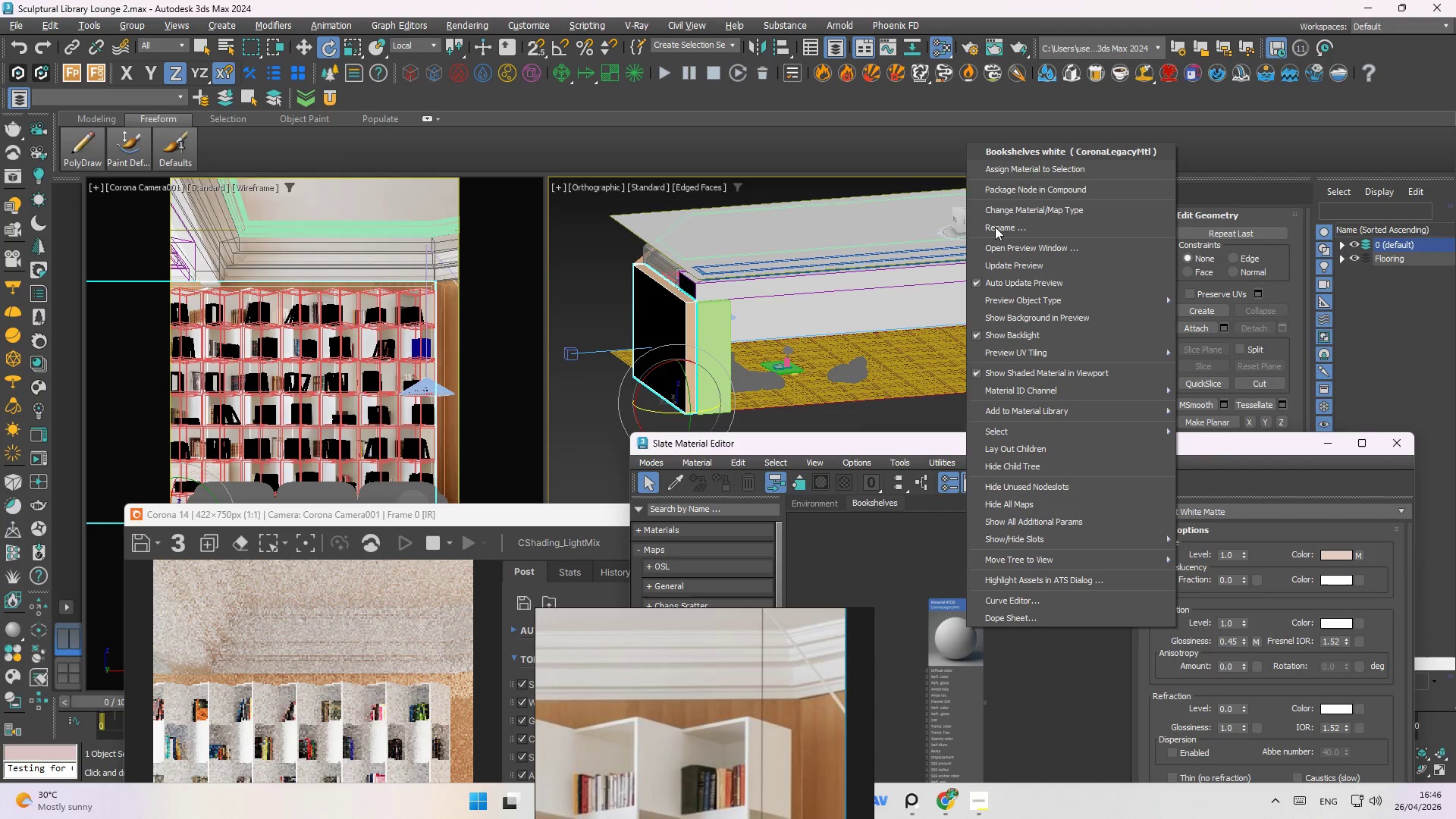 
left_click([999, 170])
 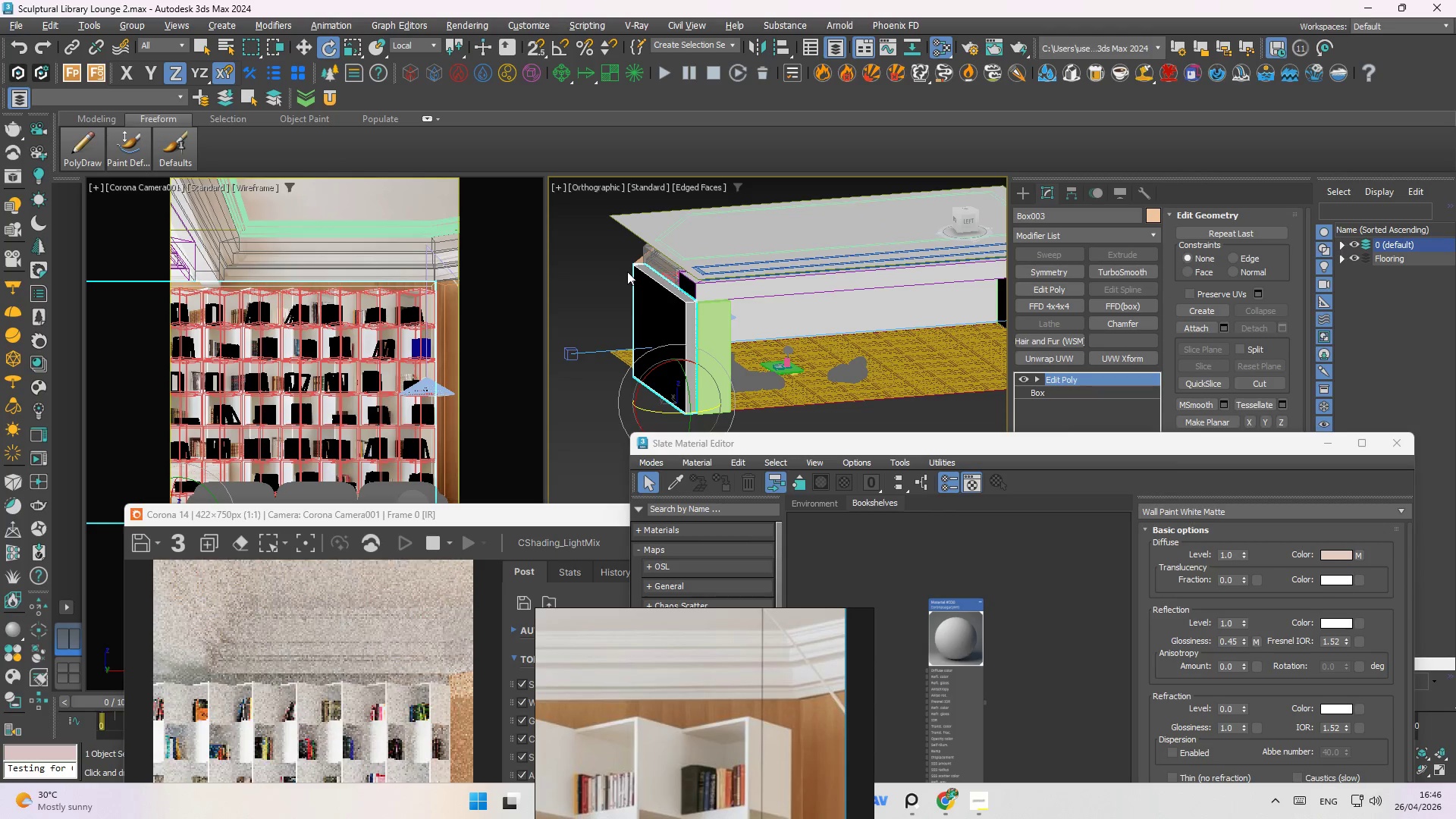 
scroll: coordinate [642, 281], scroll_direction: up, amount: 2.0
 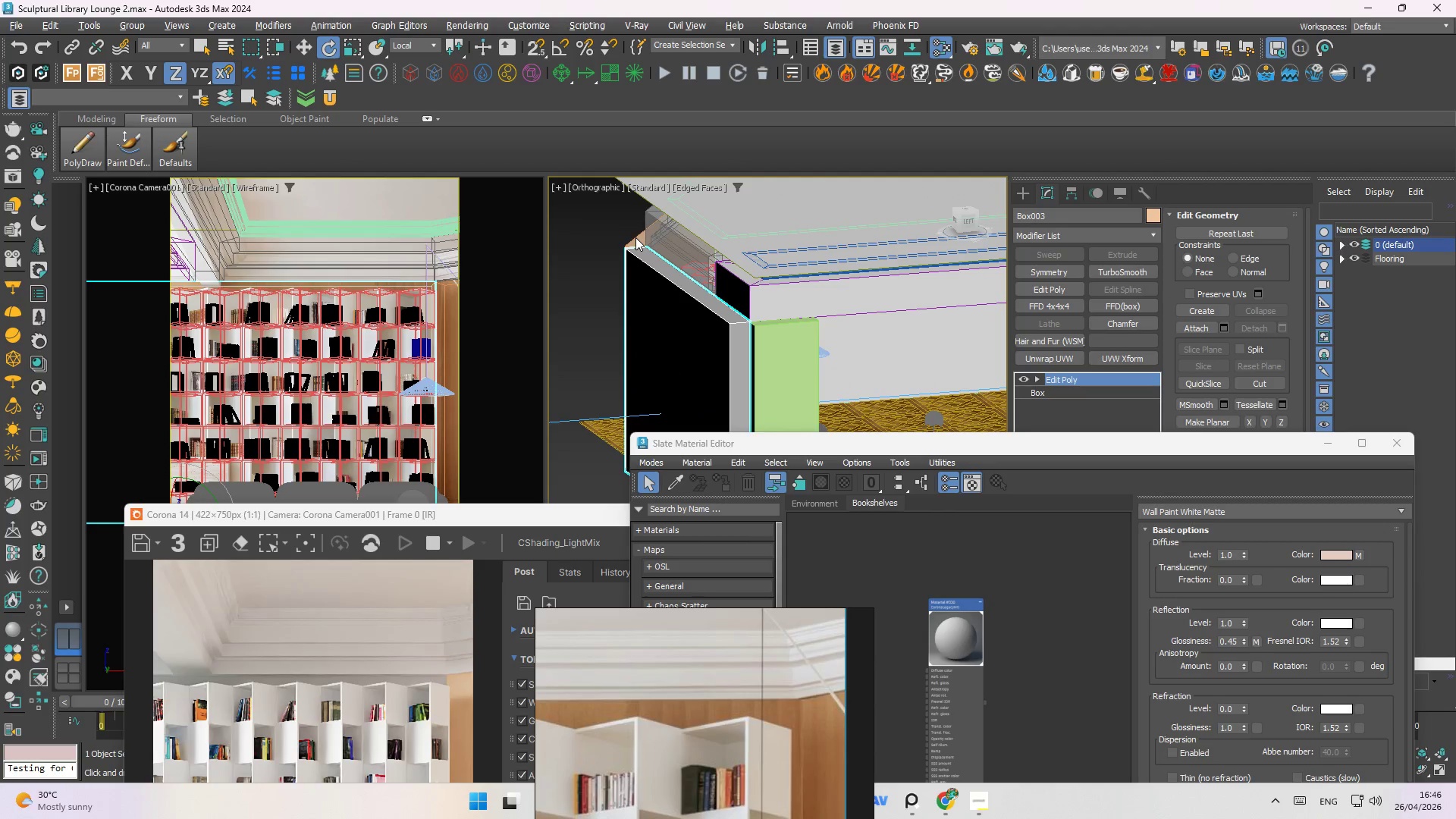 
left_click([636, 240])
 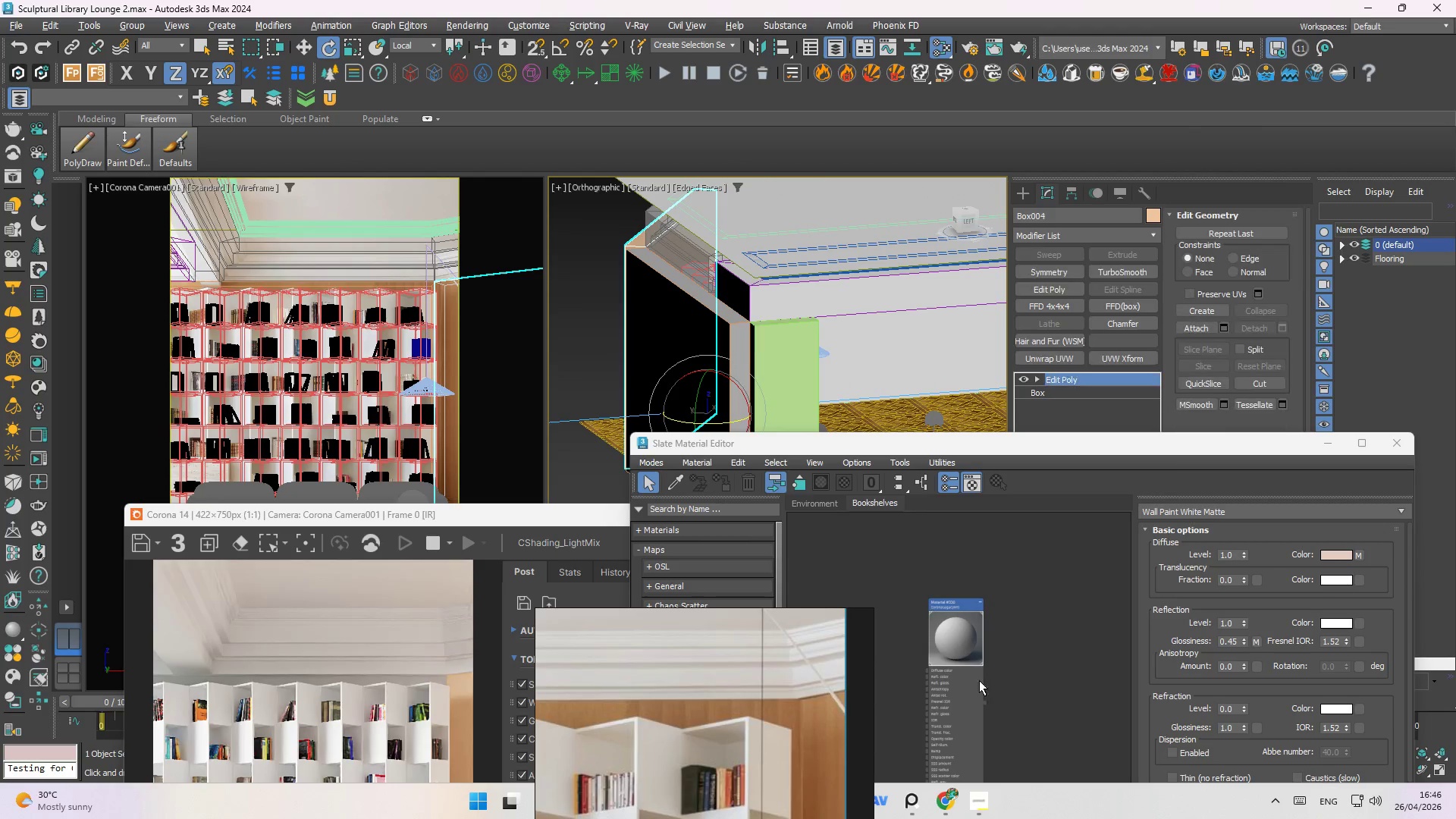 
right_click([951, 658])
 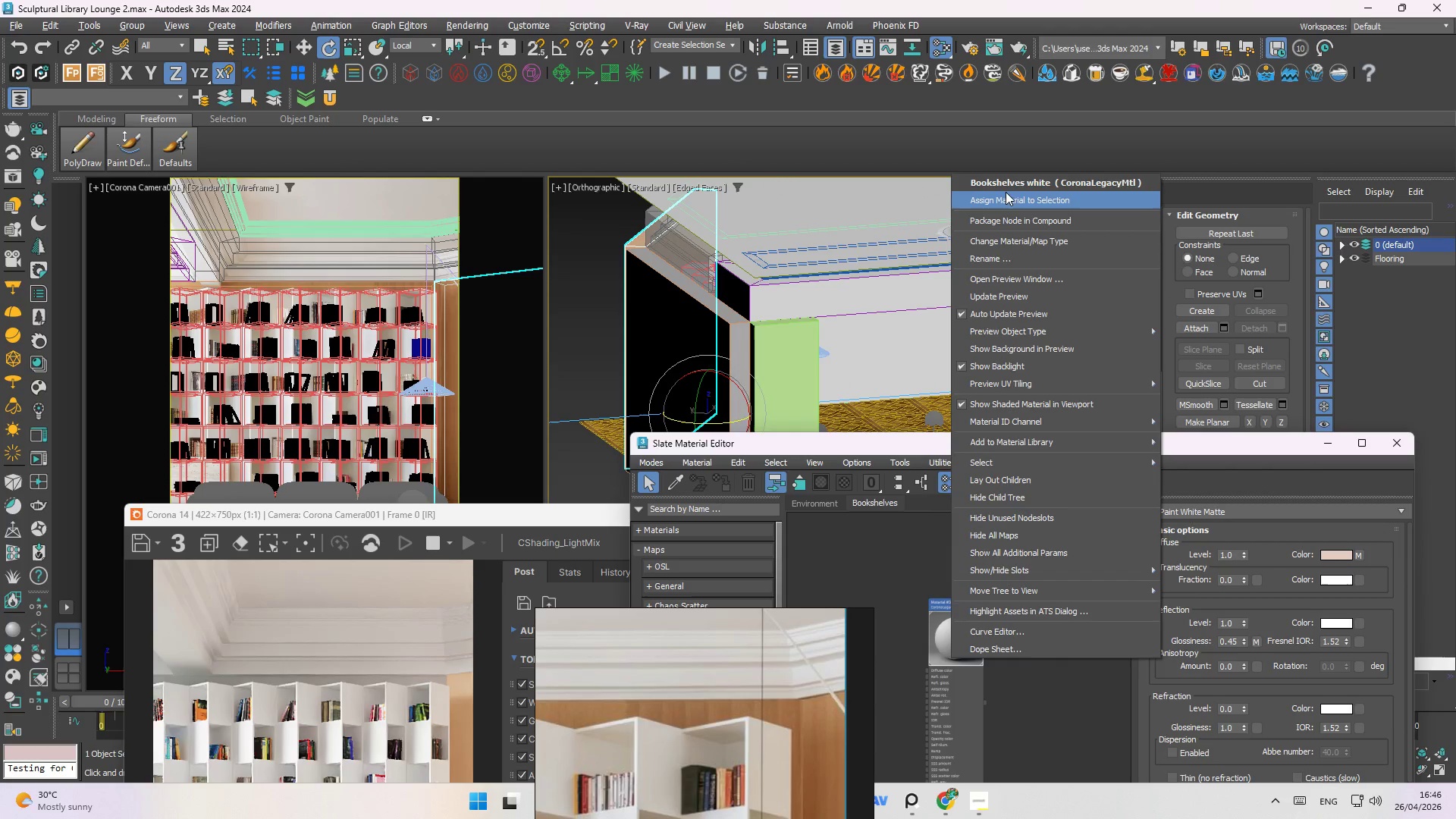 
left_click([1013, 200])
 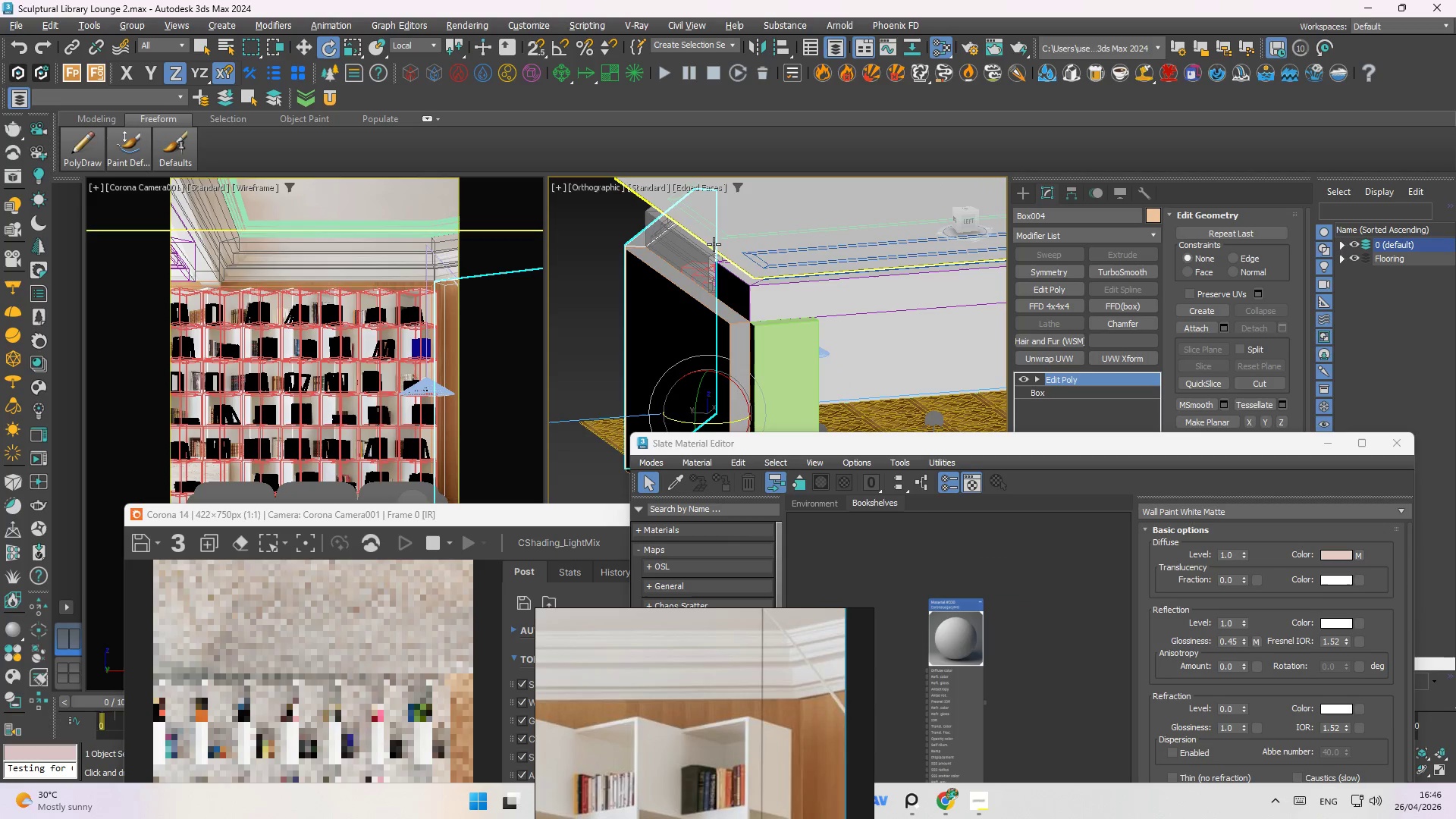 
scroll: coordinate [708, 235], scroll_direction: down, amount: 2.0
 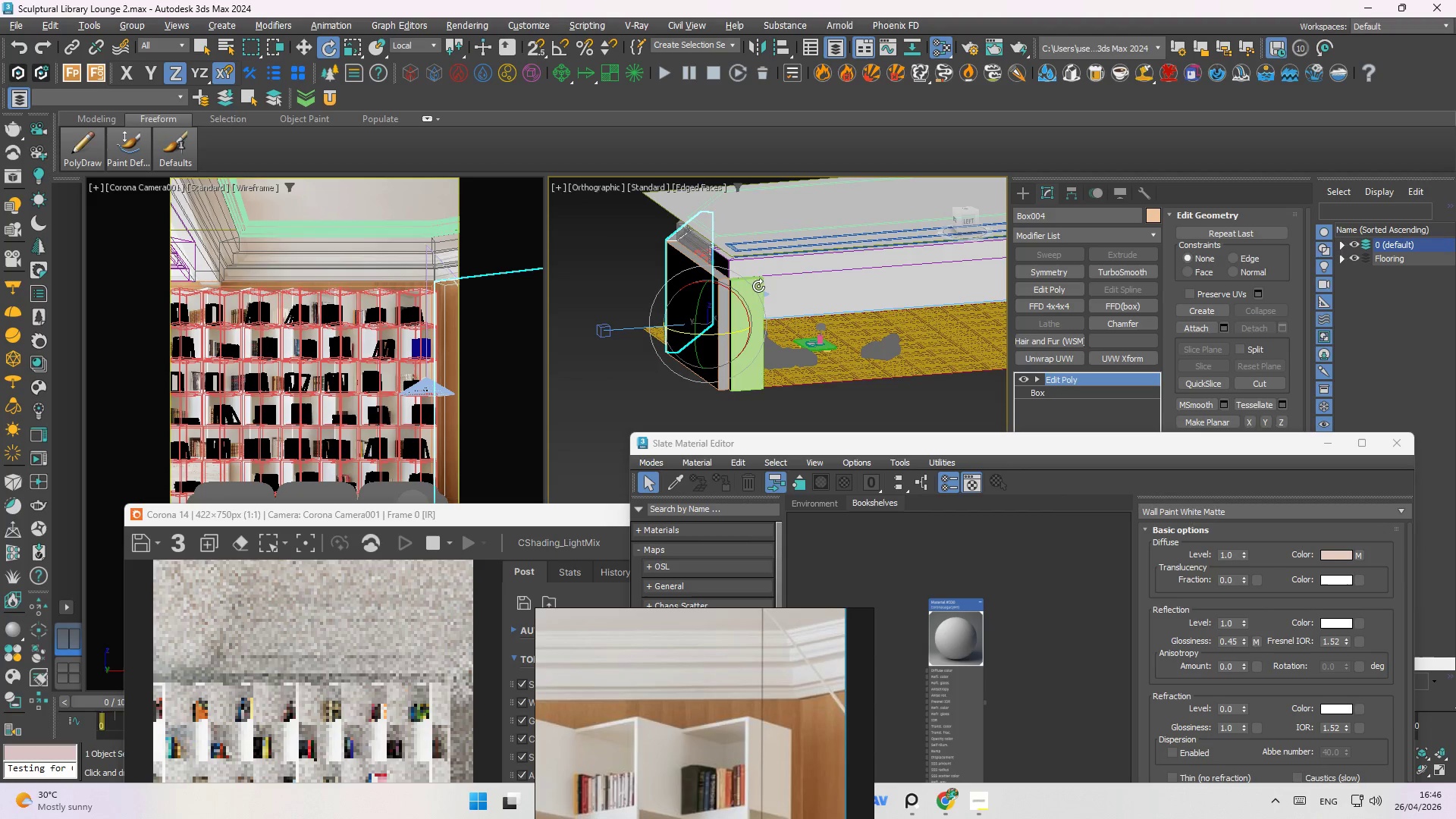 
left_click([745, 282])
 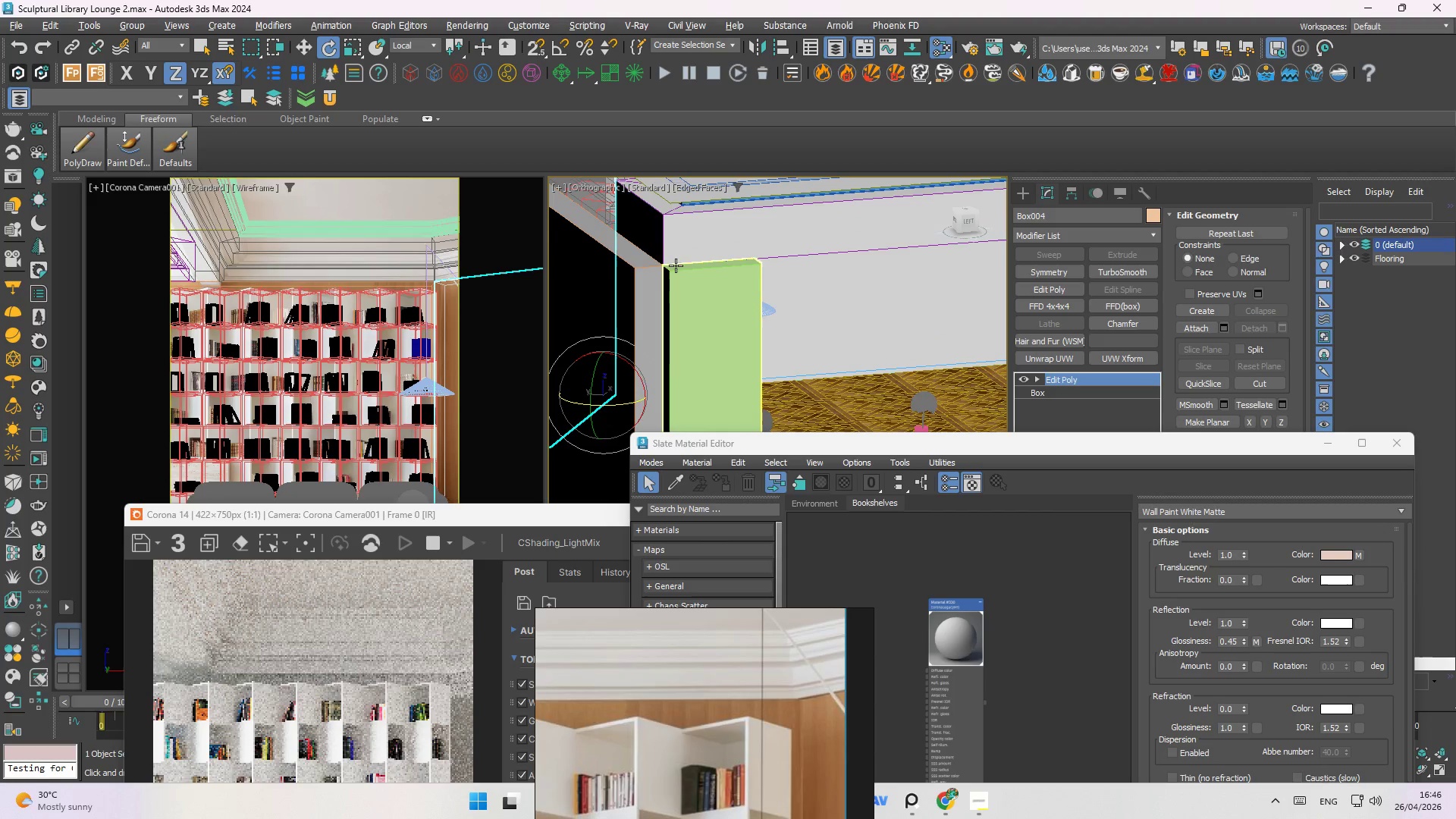 
scroll: coordinate [764, 286], scroll_direction: up, amount: 3.0
 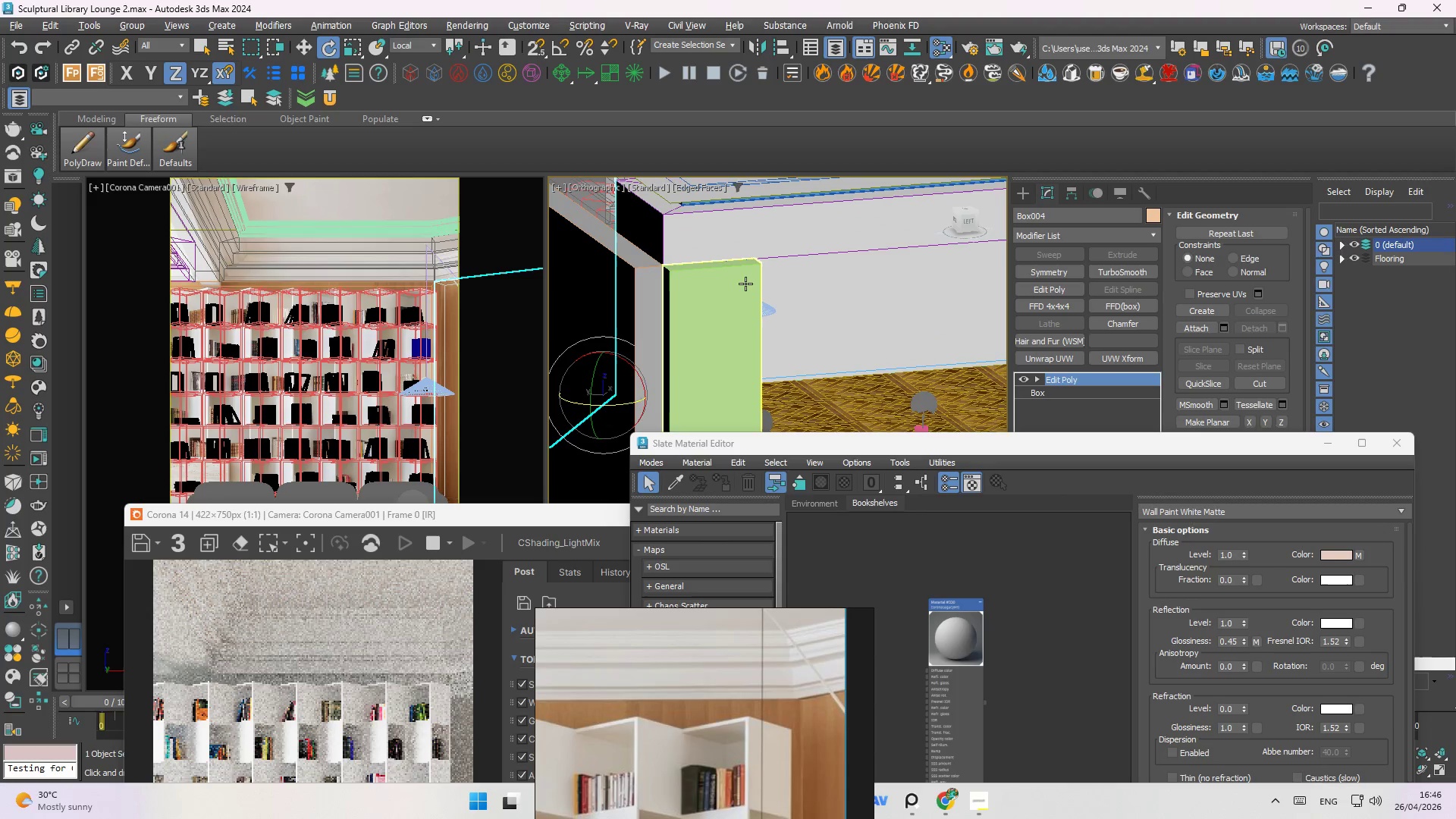 
scroll: coordinate [670, 263], scroll_direction: down, amount: 7.0
 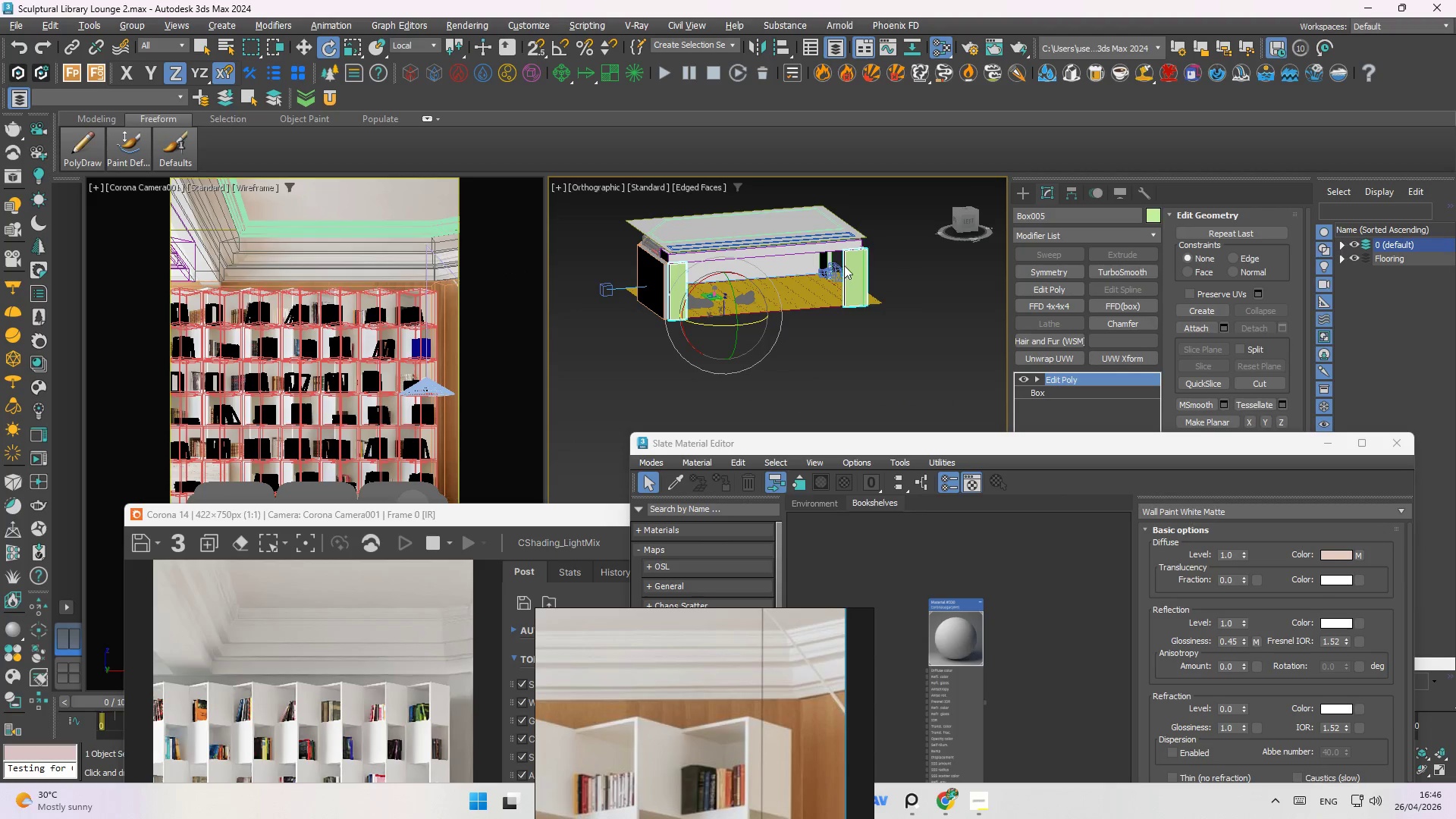 
hold_key(key=ControlLeft, duration=0.88)
left_click([852, 265])
 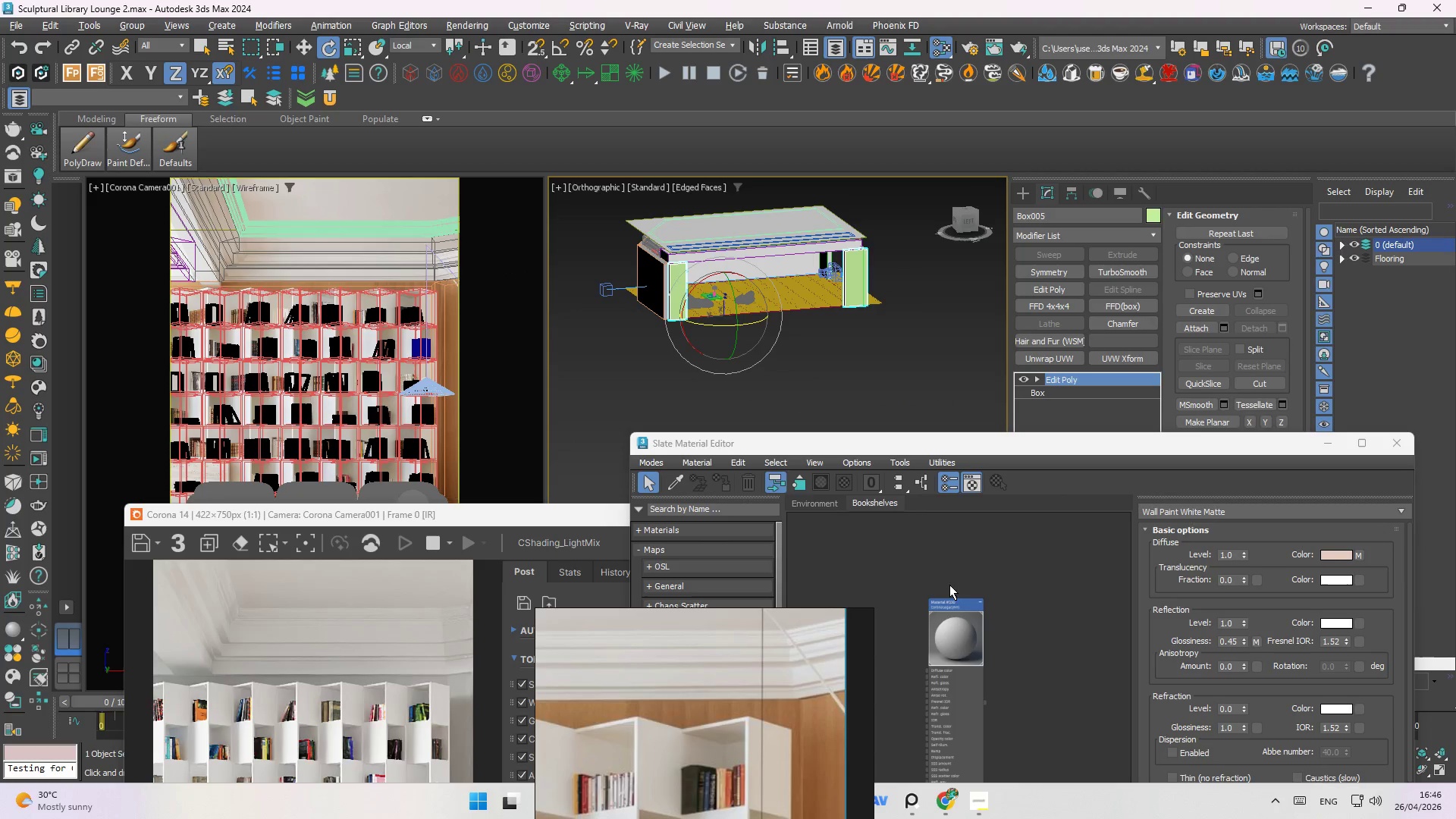 
right_click([962, 631])
 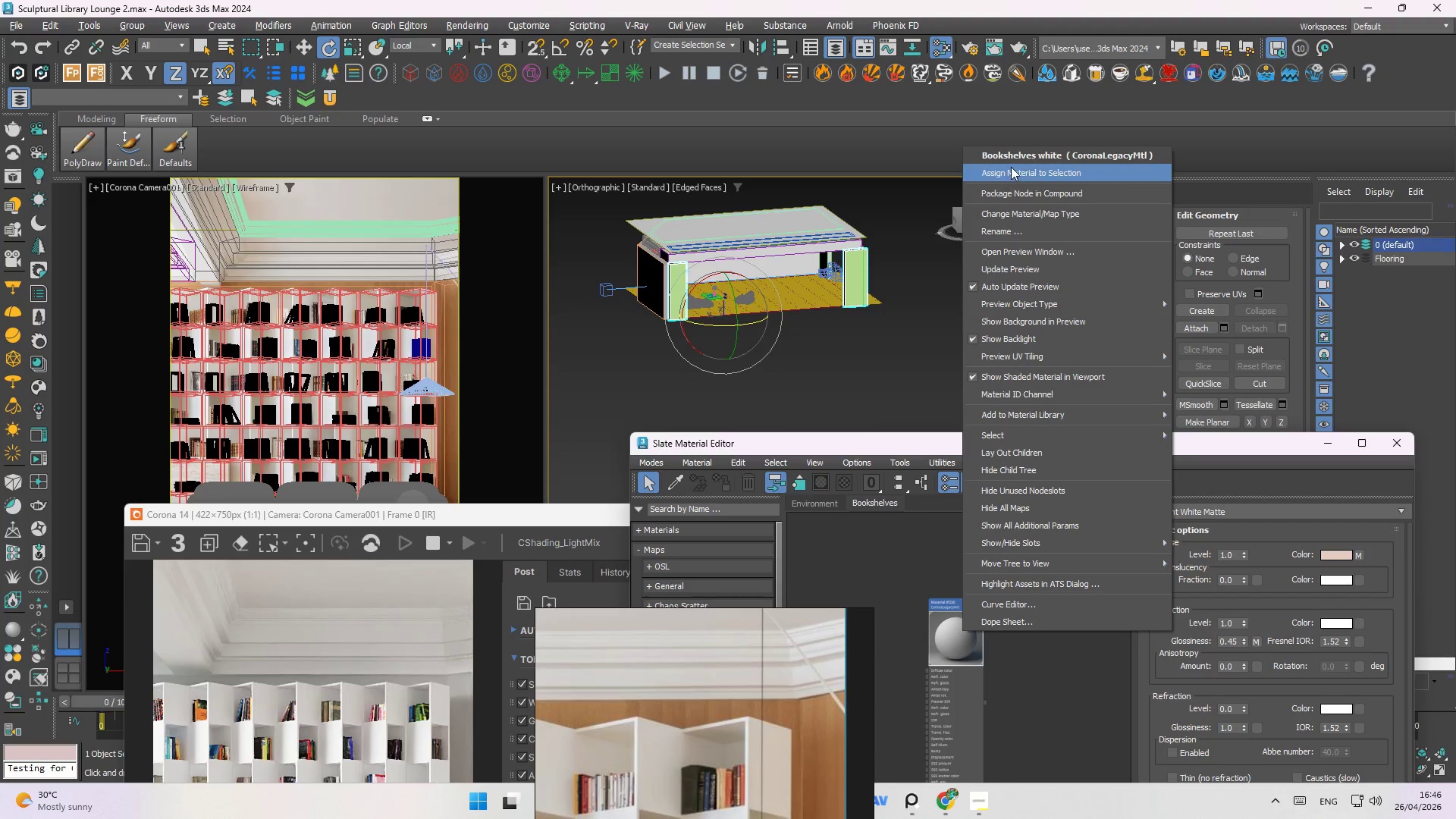 
left_click([1011, 167])
 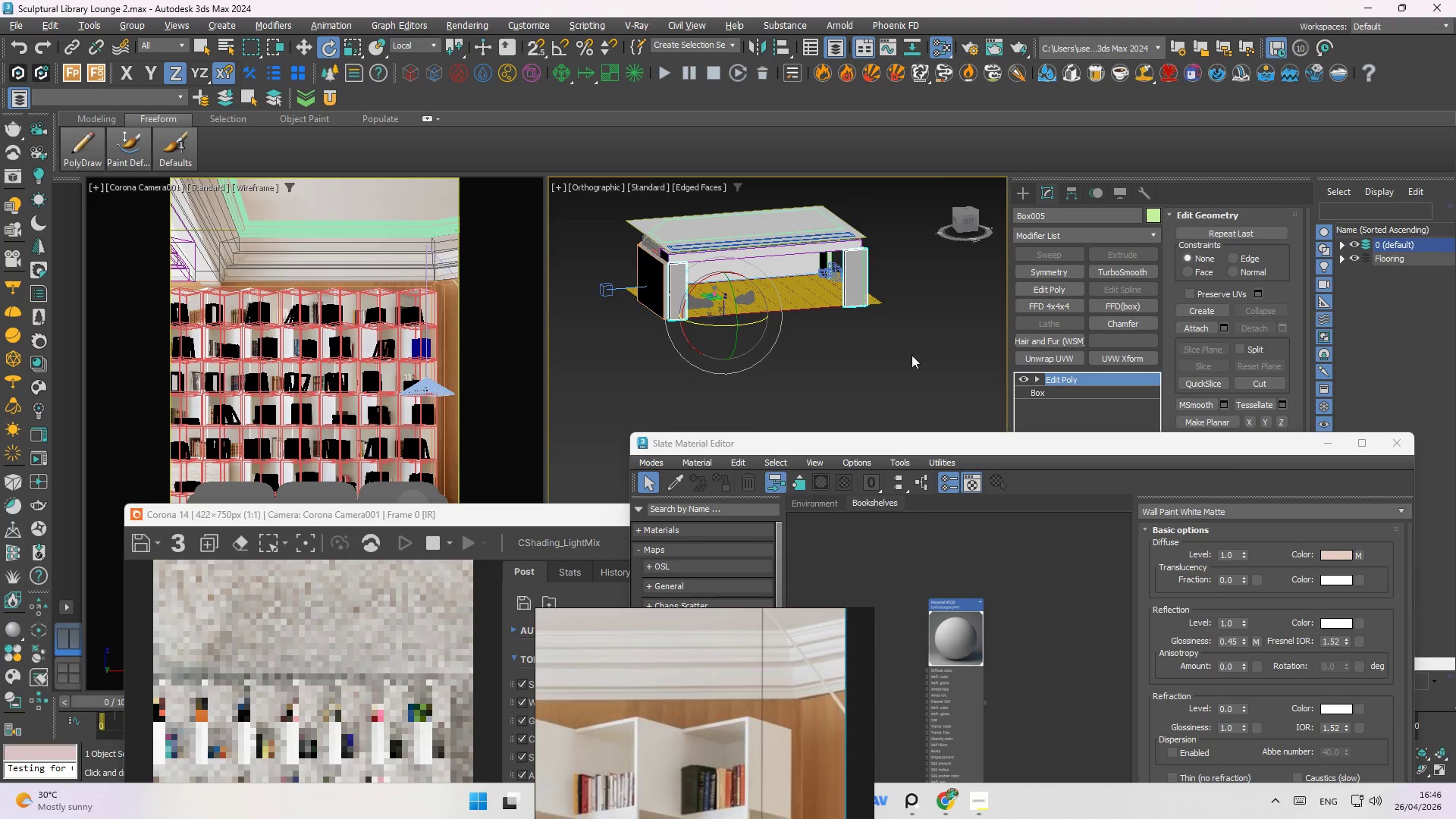 
left_click([908, 368])
 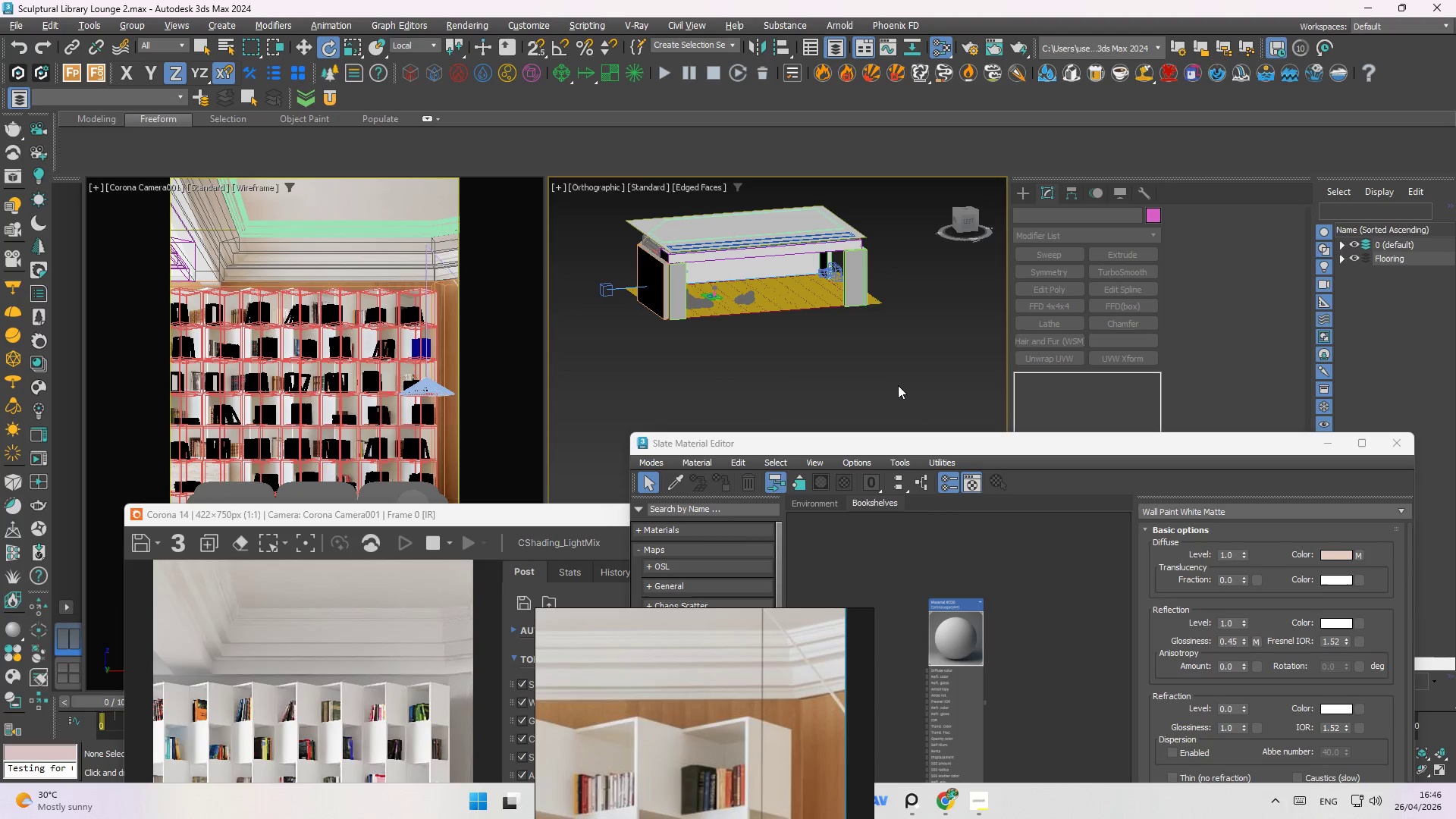 
hold_key(key=AltLeft, duration=0.78)
 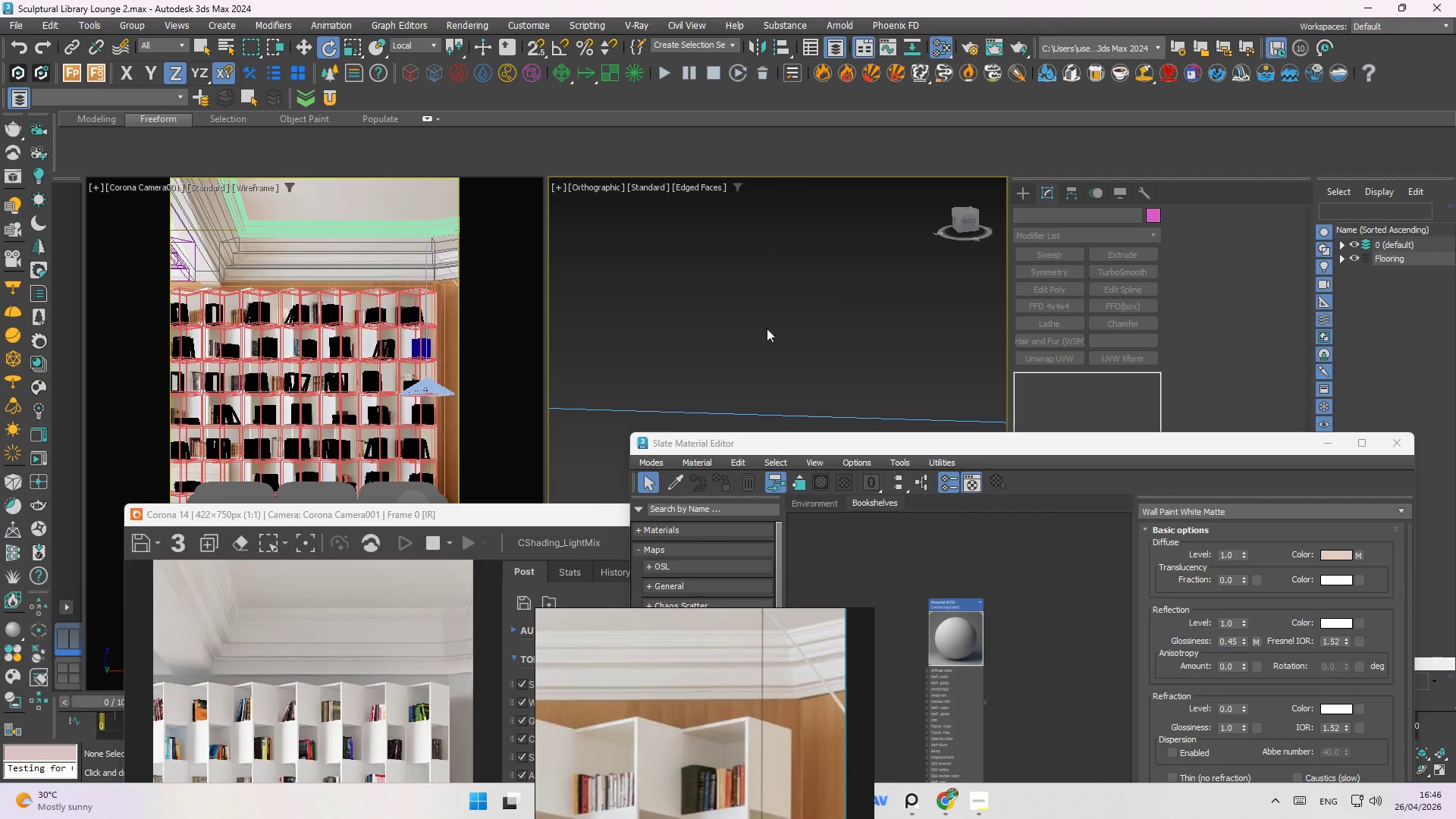 
scroll: coordinate [755, 336], scroll_direction: down, amount: 4.0
 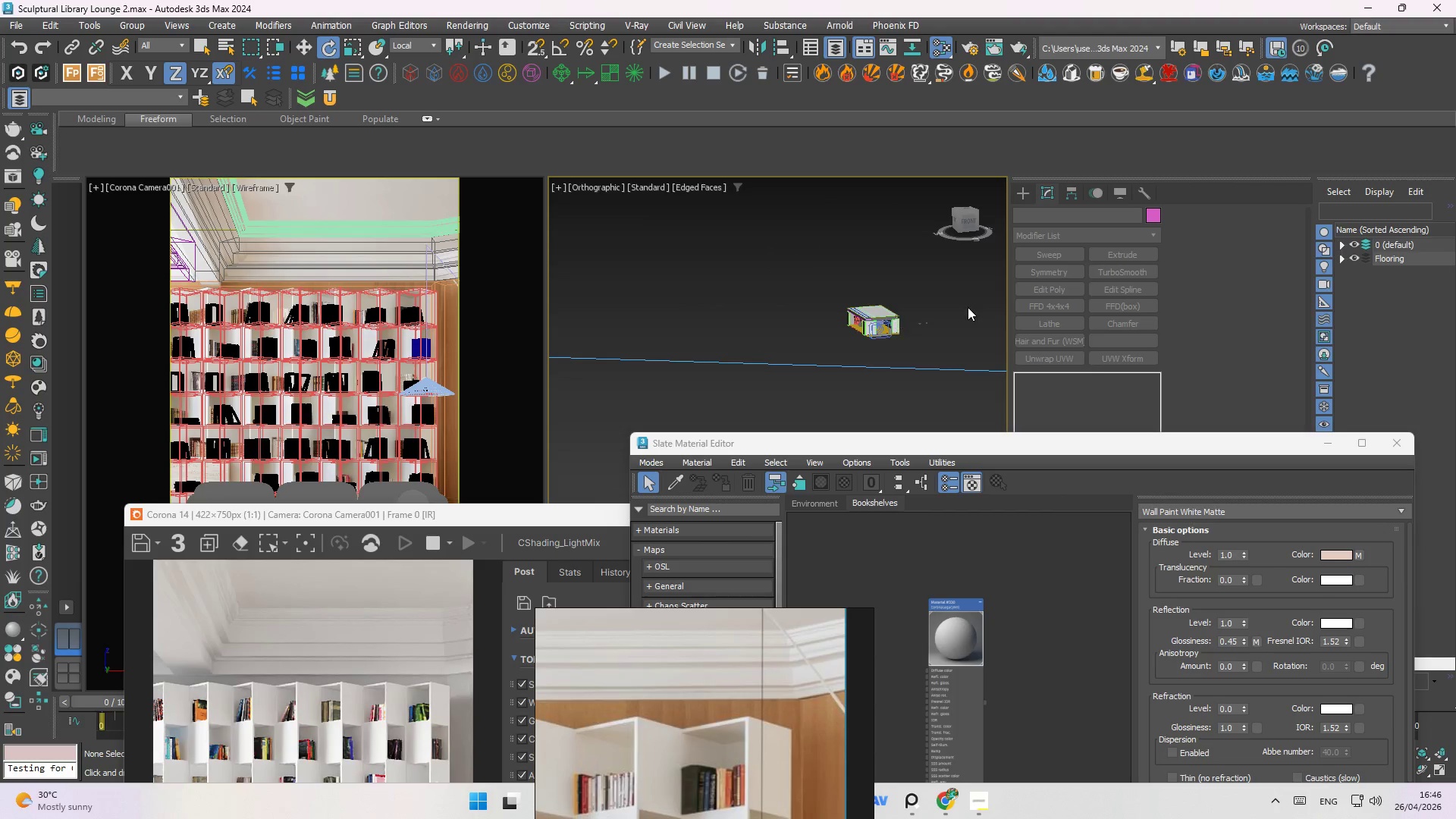 
hold_key(key=AltLeft, duration=1.41)
 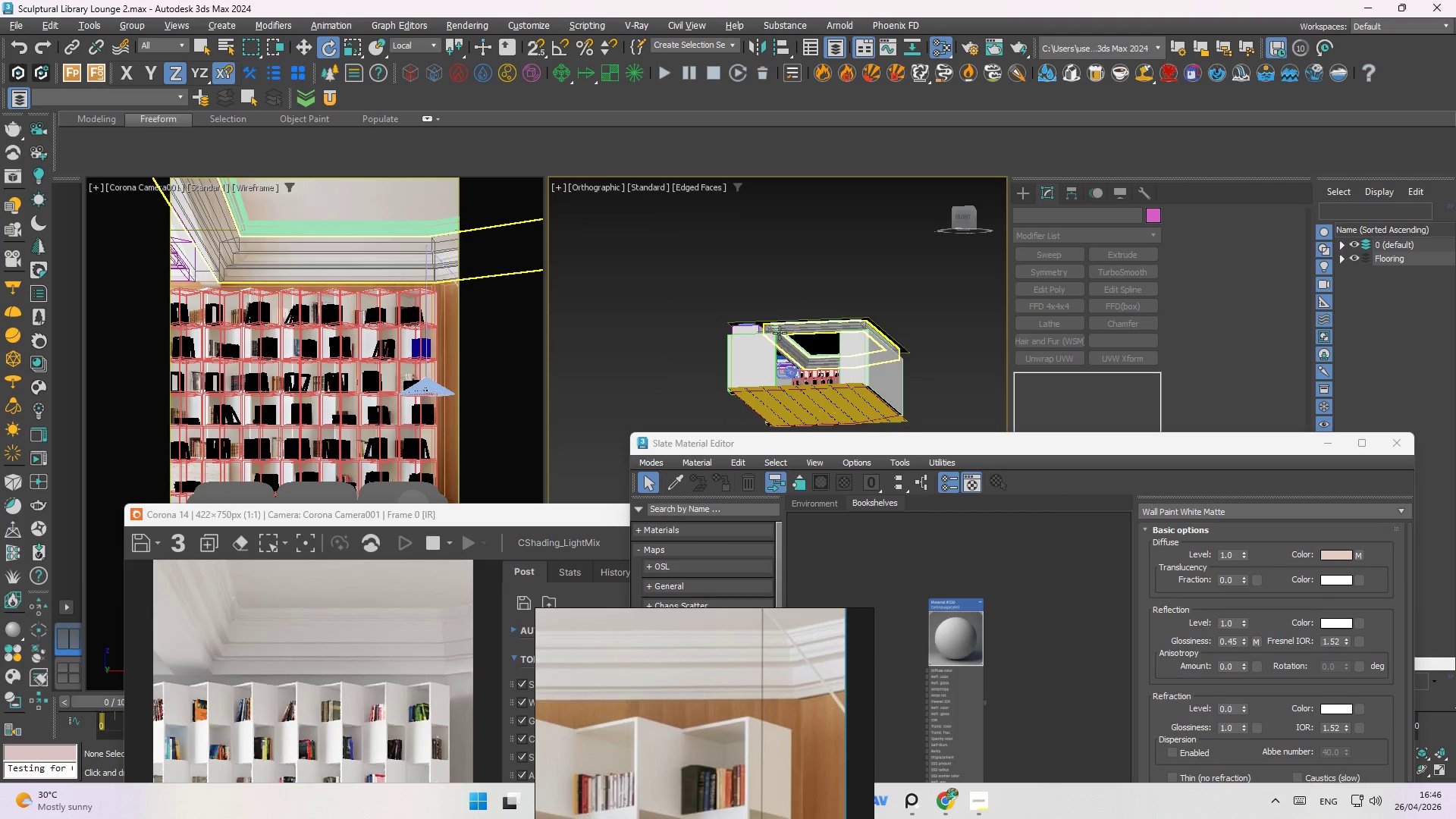 
scroll: coordinate [748, 323], scroll_direction: up, amount: 9.0
 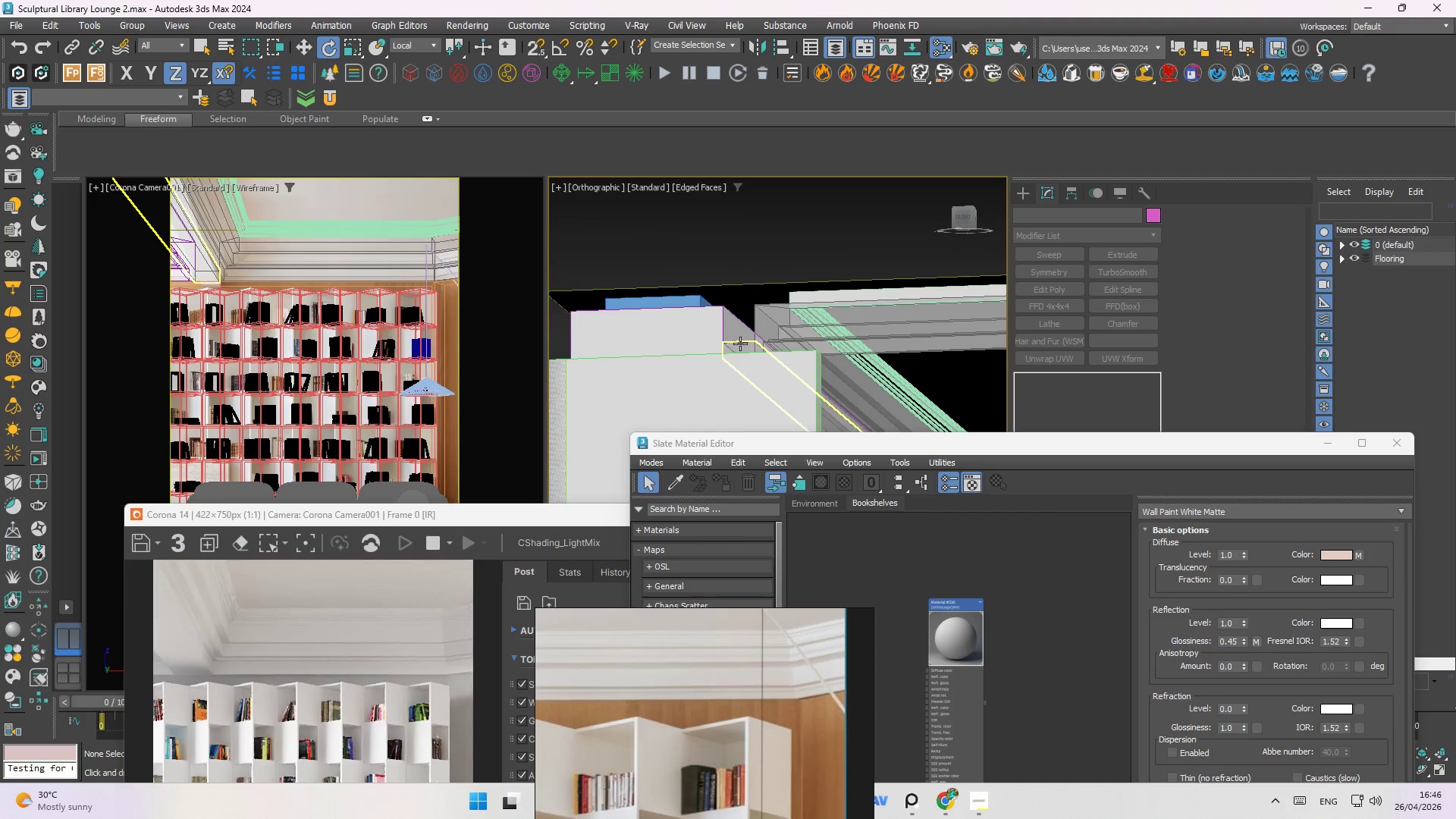 
left_click([740, 344])
 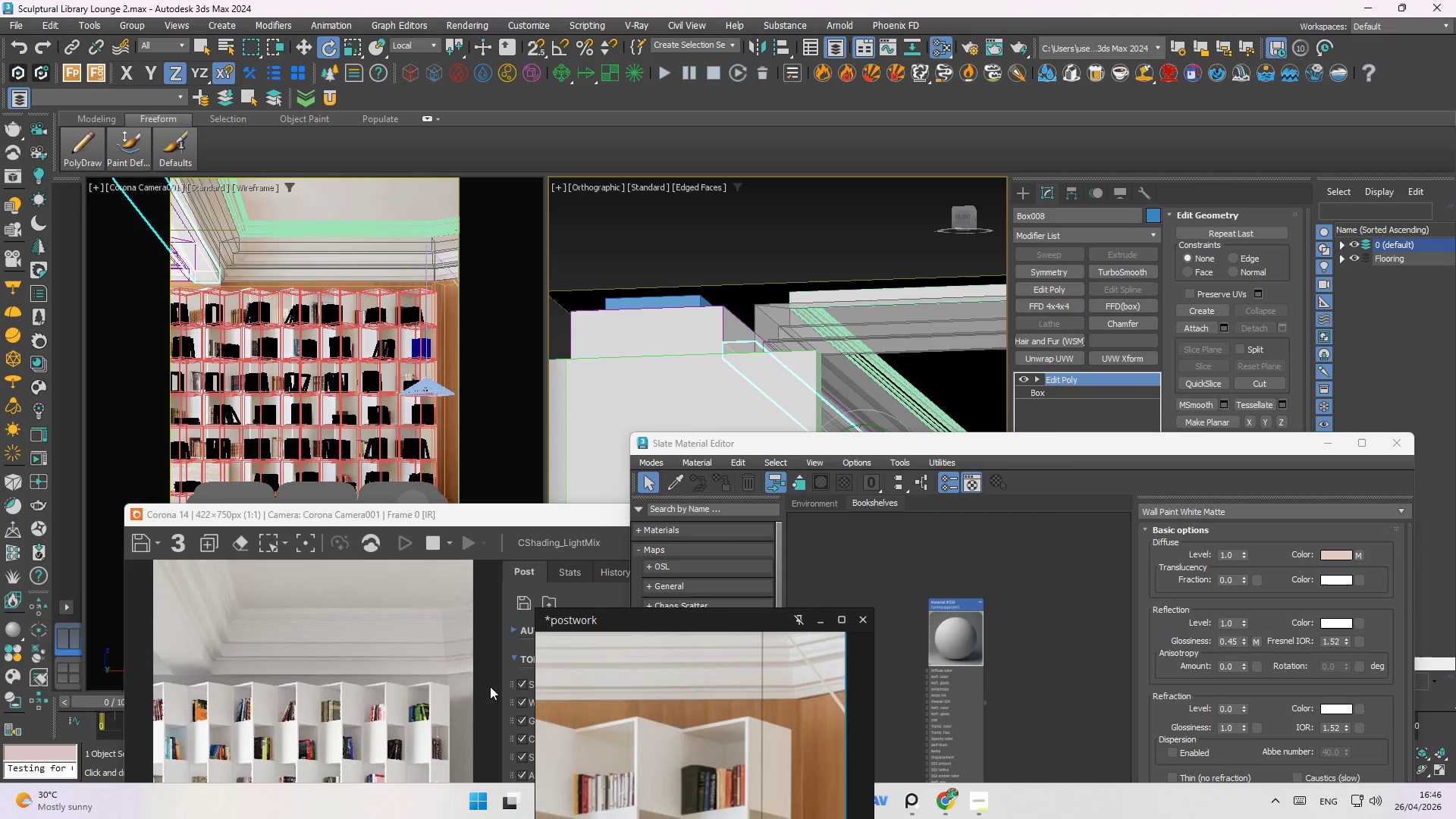 
wait(6.84)
 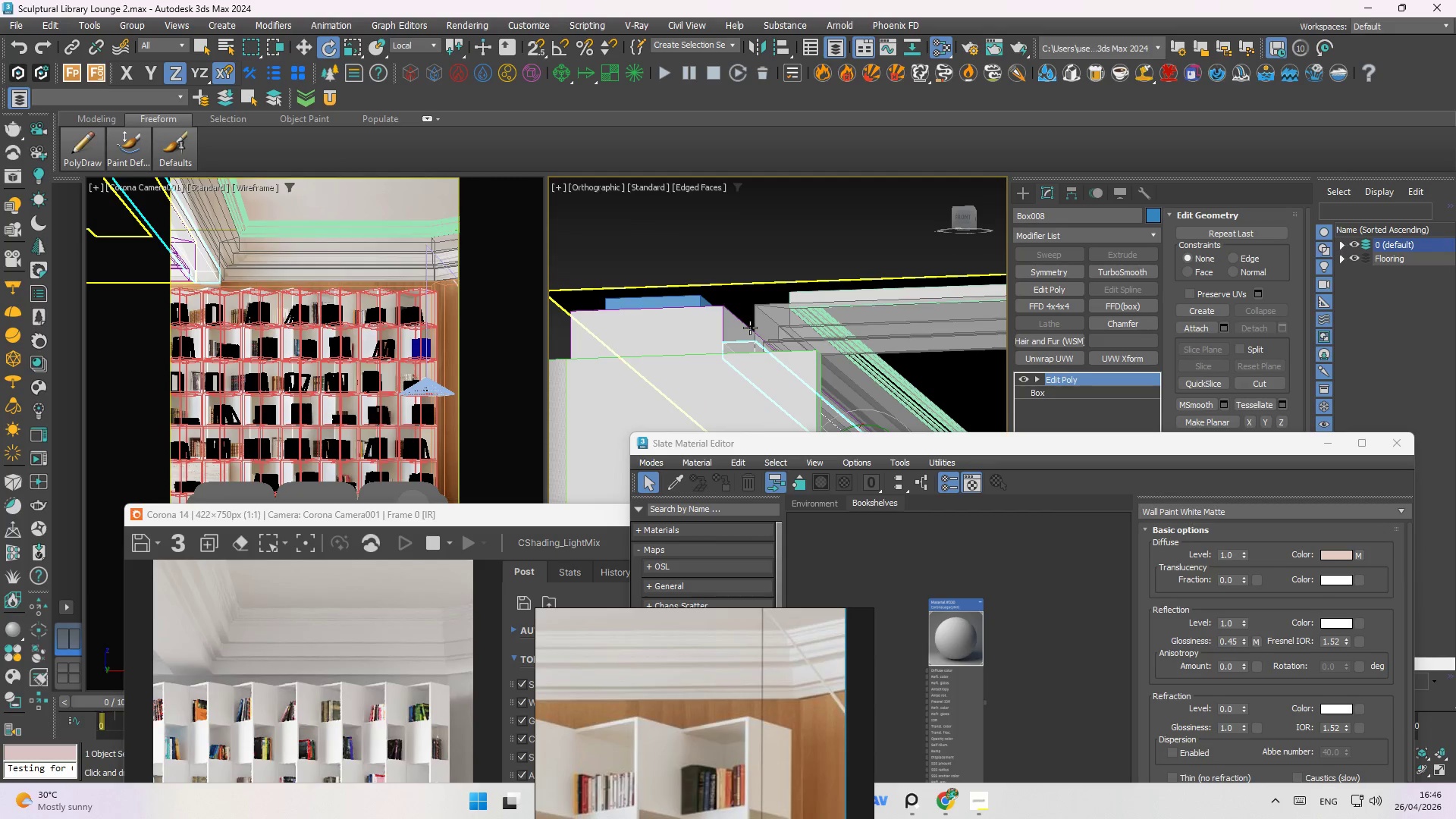 
scroll: coordinate [698, 336], scroll_direction: down, amount: 6.0
 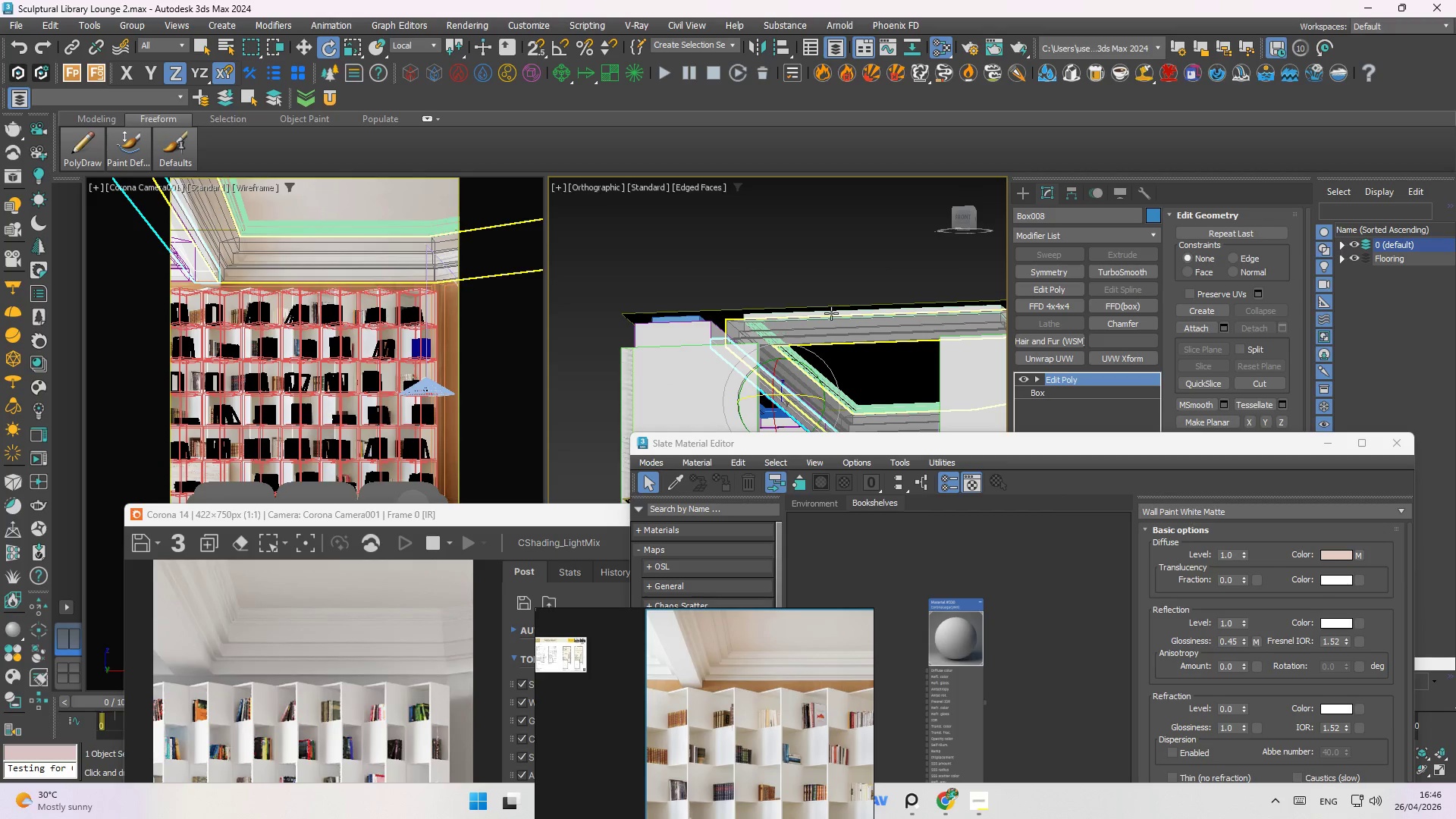 
hold_key(key=AltLeft, duration=2.14)
 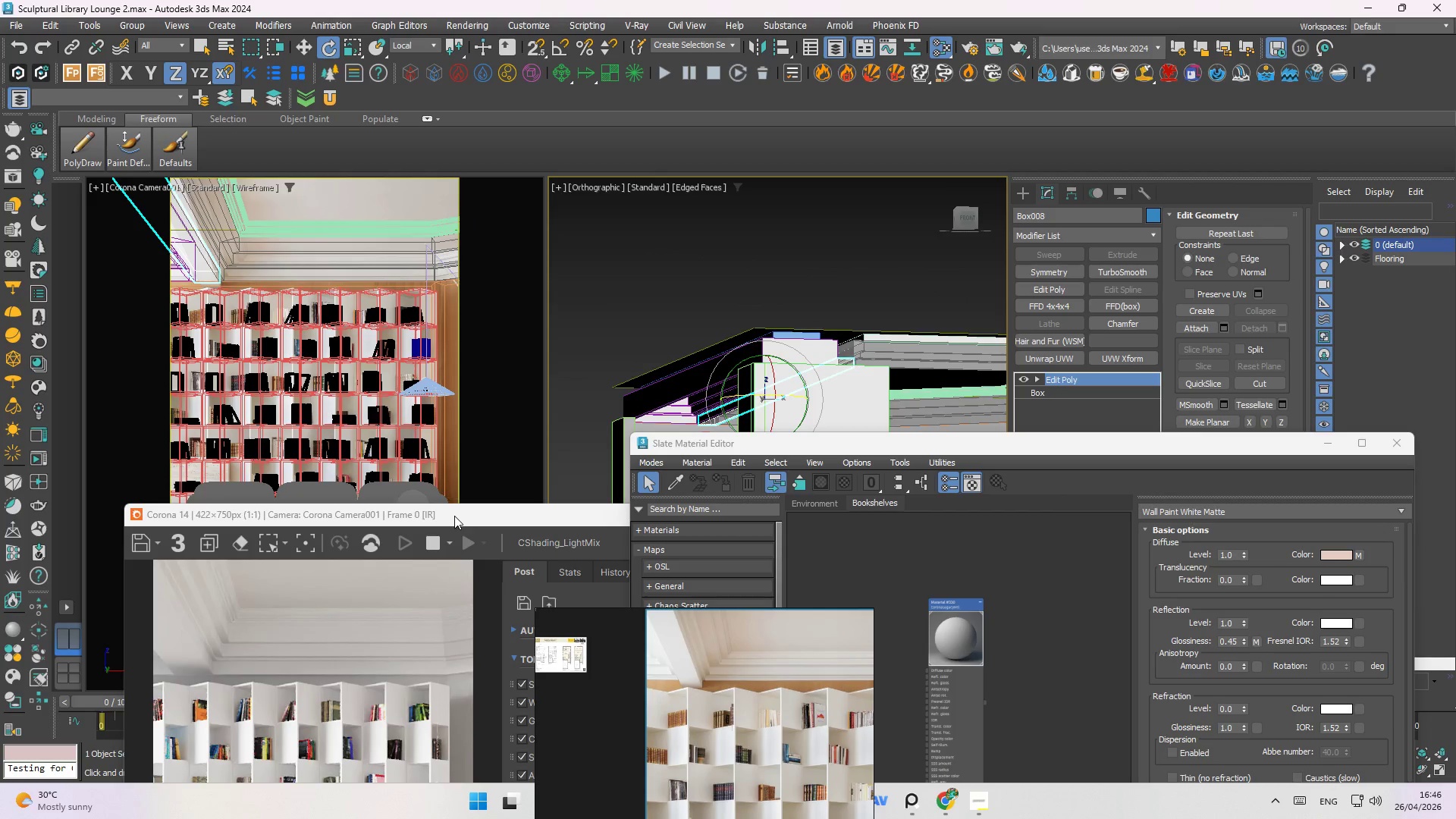 
left_click_drag(start_coordinate=[454, 516], to_coordinate=[403, 251])
 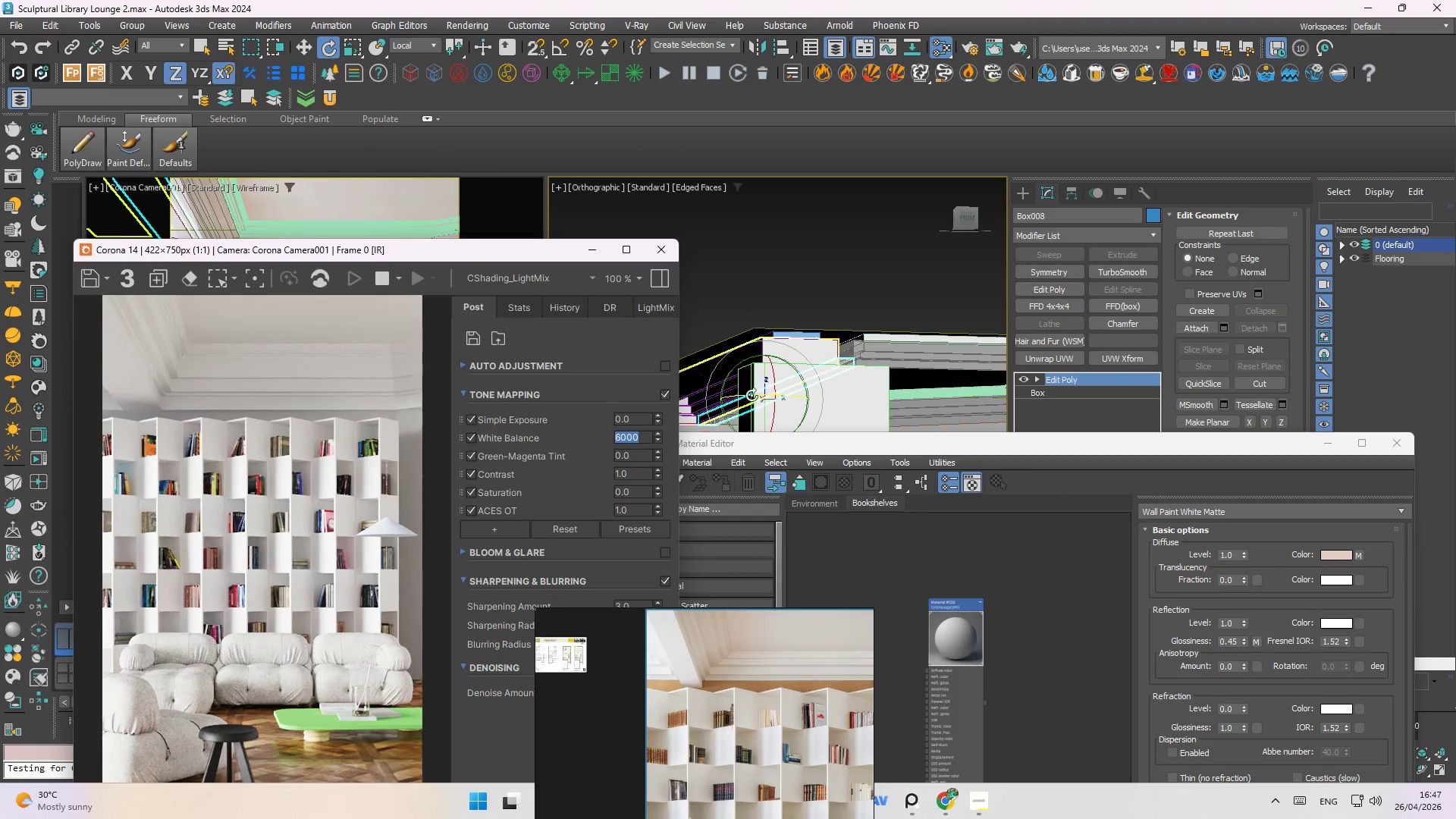 
key(W)
 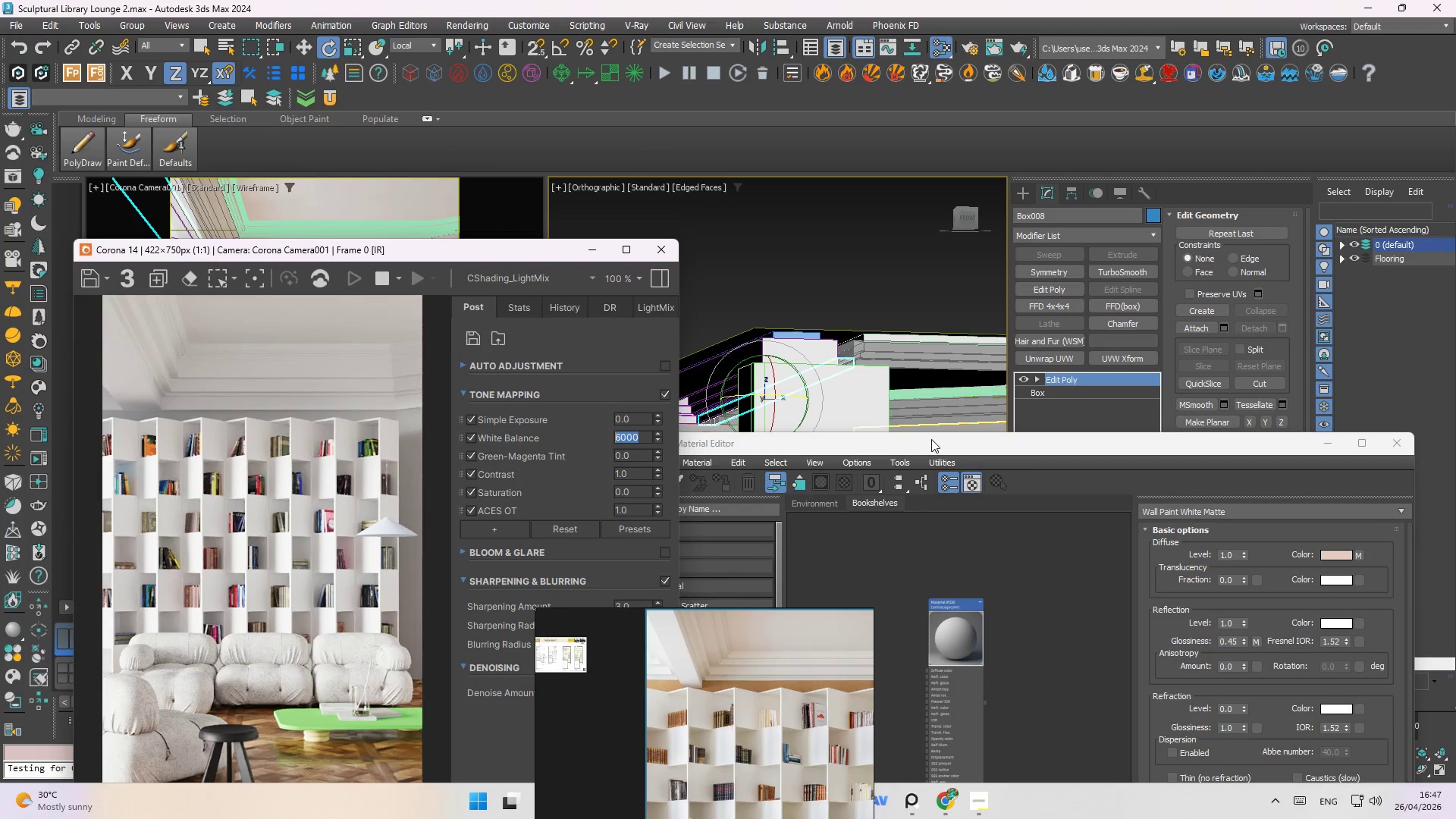 
left_click_drag(start_coordinate=[934, 442], to_coordinate=[186, 647])
 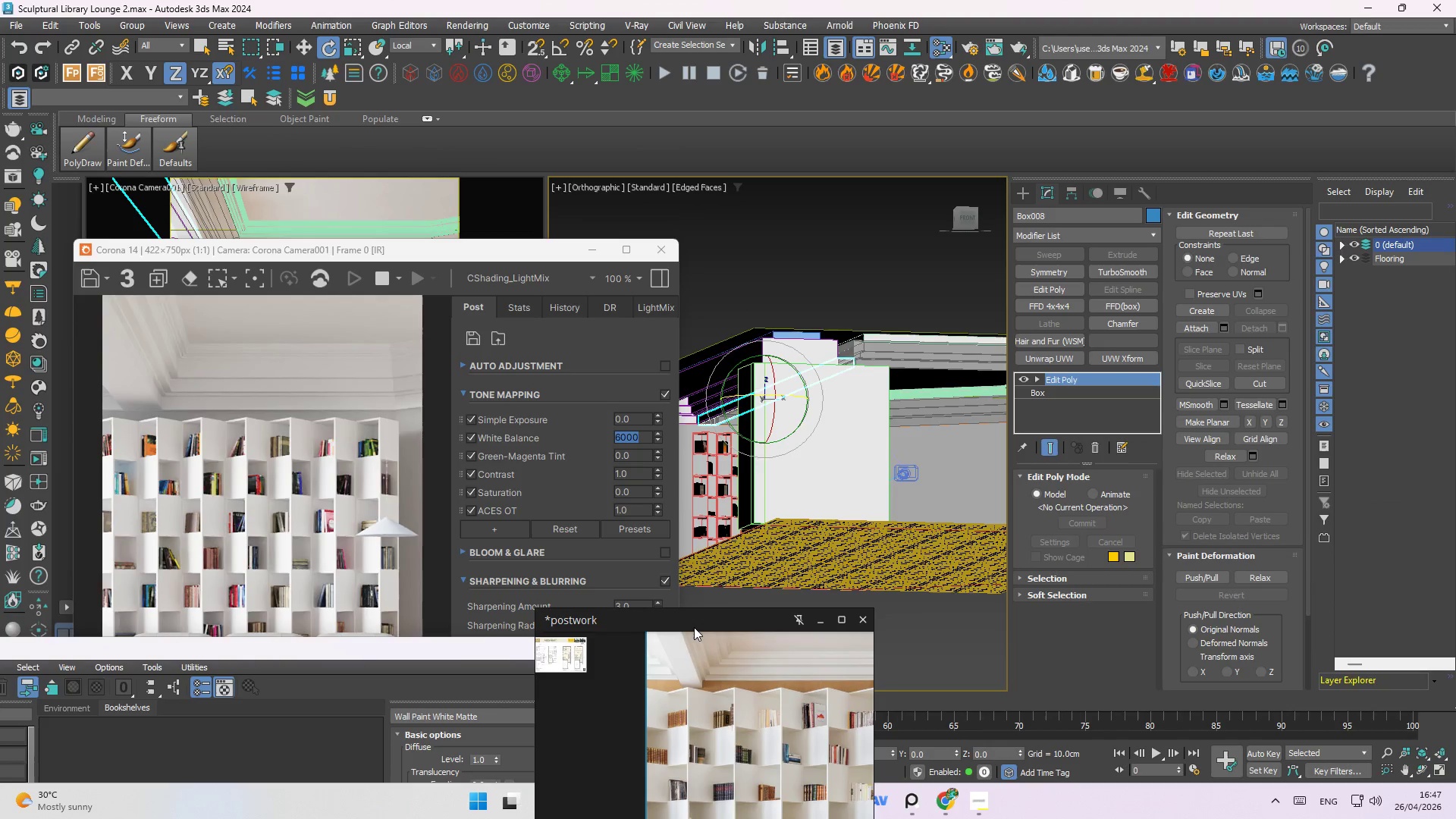 
left_click_drag(start_coordinate=[694, 623], to_coordinate=[523, 347])
 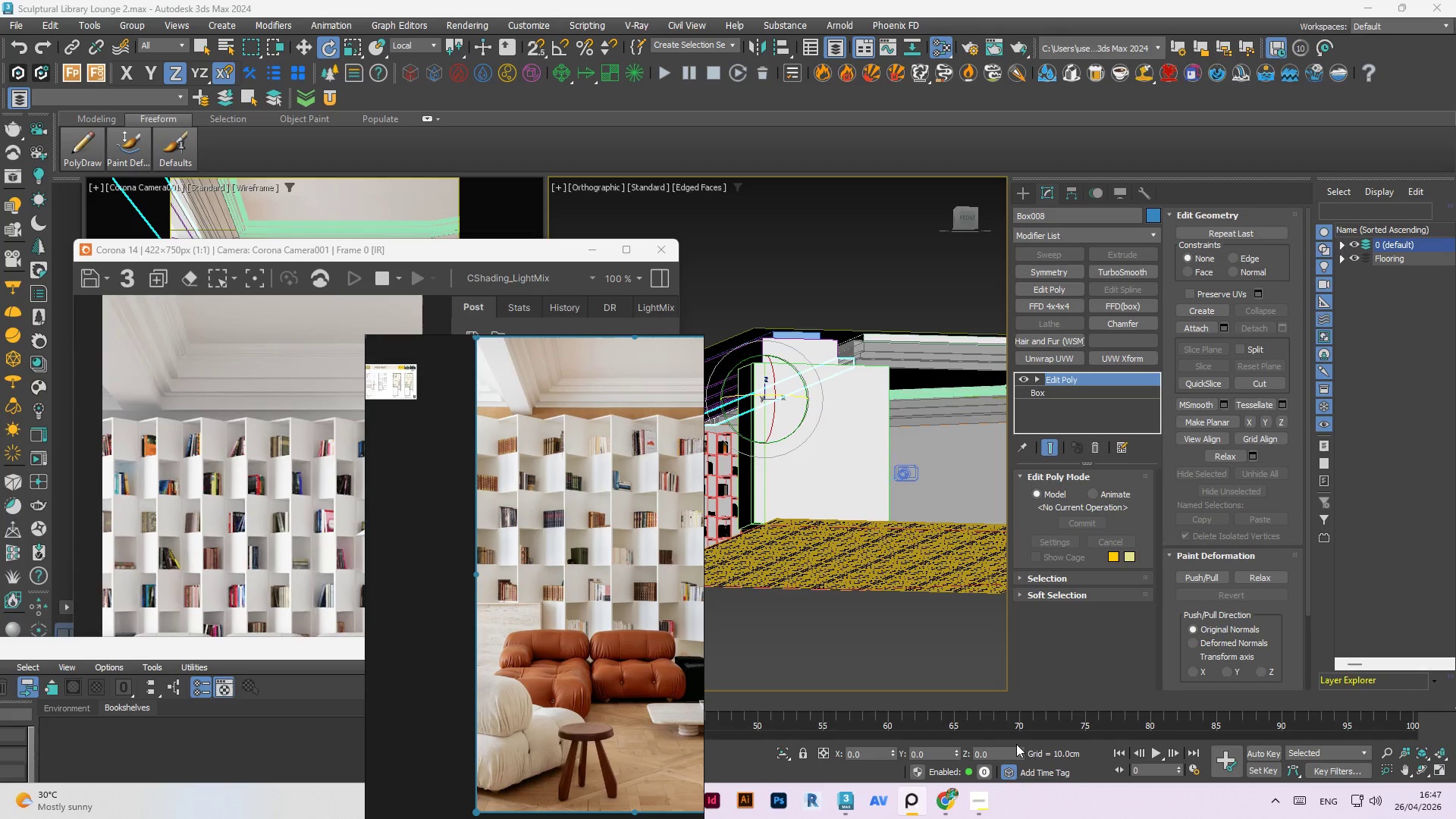 
left_click([1016, 744])
 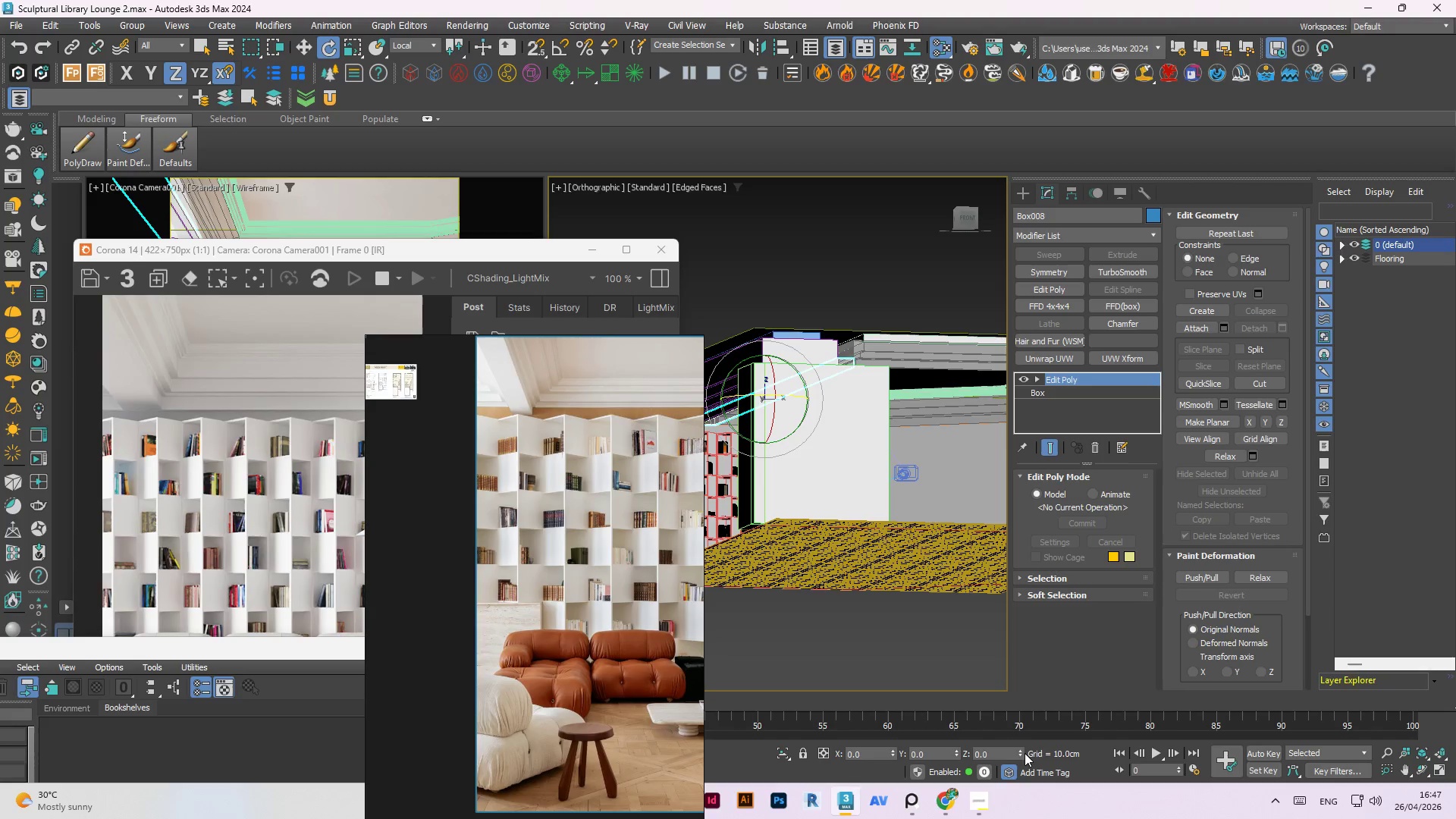 
left_click_drag(start_coordinate=[1021, 749], to_coordinate=[1017, 741])
 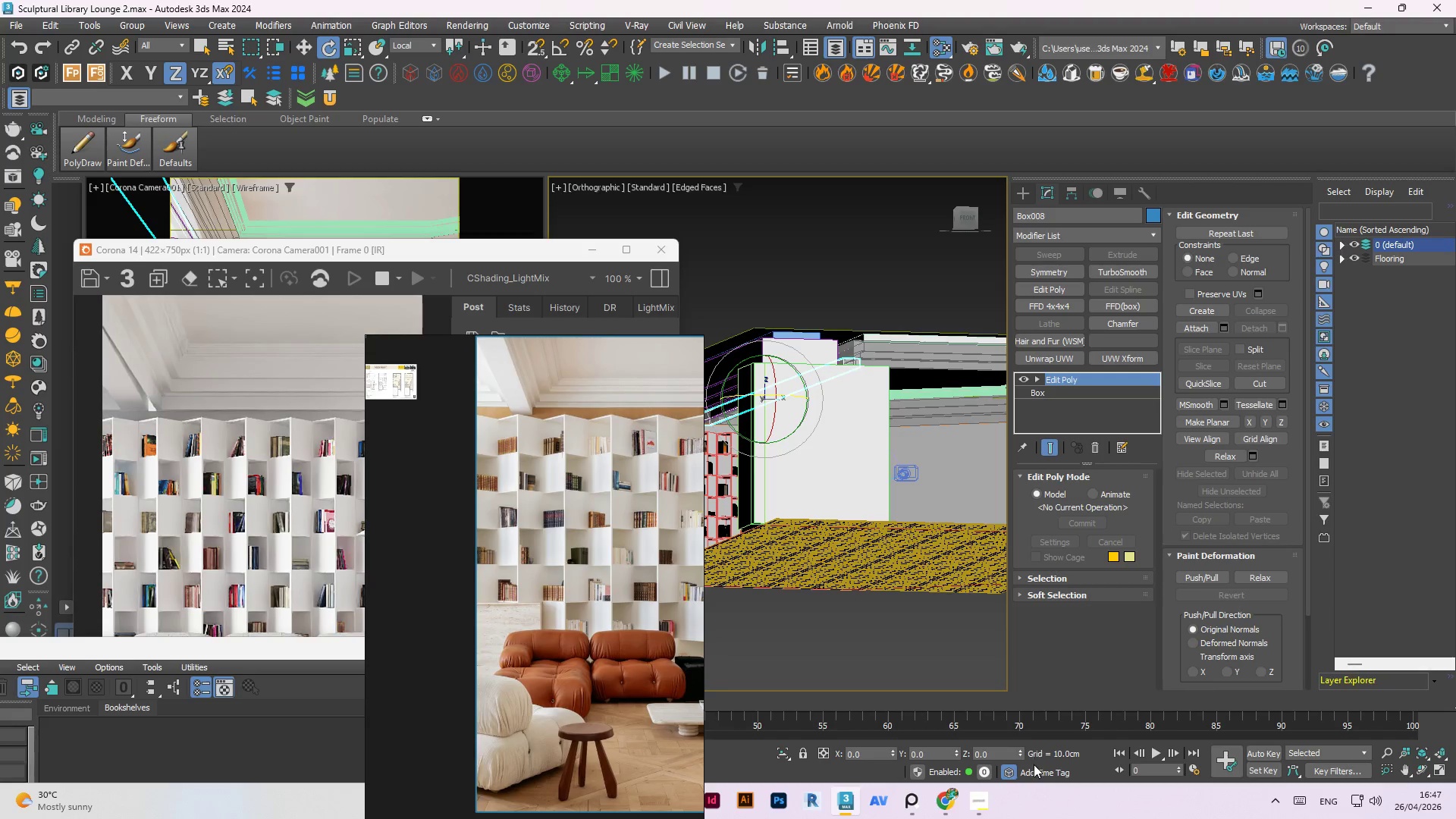 
key(Control+Z)
 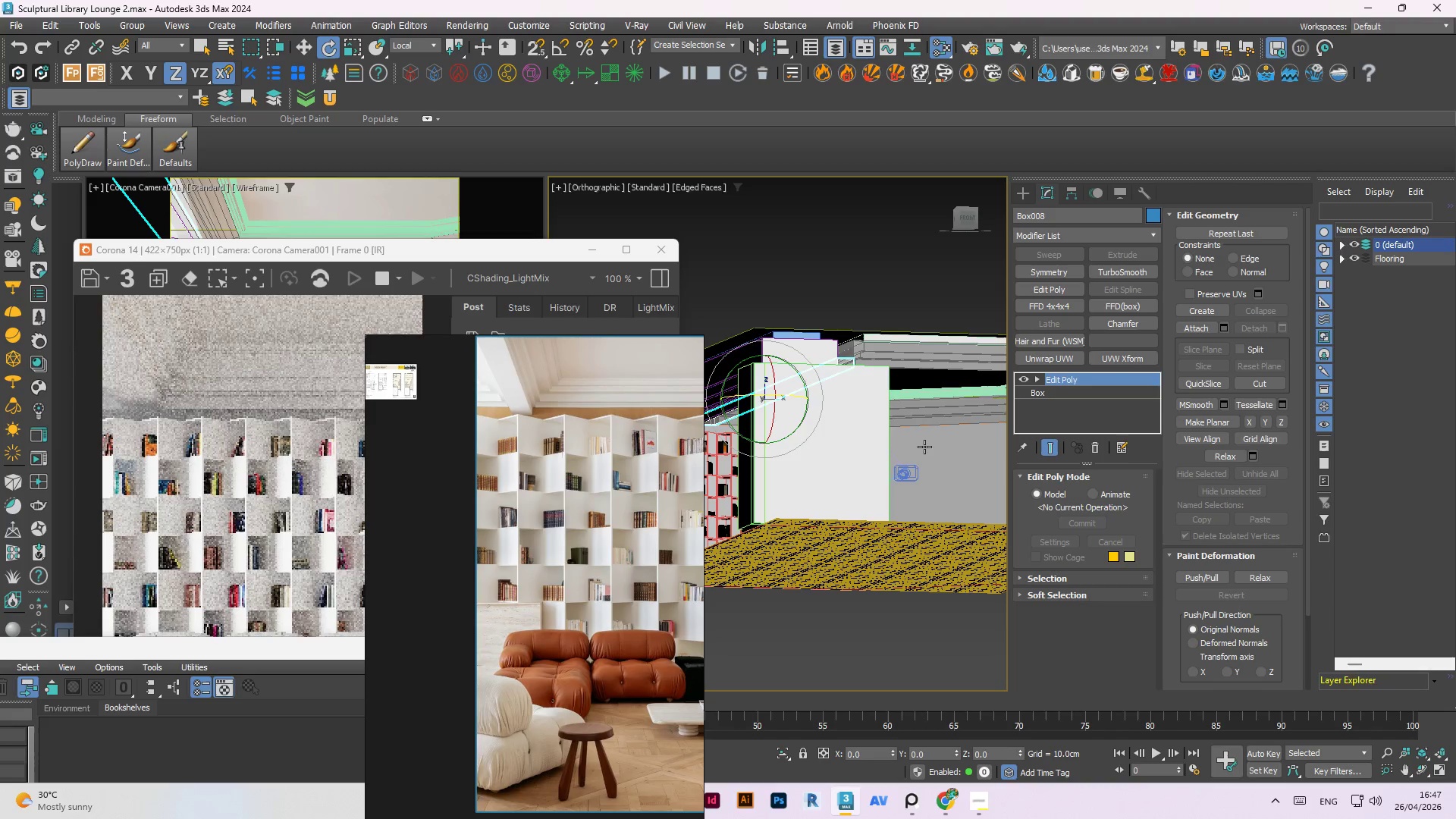 
key(W)
 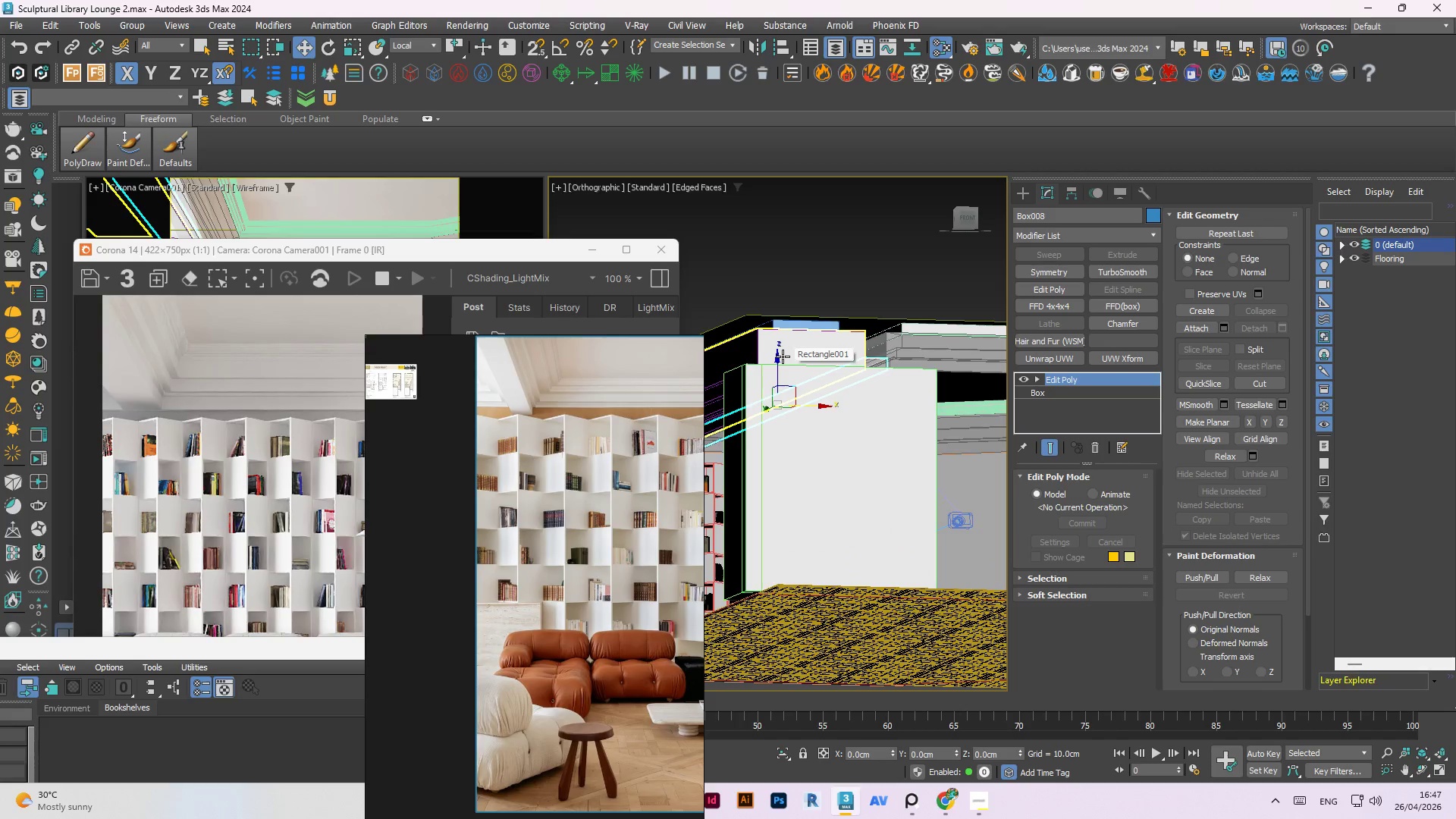 
scroll: coordinate [773, 359], scroll_direction: up, amount: 1.0
 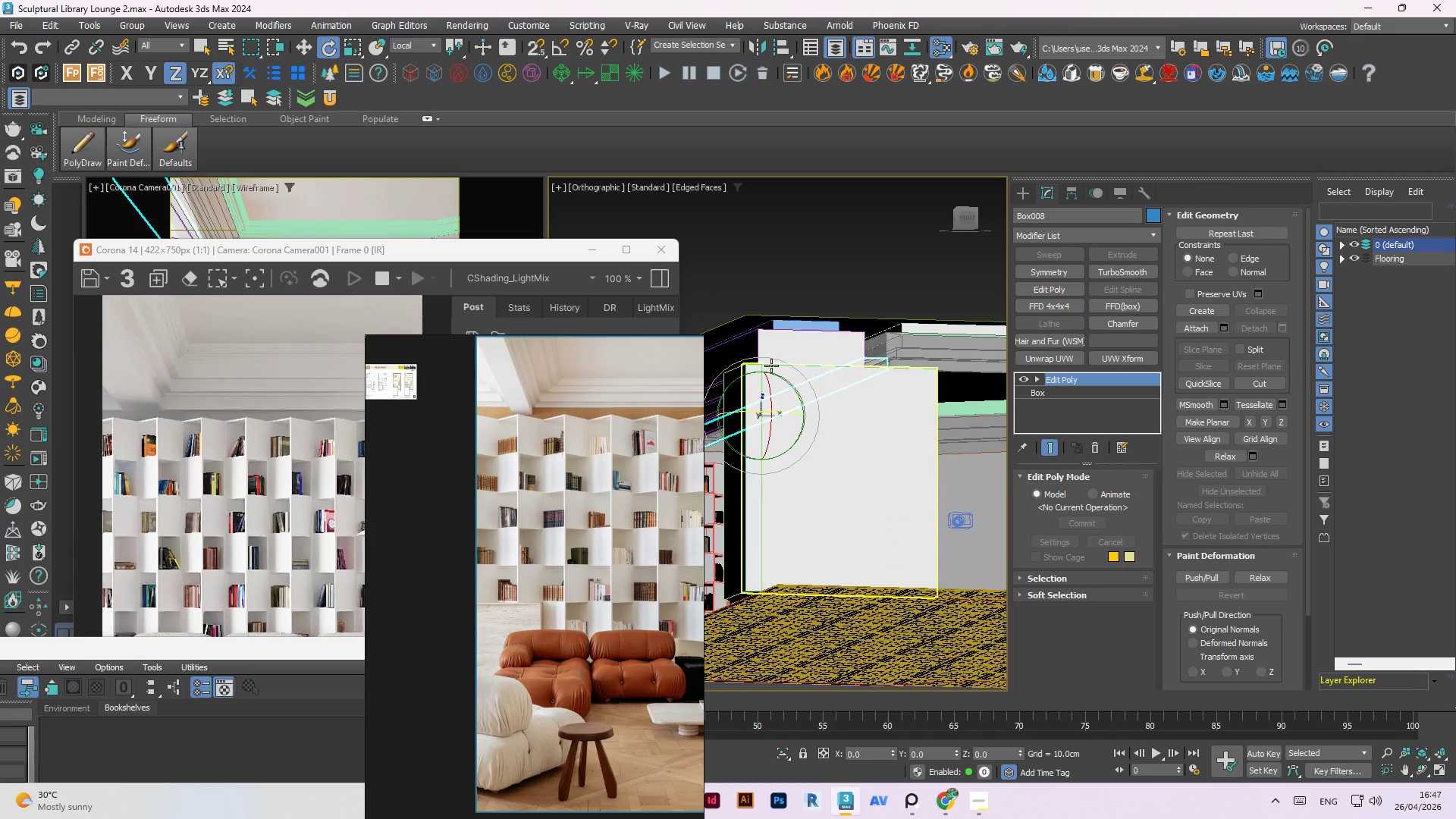 
left_click([908, 349])
 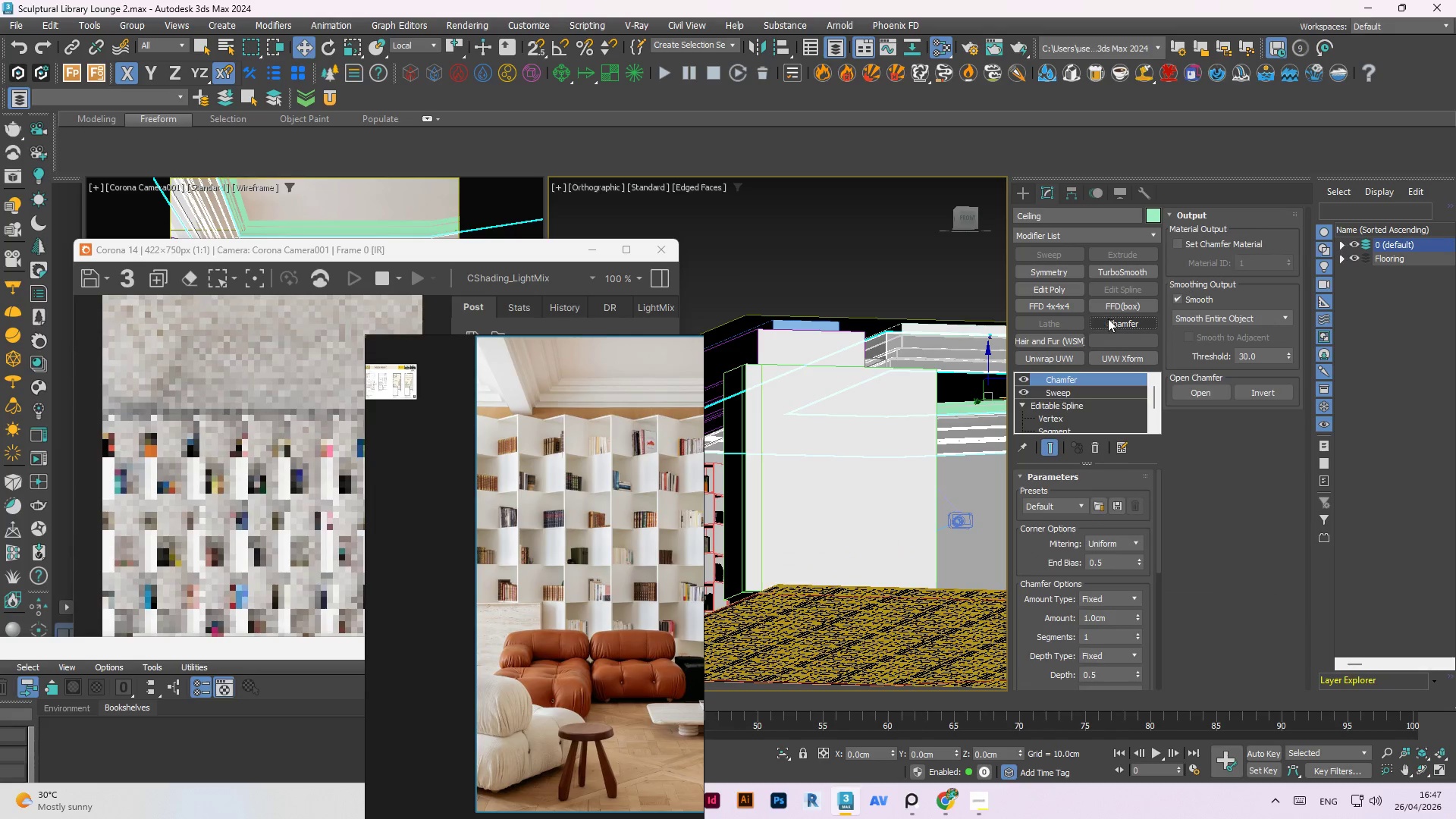 
scroll: coordinate [899, 340], scroll_direction: up, amount: 11.0
 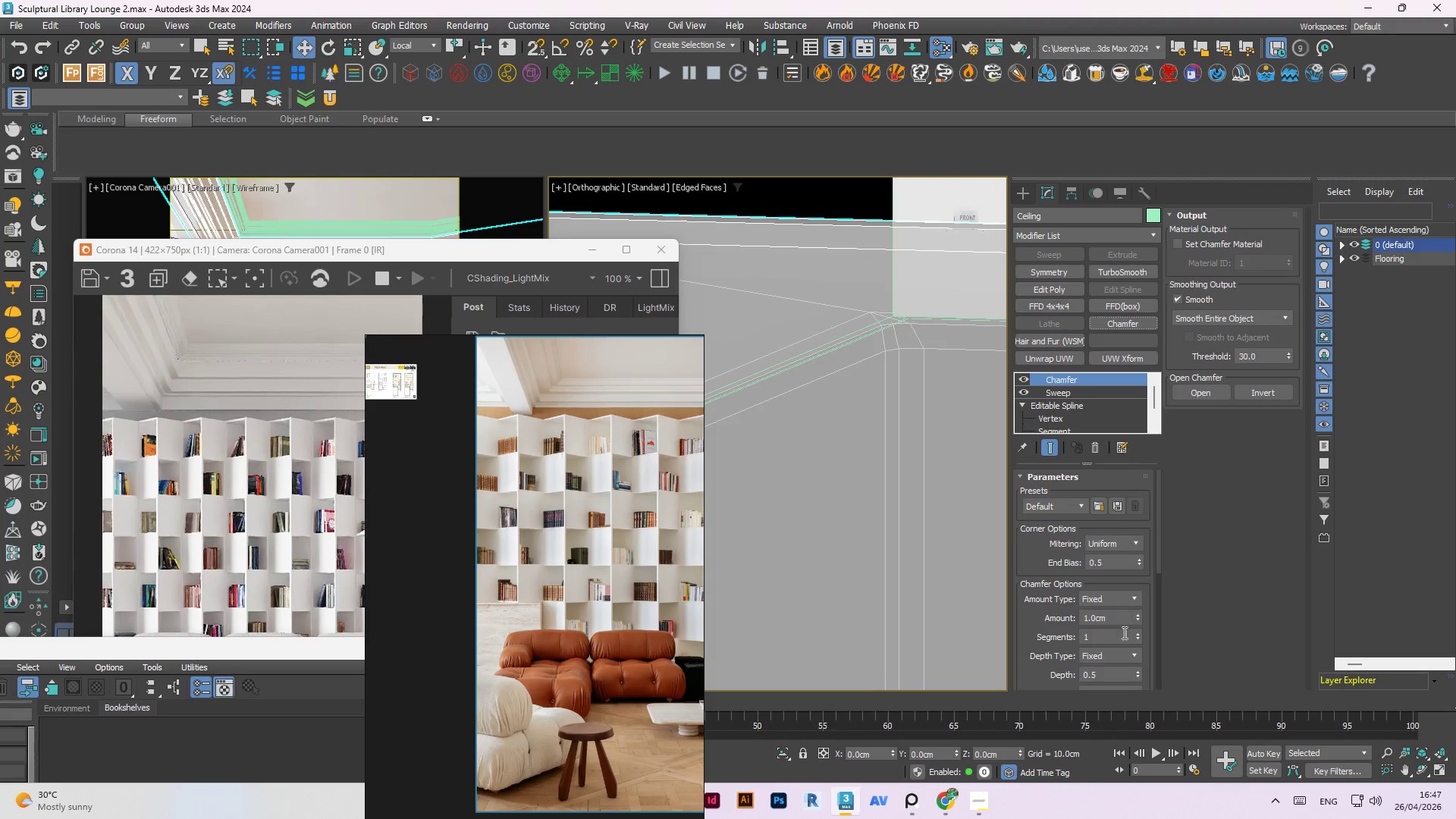 
wait(5.85)
 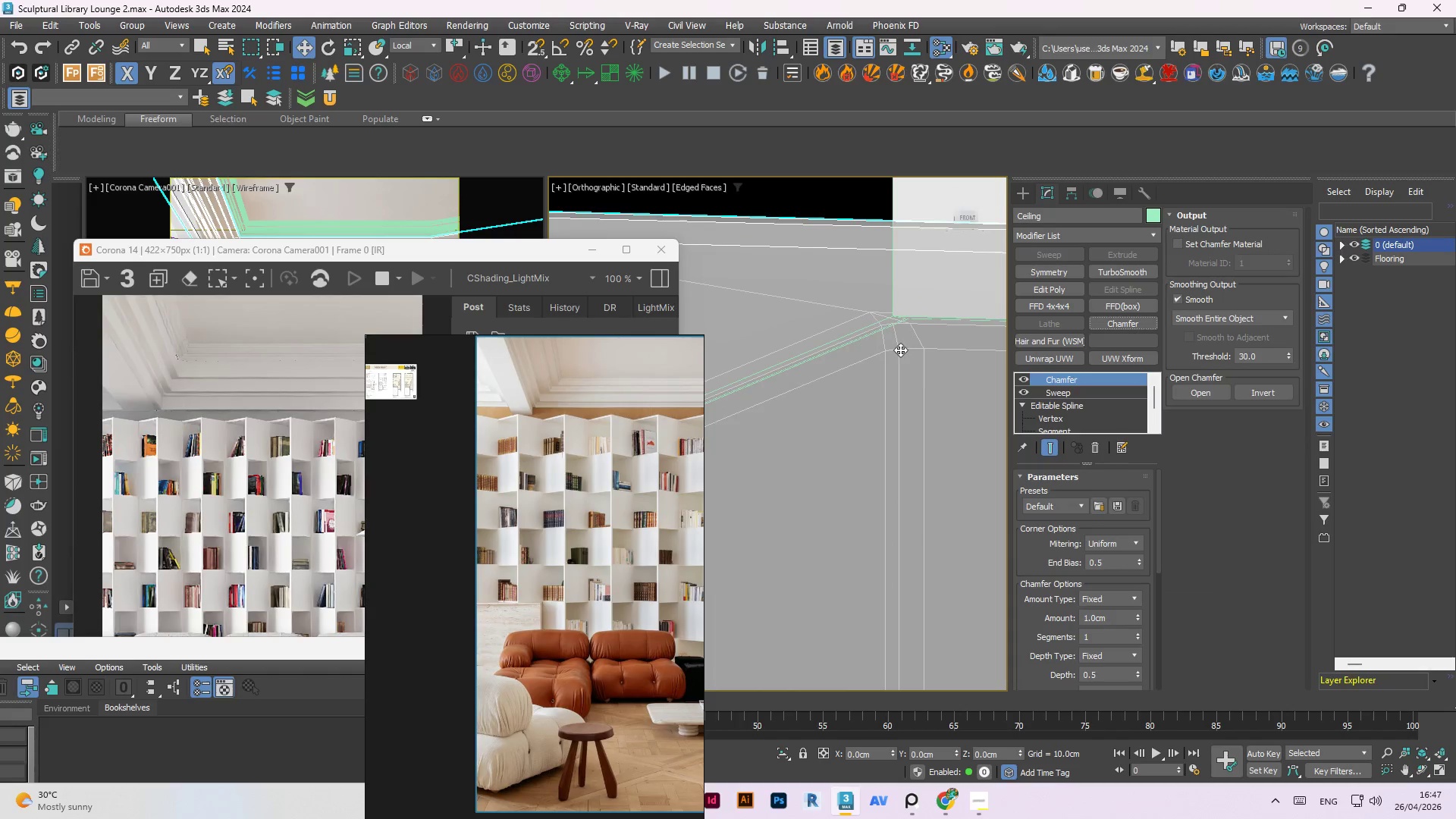 
left_click([1235, 348])
 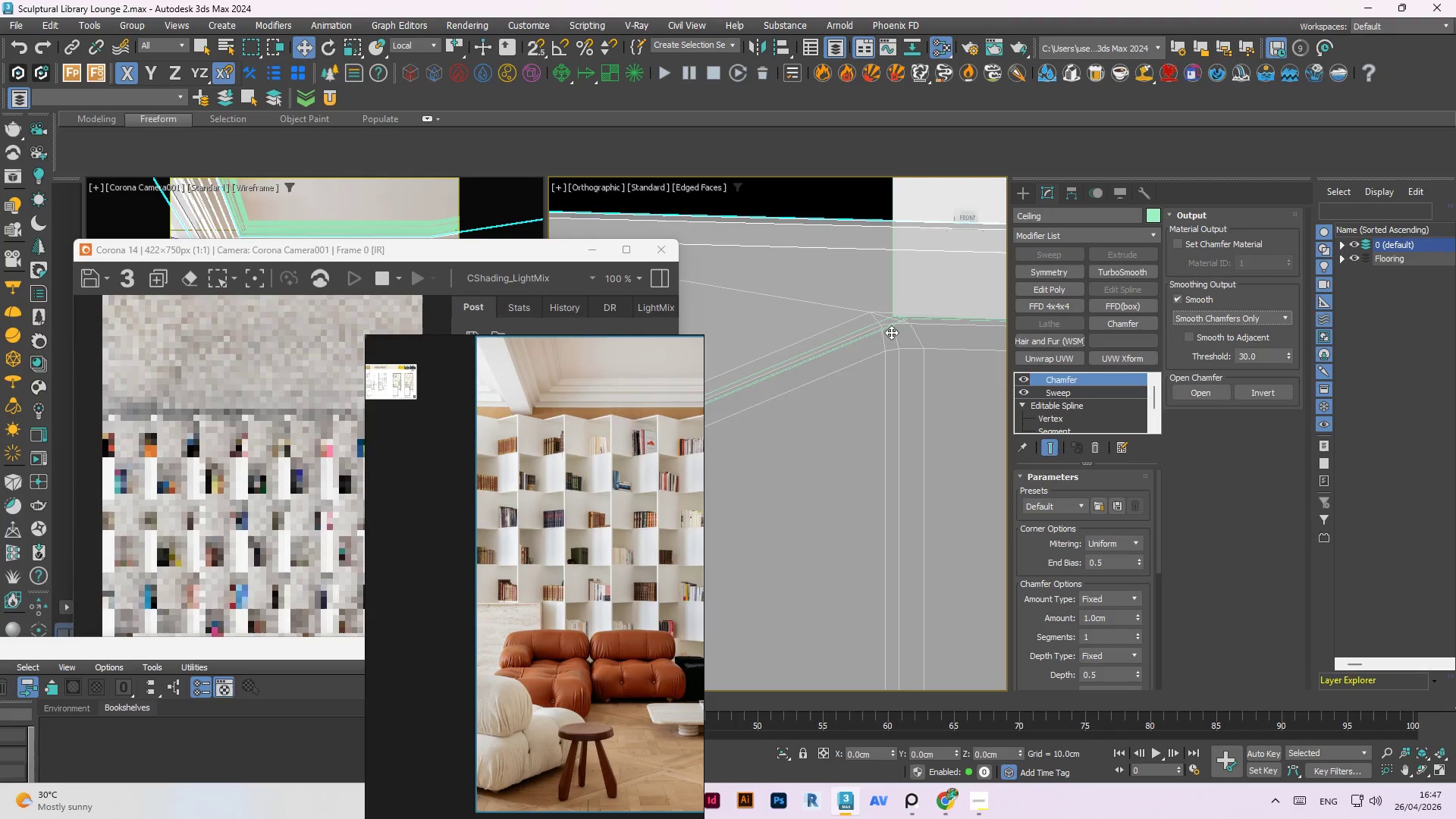 
scroll: coordinate [916, 290], scroll_direction: up, amount: 5.0
 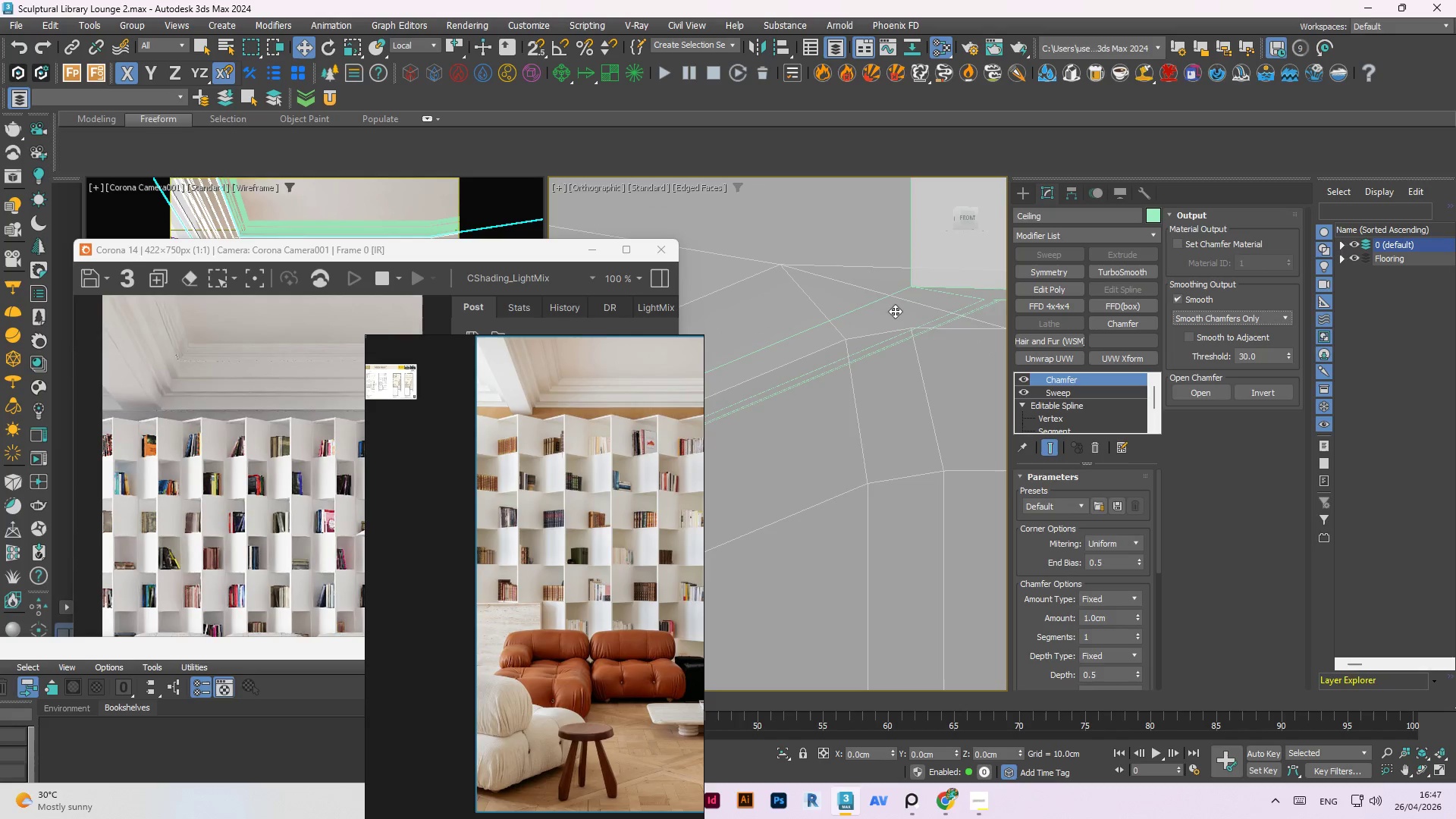 
scroll: coordinate [878, 366], scroll_direction: down, amount: 8.0
 